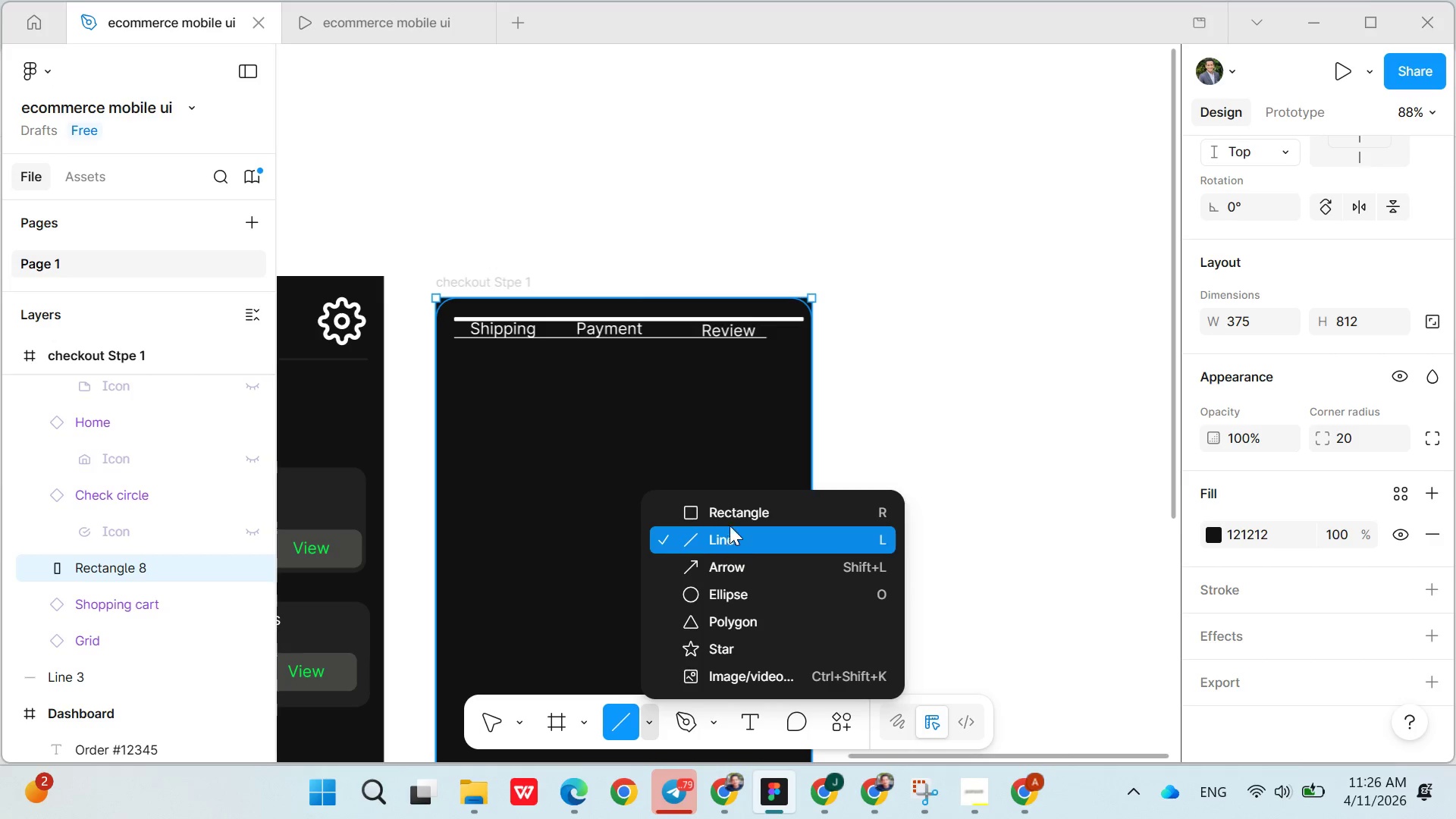 
left_click([730, 522])
 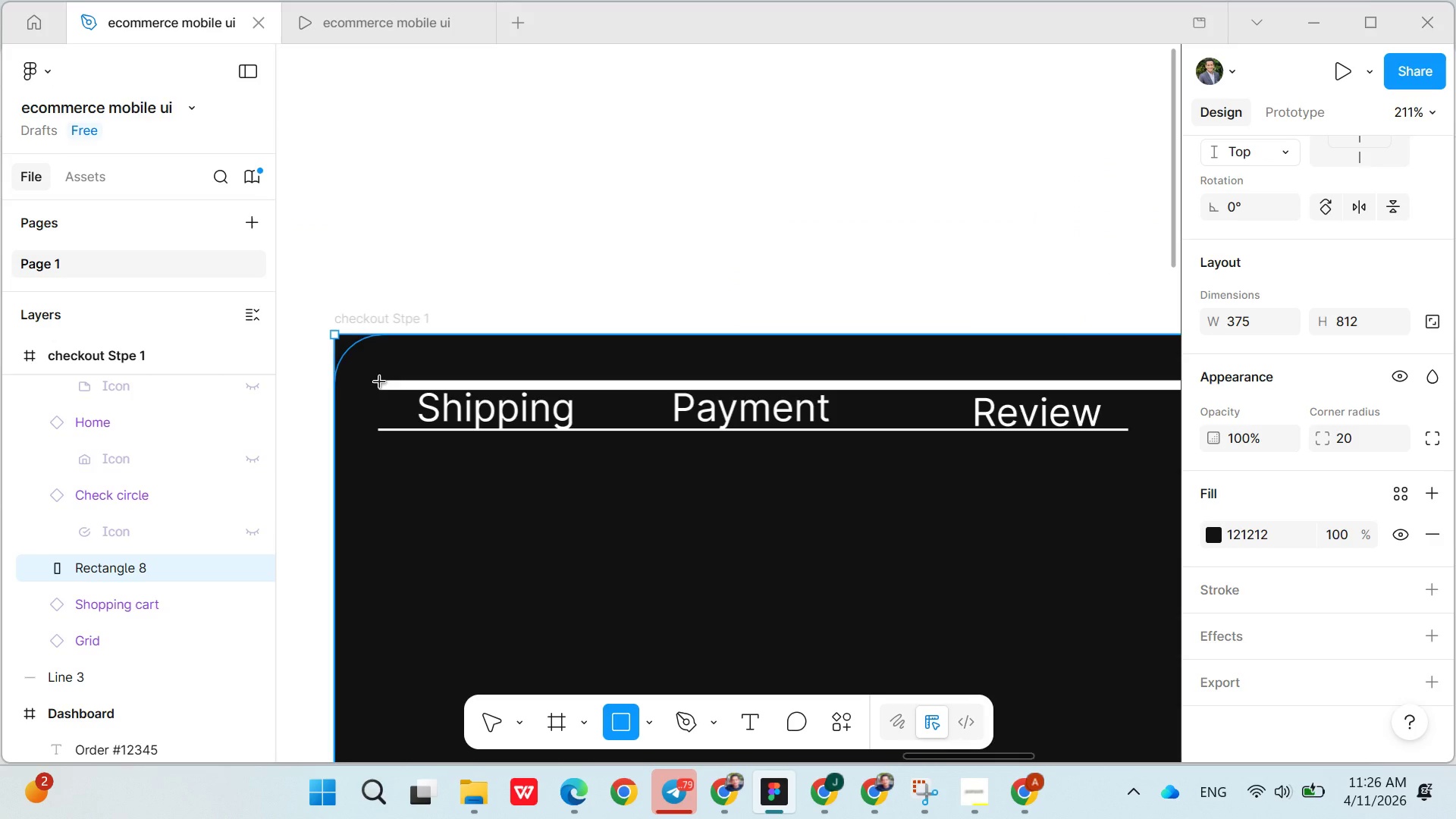 
wait(10.36)
 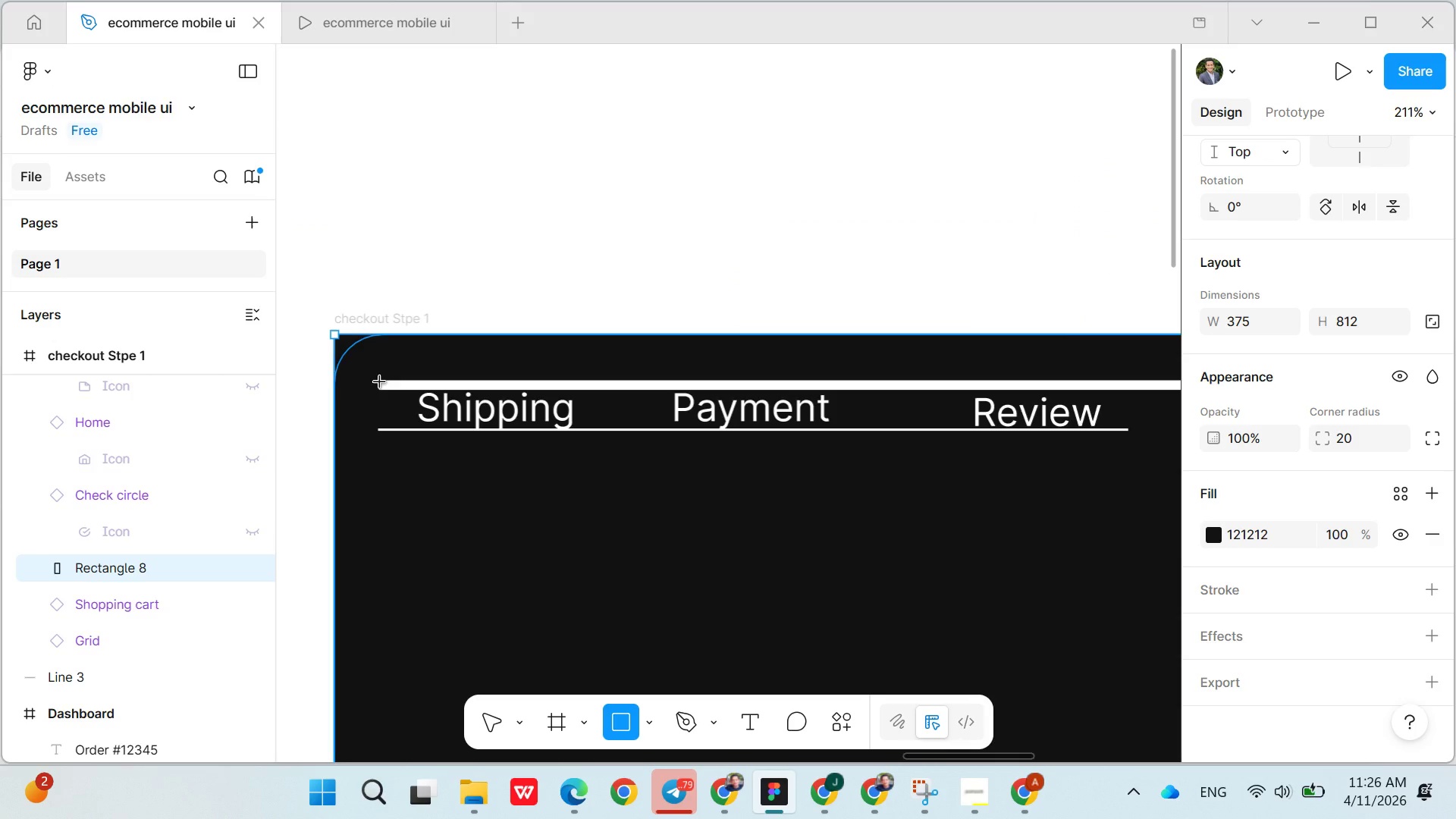 
left_click_drag(start_coordinate=[379, 378], to_coordinate=[570, 372])
 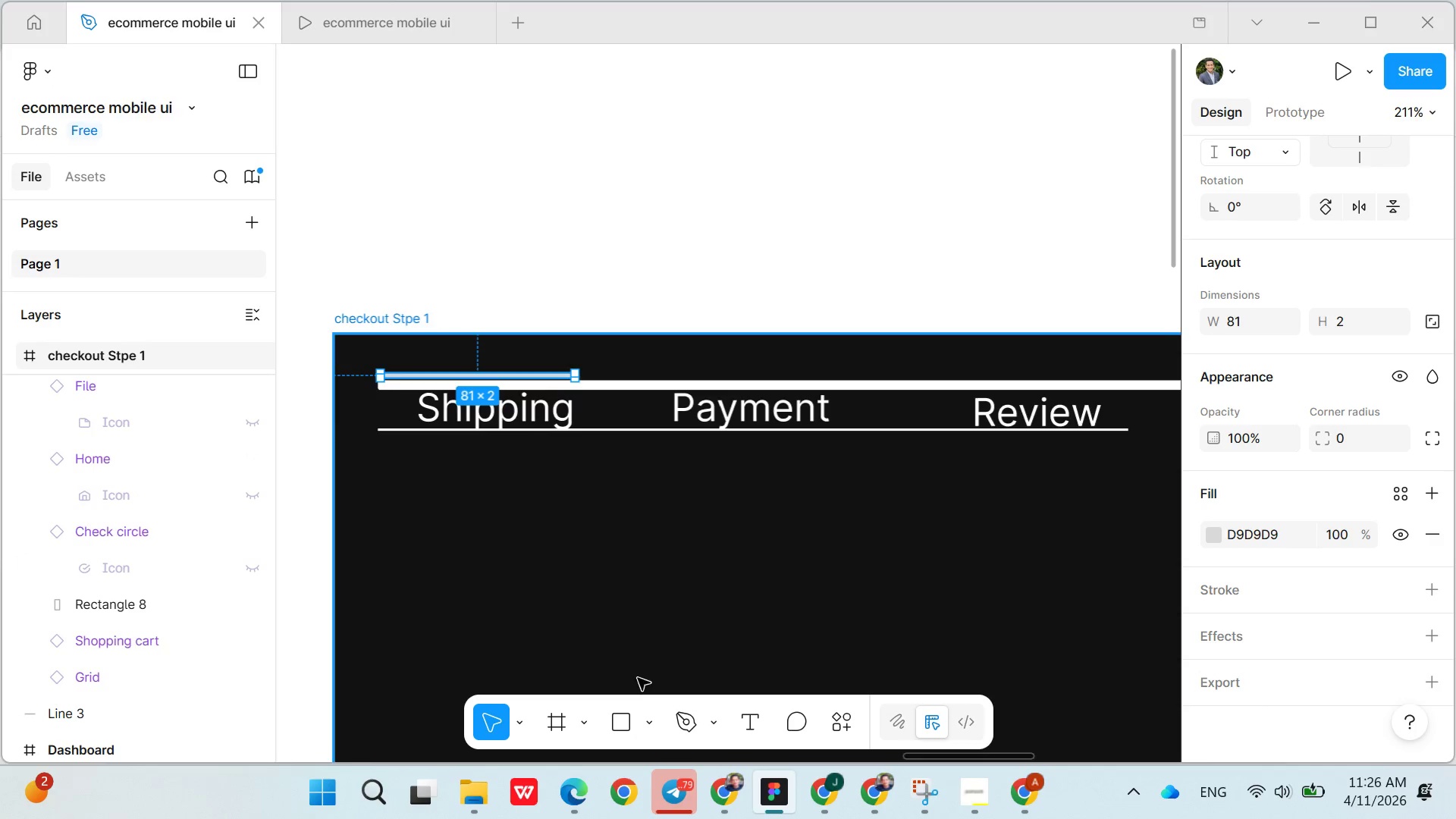 
left_click([623, 718])
 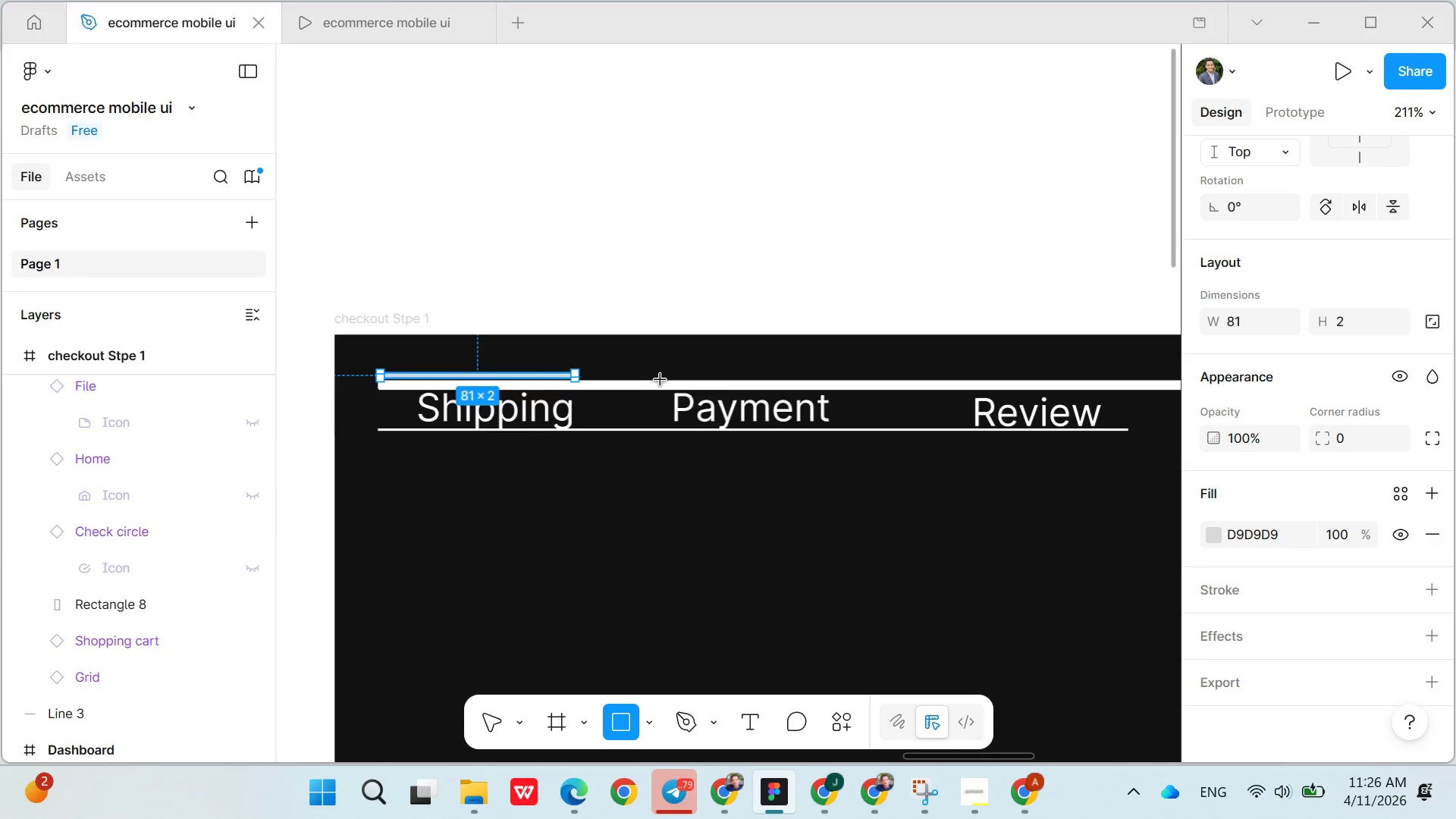 
left_click_drag(start_coordinate=[661, 380], to_coordinate=[827, 370])
 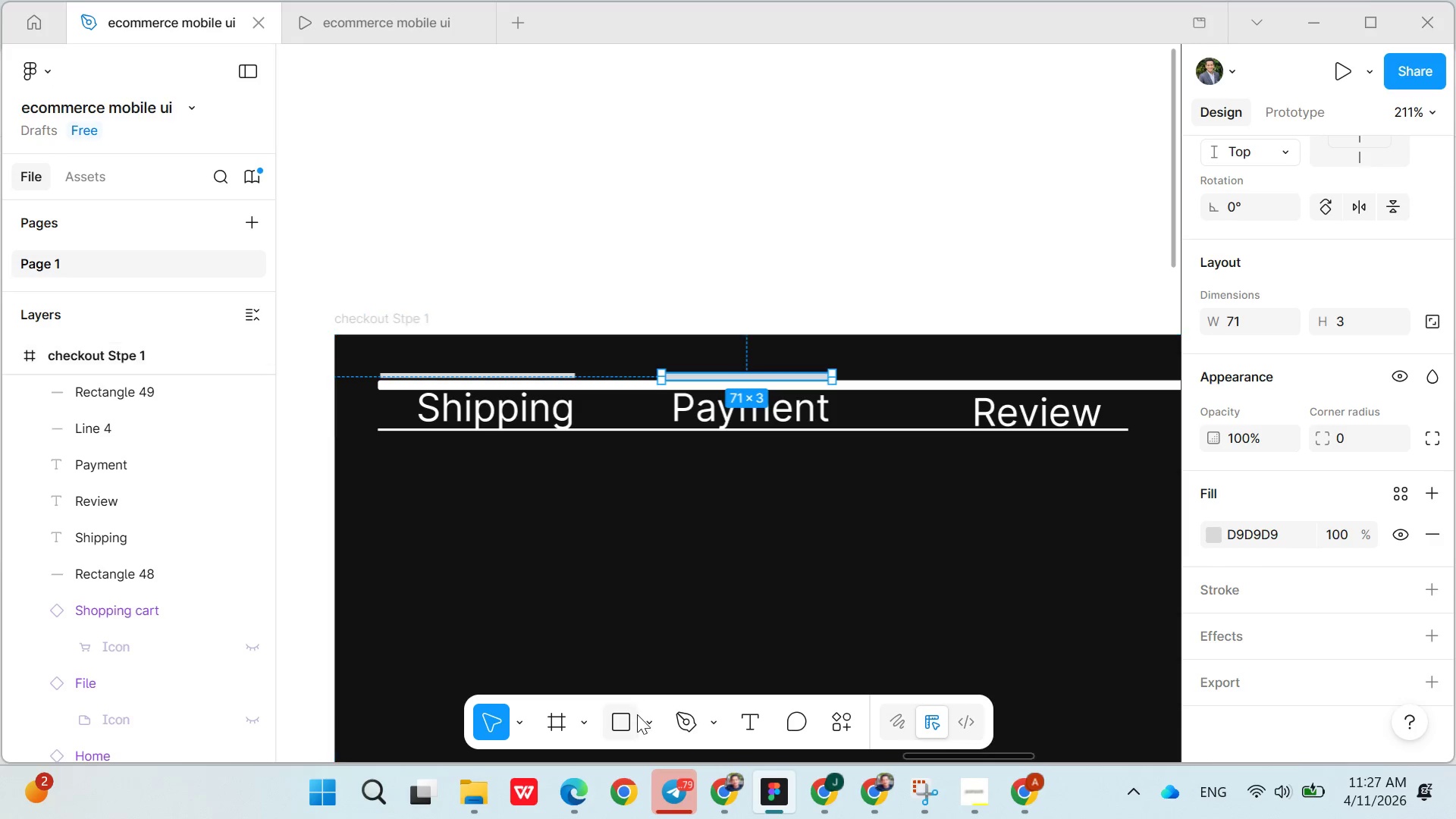 
left_click([635, 715])
 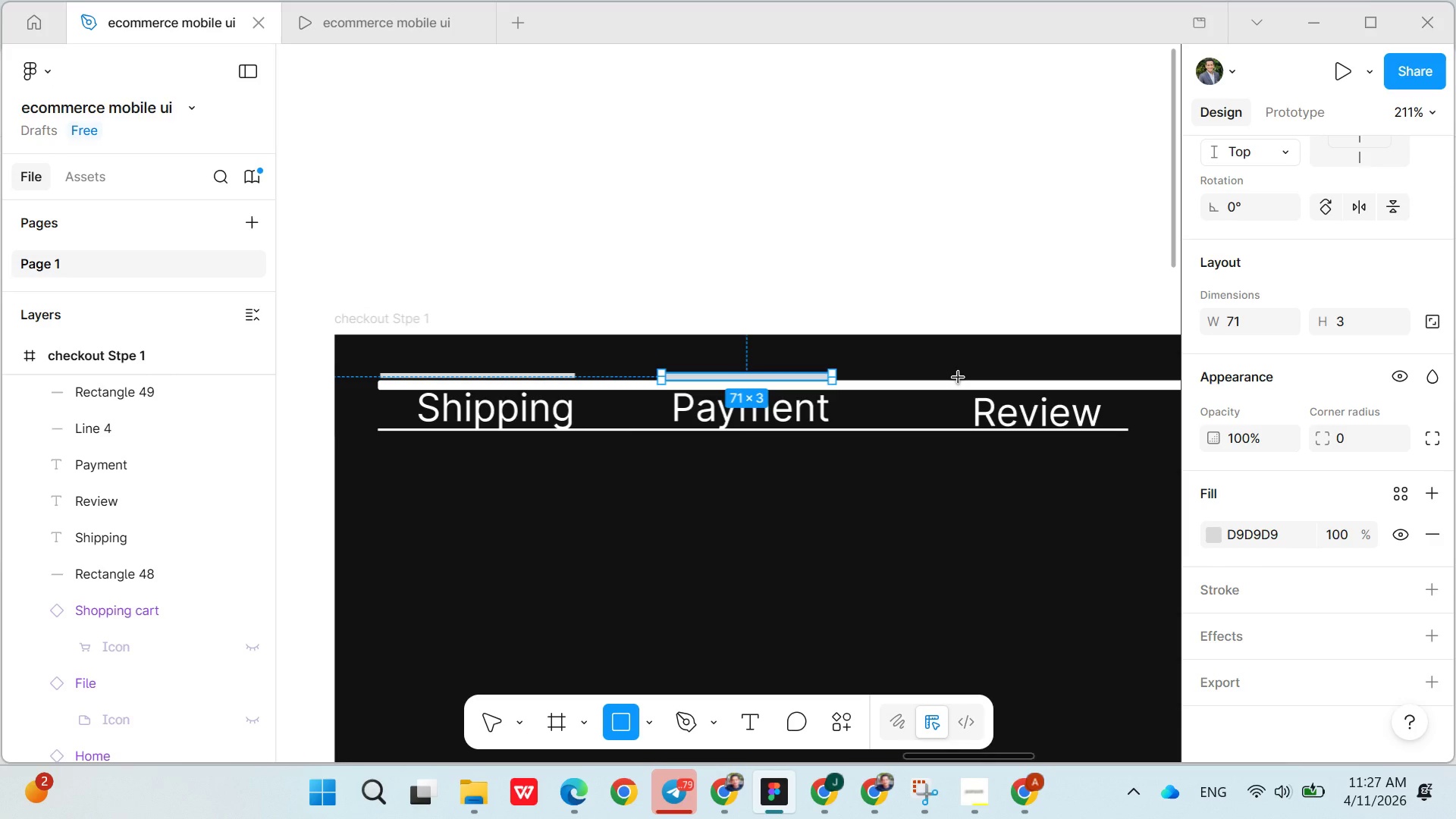 
left_click_drag(start_coordinate=[959, 378], to_coordinate=[1104, 366])
 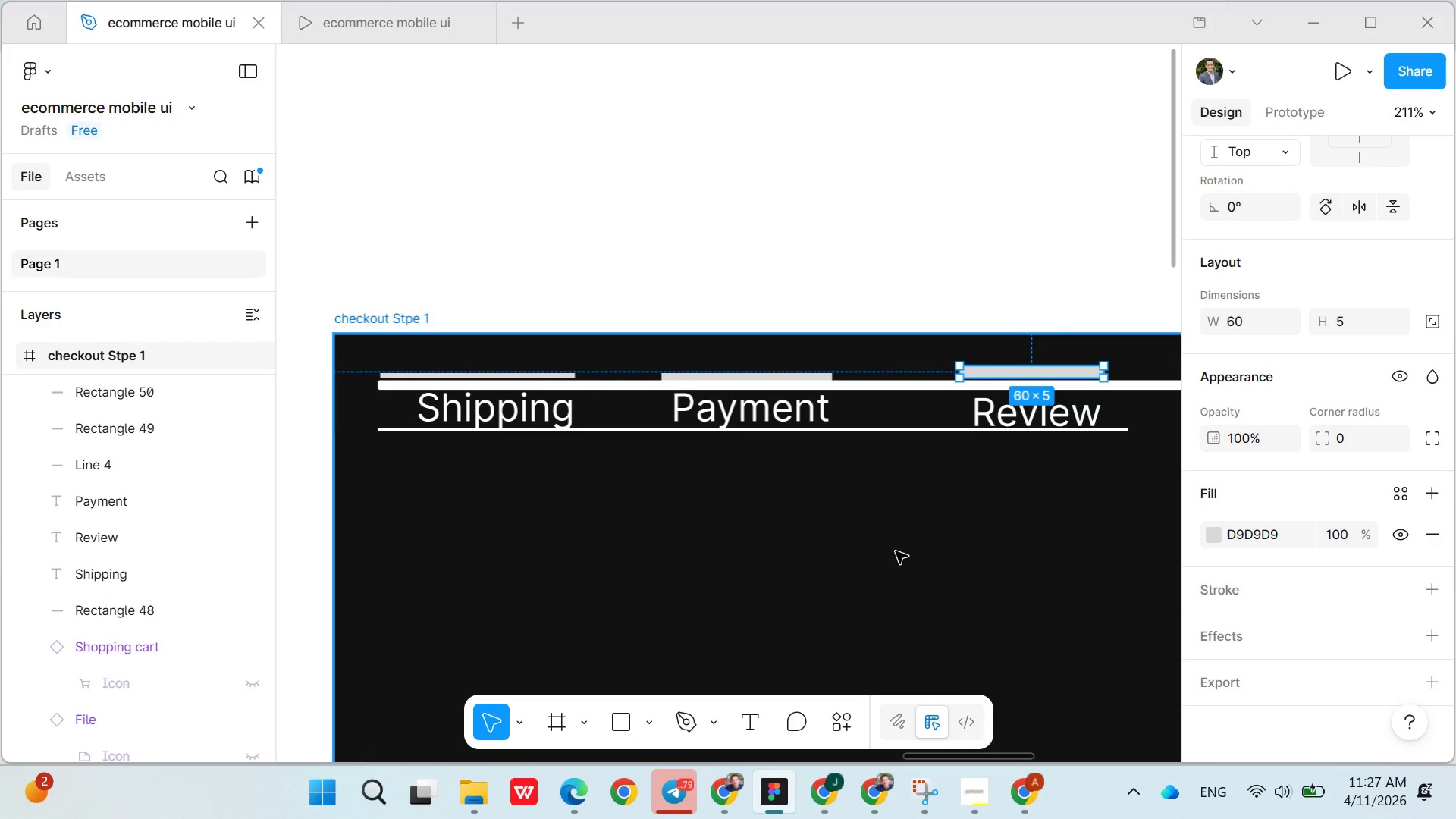 
left_click([896, 551])
 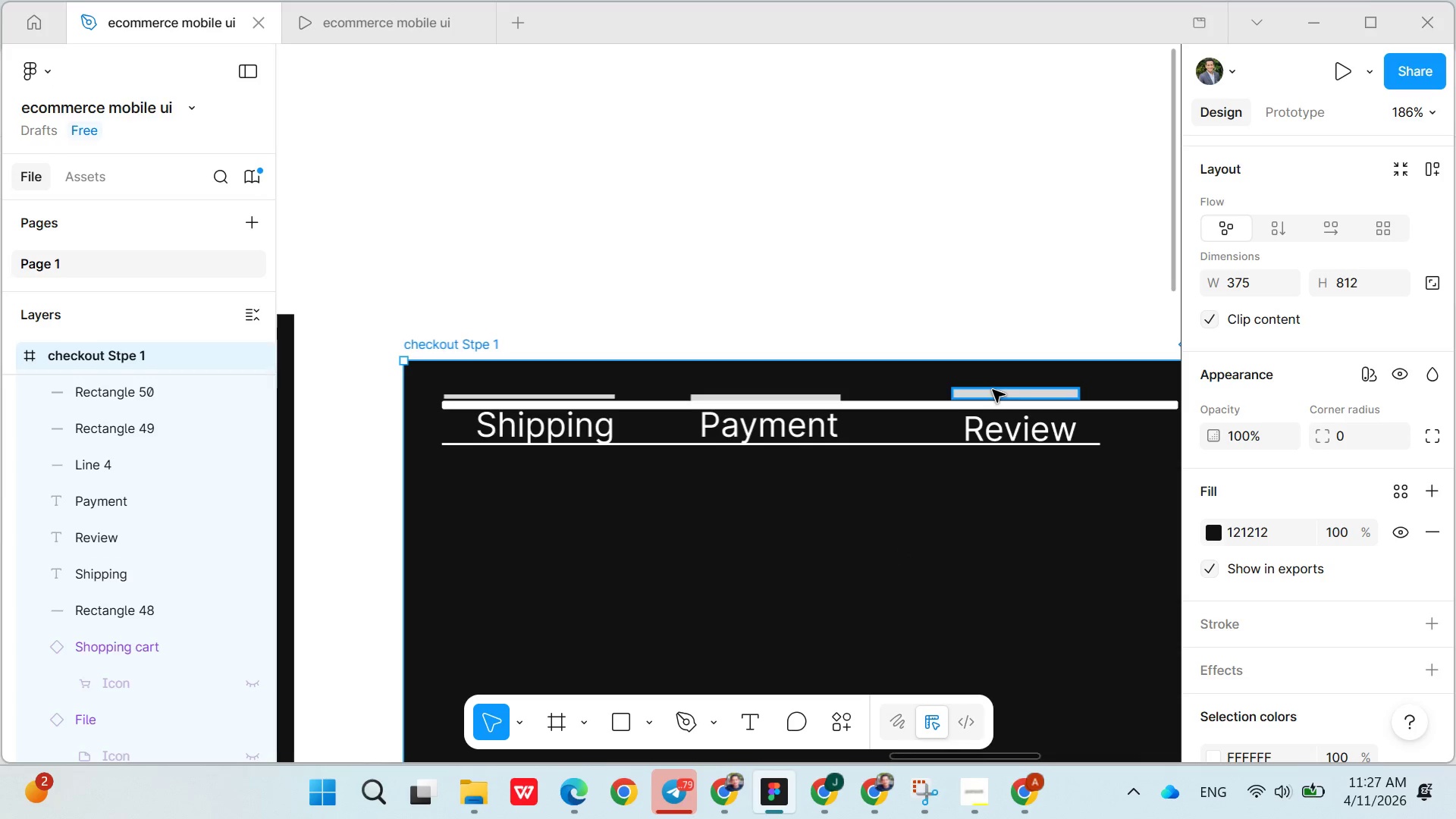 
left_click([1012, 391])
 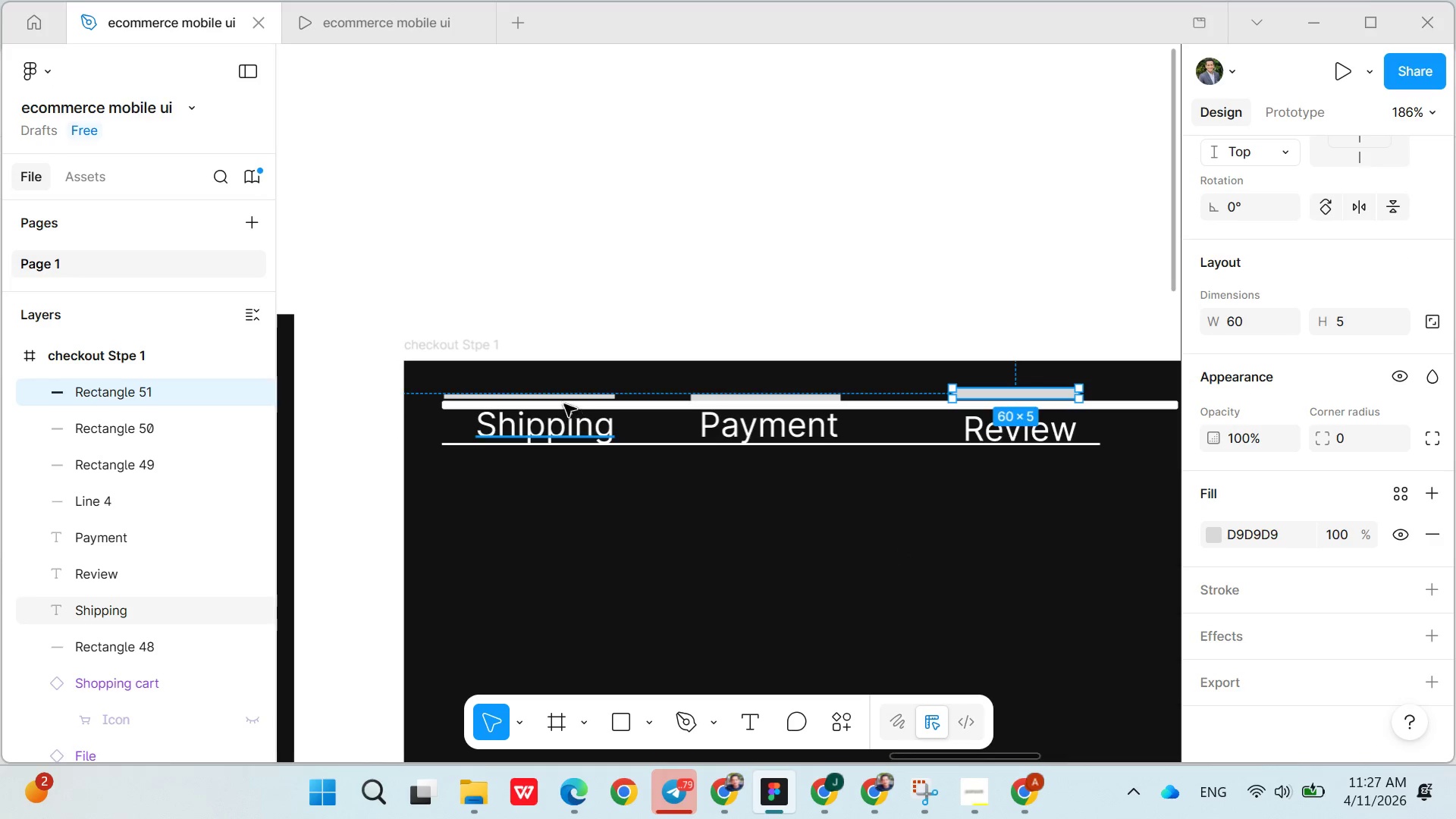 
left_click([560, 395])
 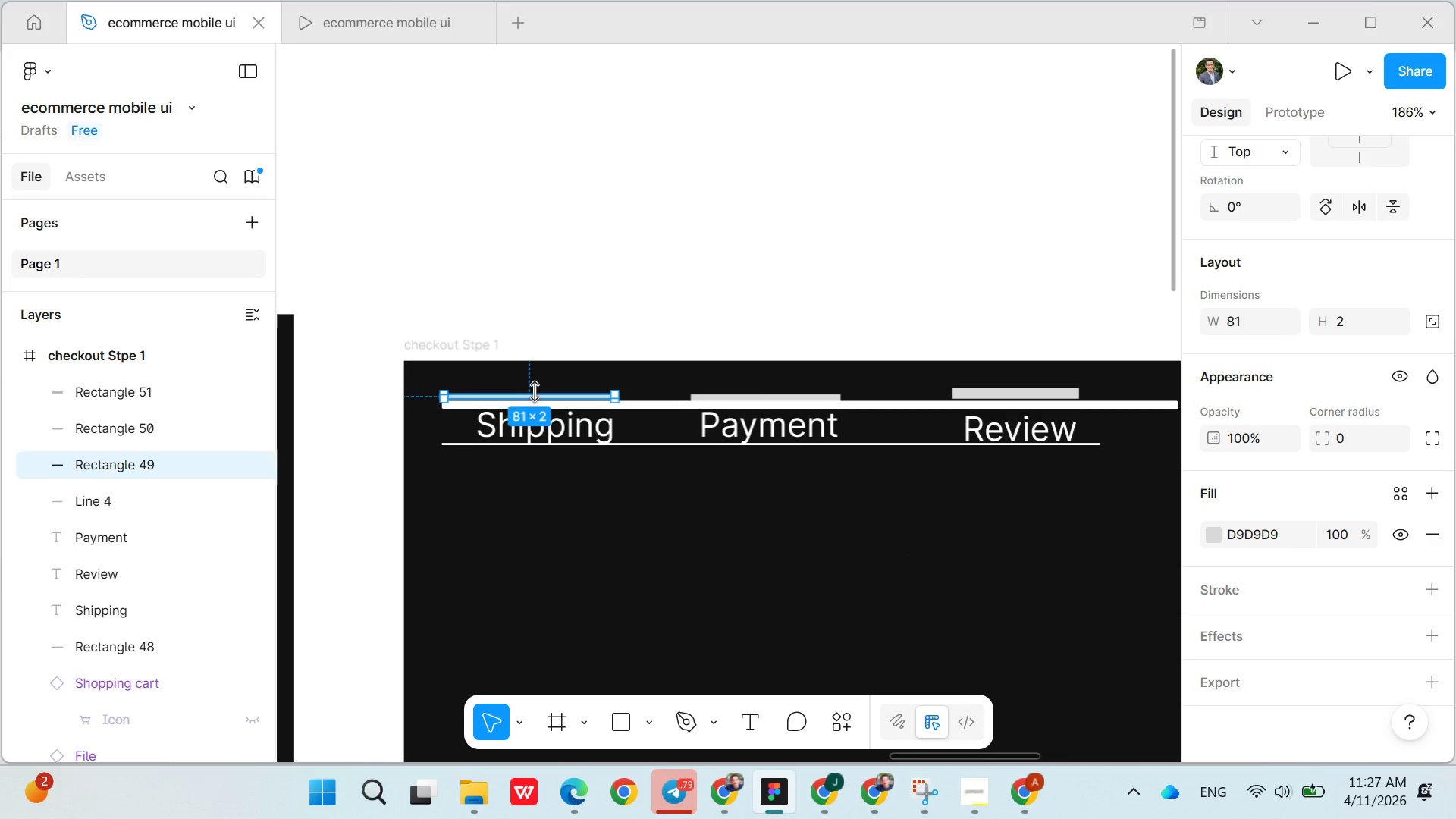 
left_click_drag(start_coordinate=[535, 391], to_coordinate=[534, 386])
 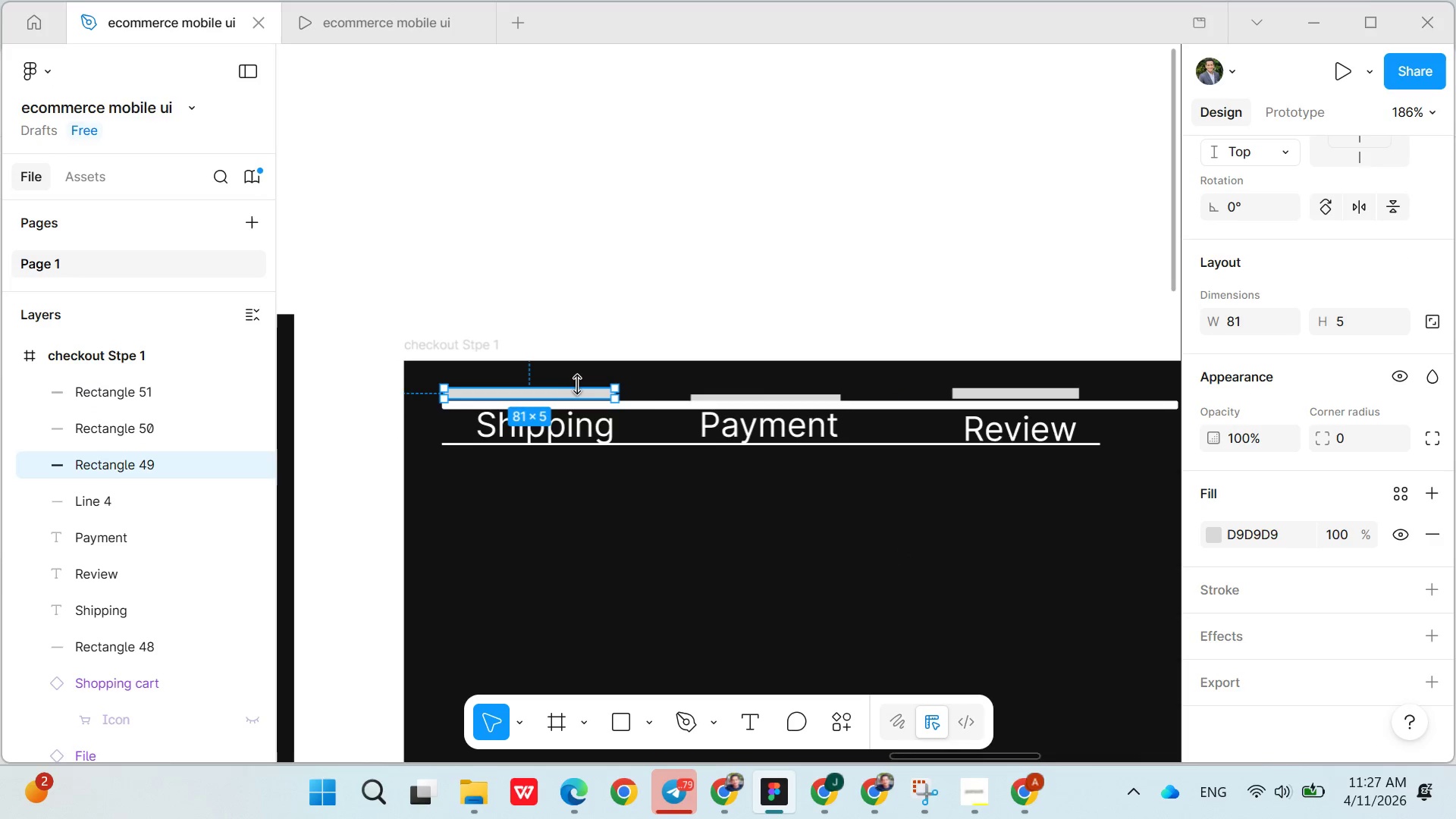 
left_click_drag(start_coordinate=[576, 384], to_coordinate=[570, 391])
 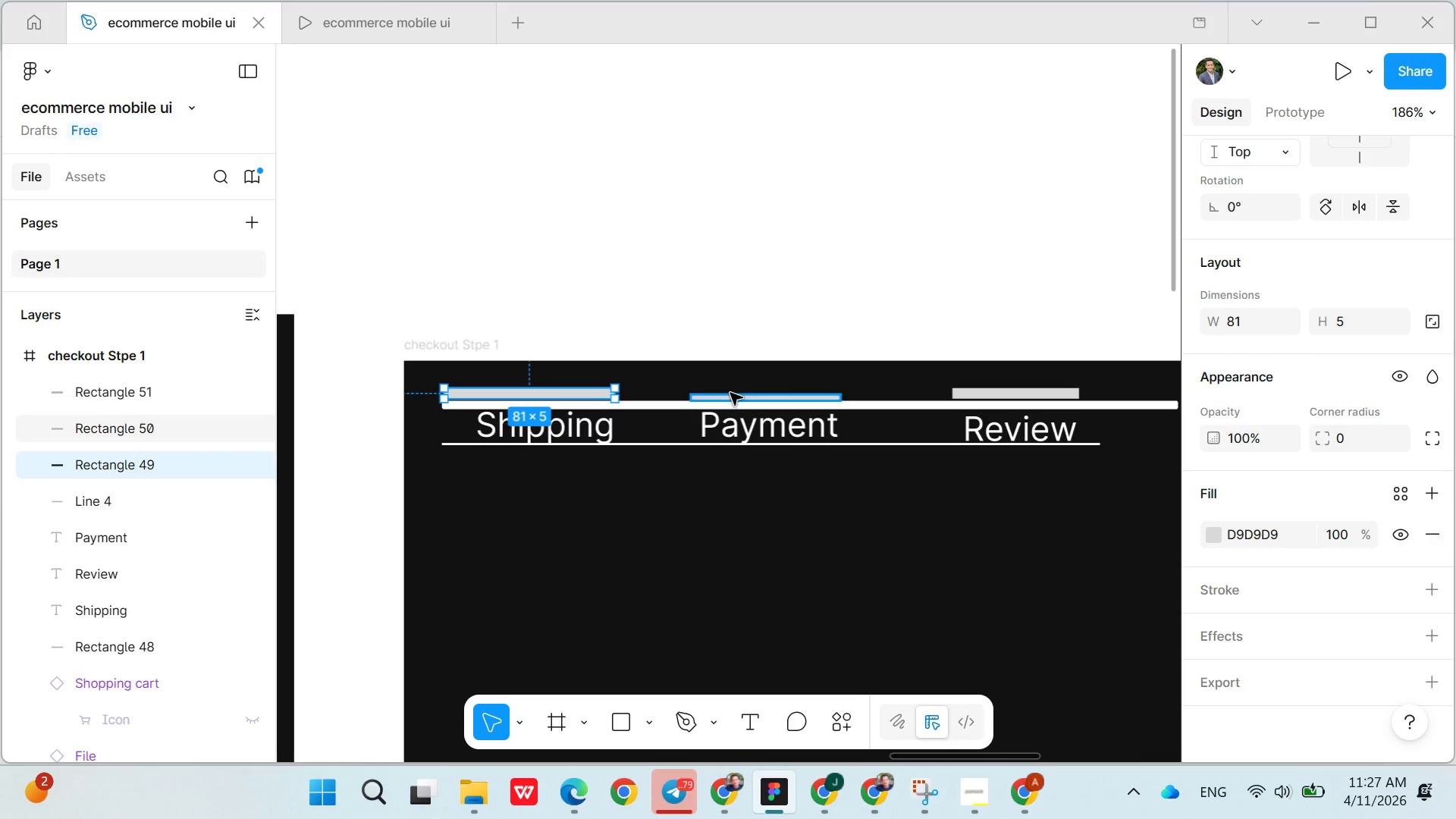 
left_click([729, 396])
 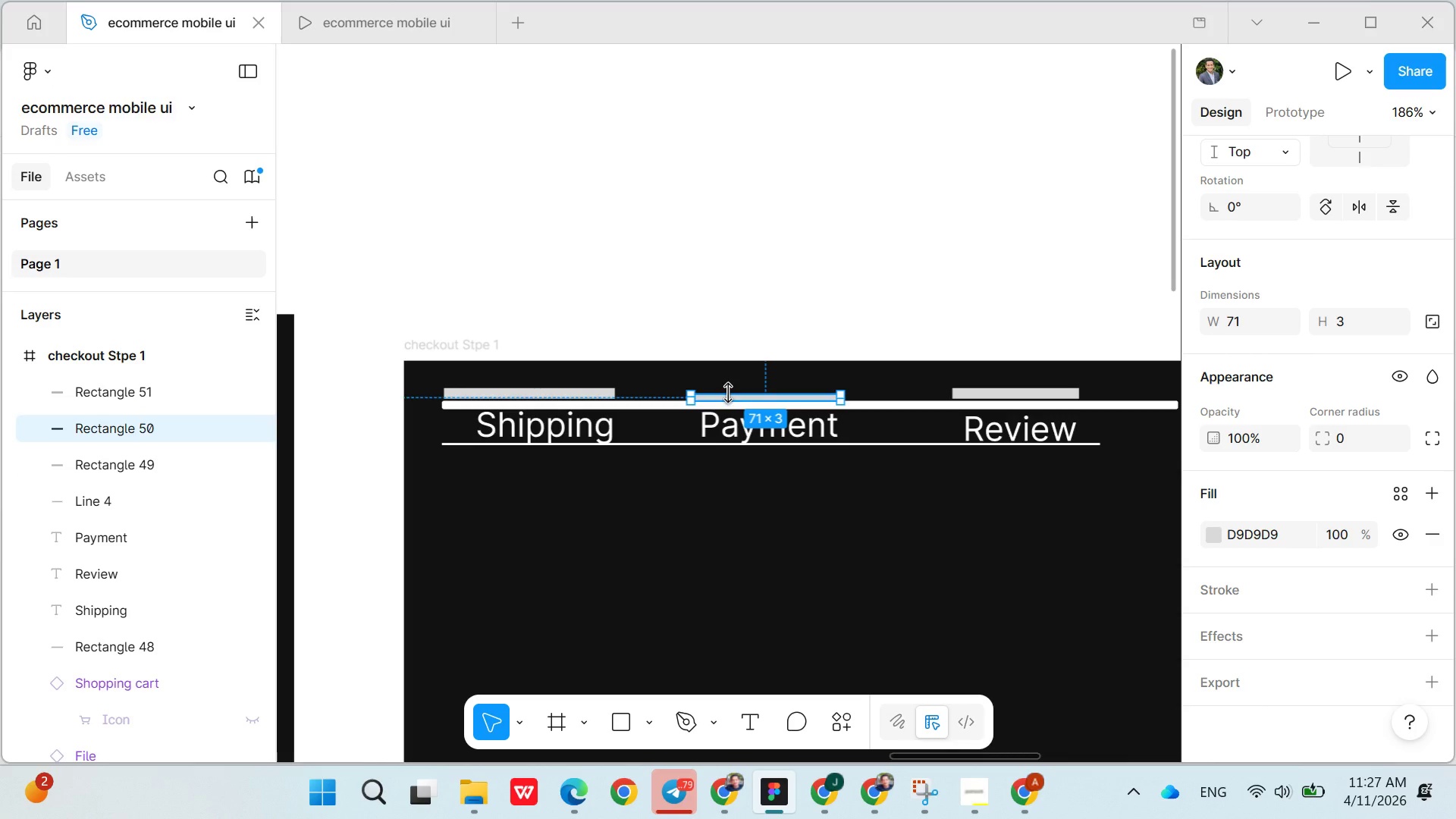 
left_click_drag(start_coordinate=[729, 393], to_coordinate=[729, 388])
 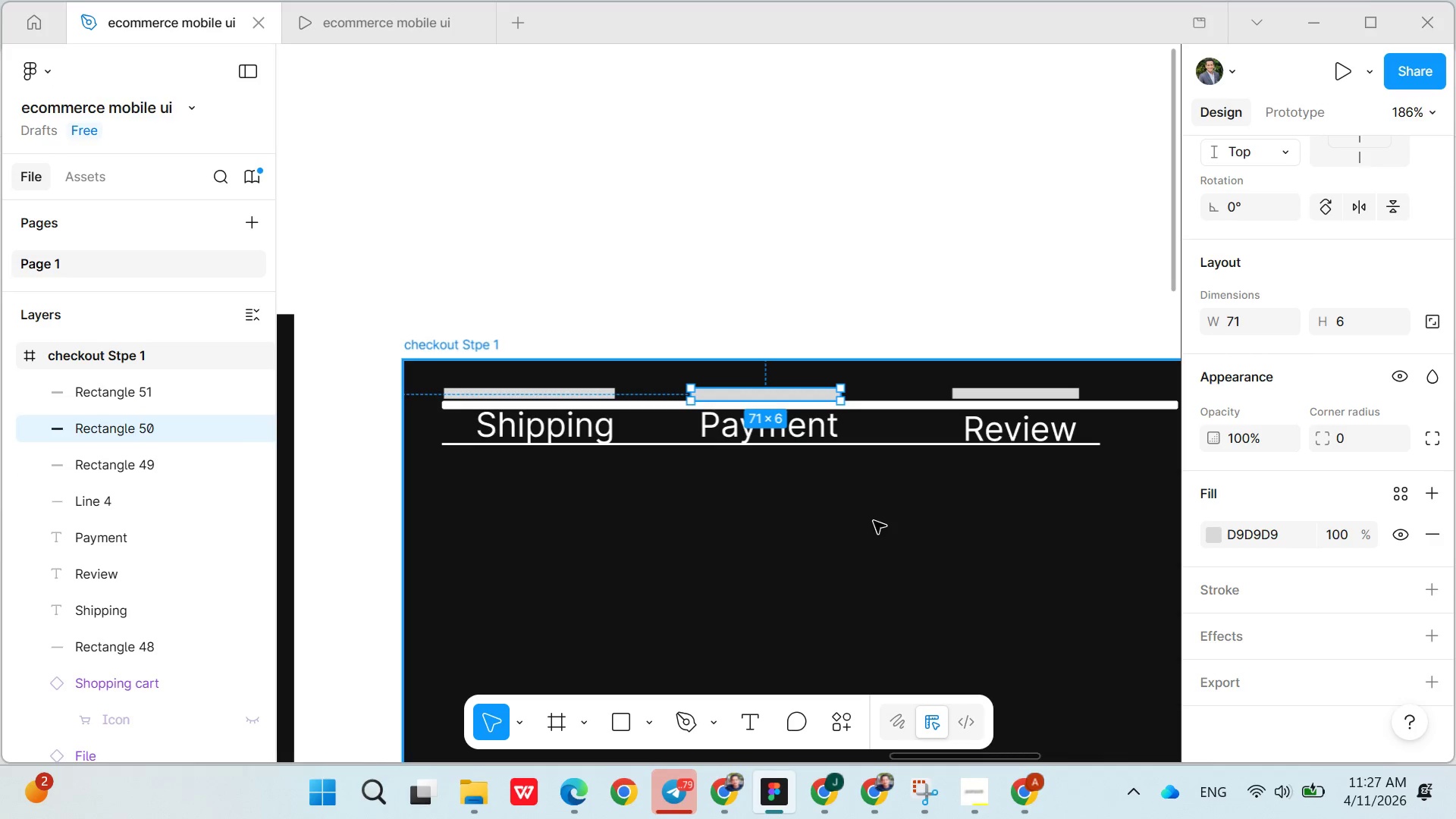 
left_click([876, 548])
 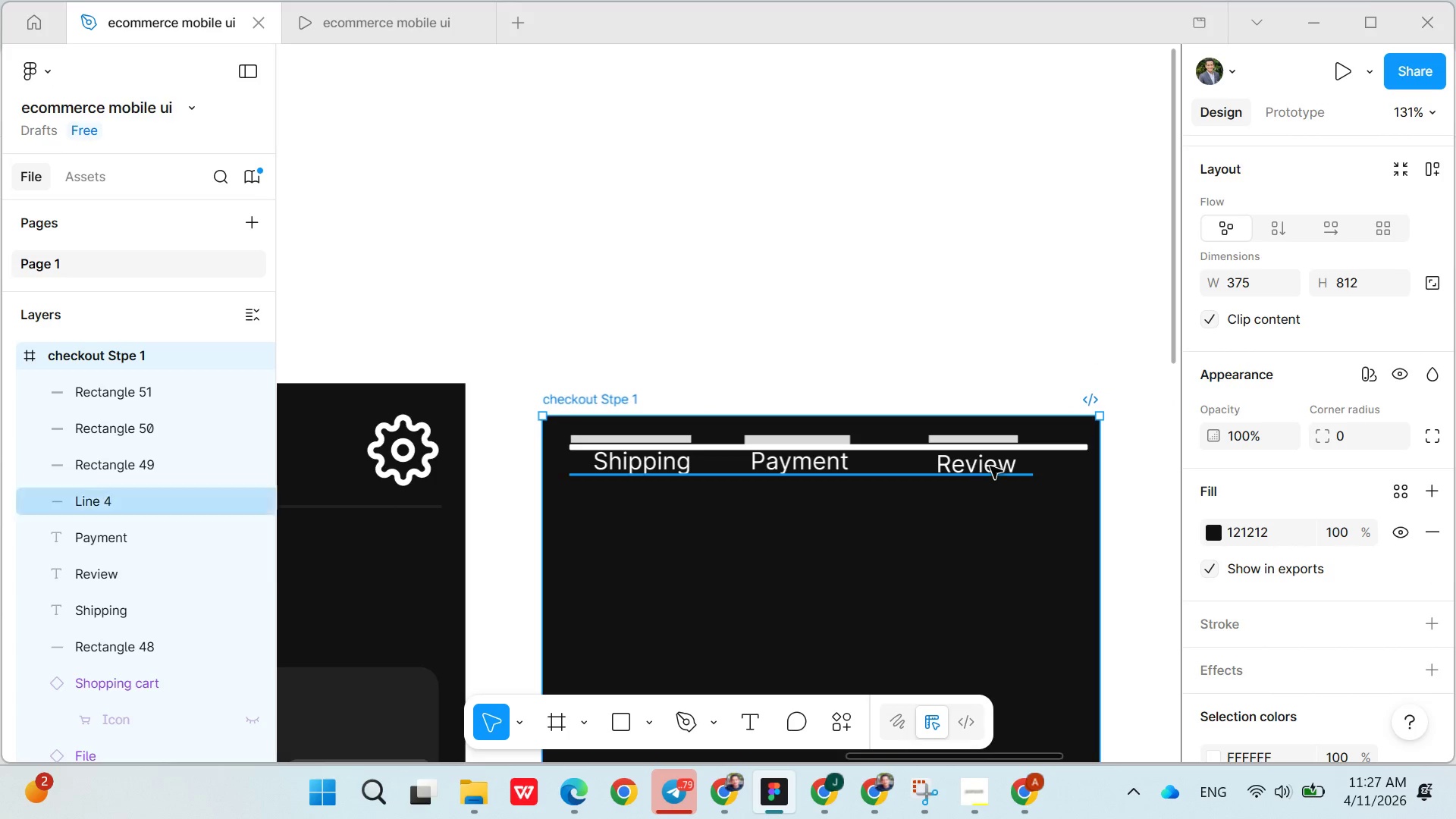 
left_click([1033, 449])
 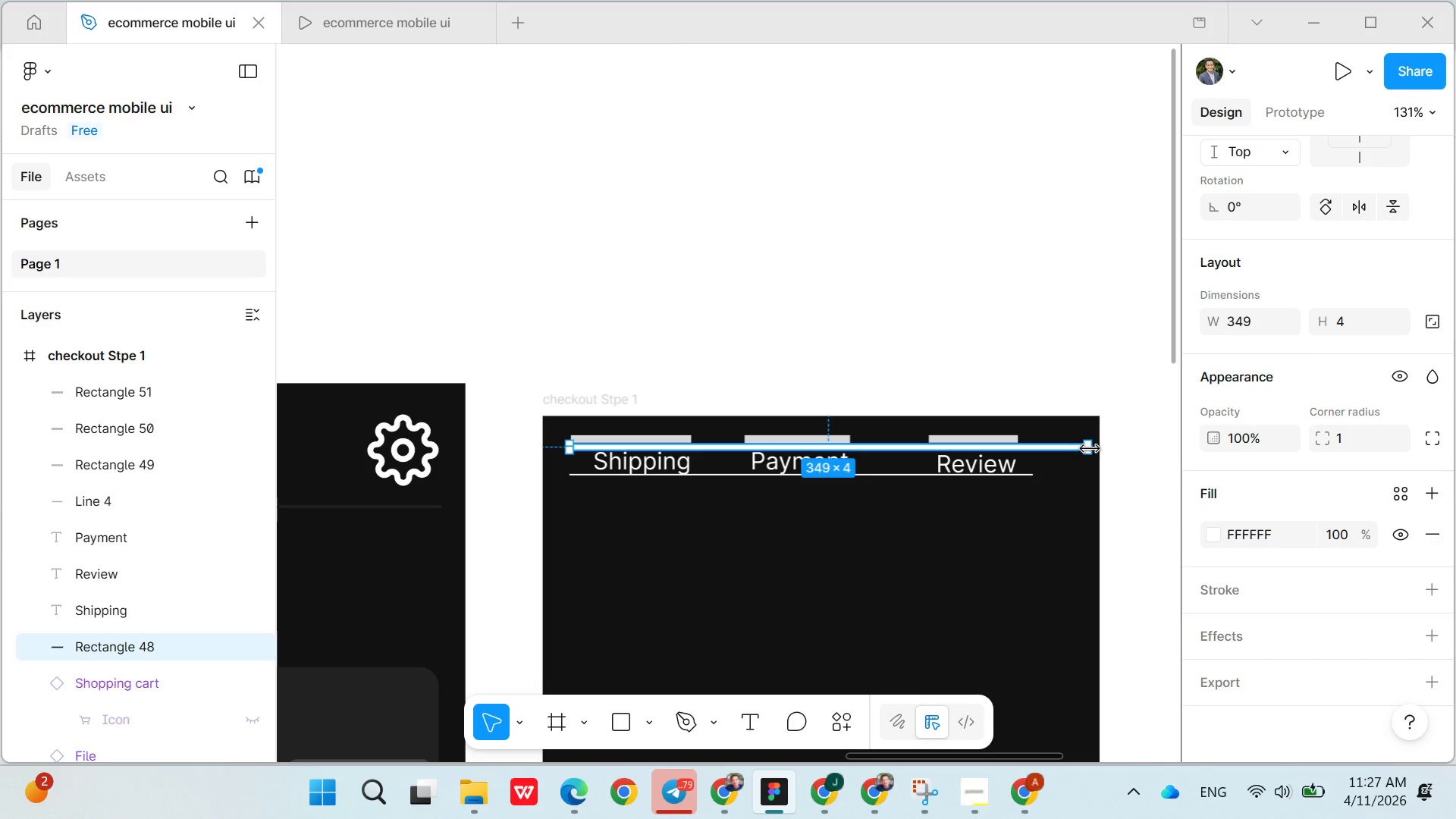 
left_click_drag(start_coordinate=[1090, 447], to_coordinate=[1034, 452])
 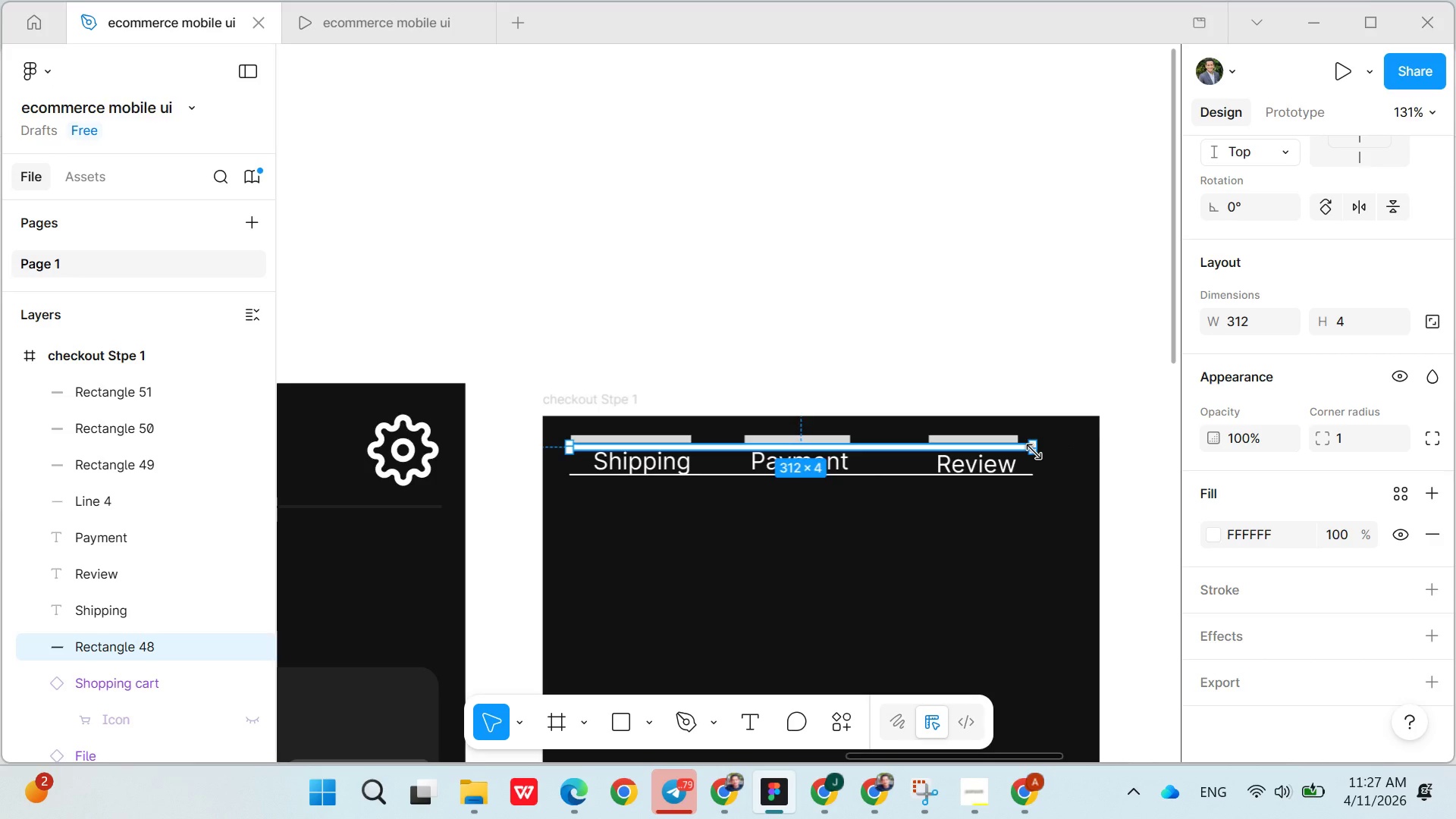 
wait(8.38)
 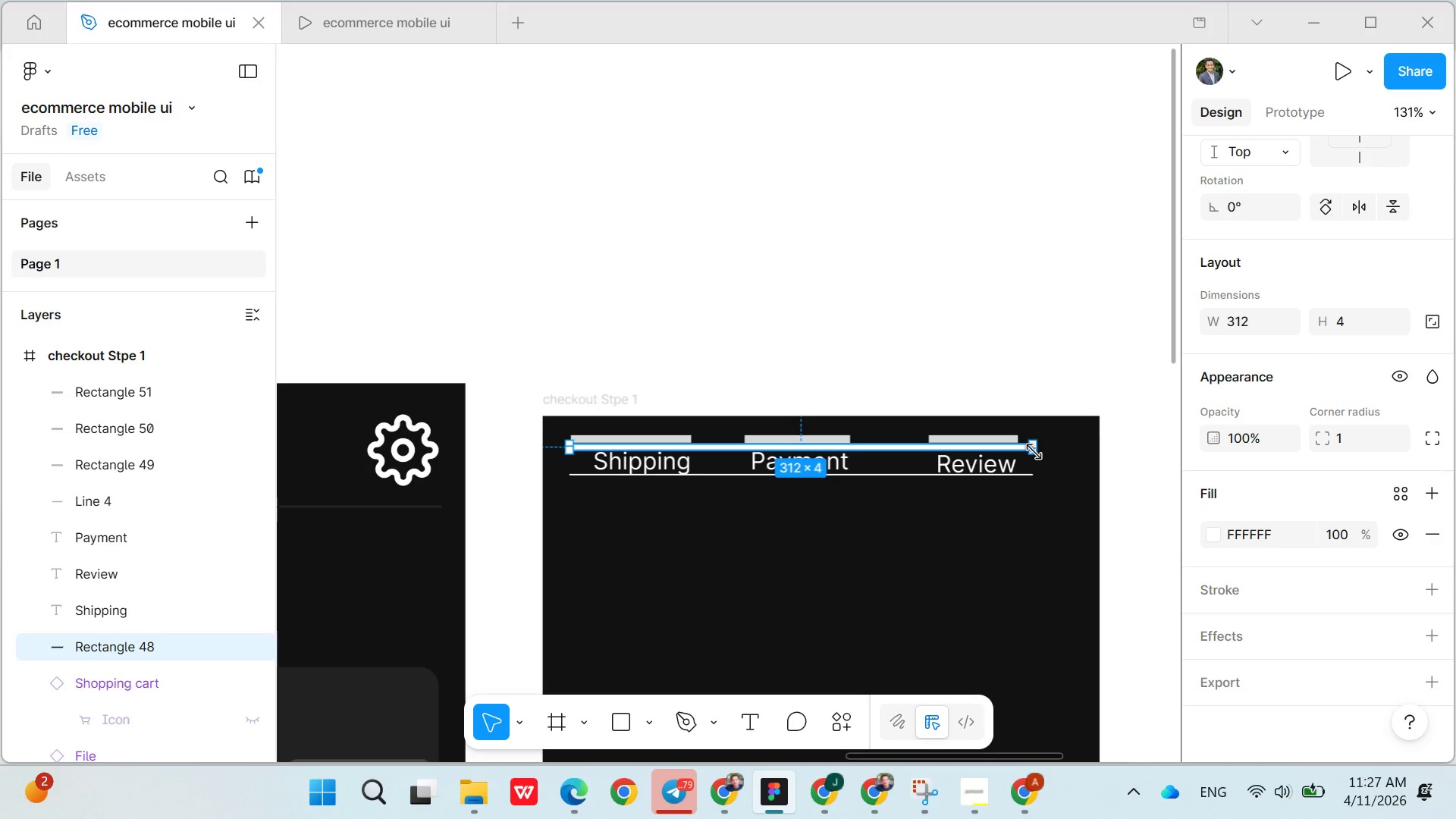 
left_click([846, 479])
 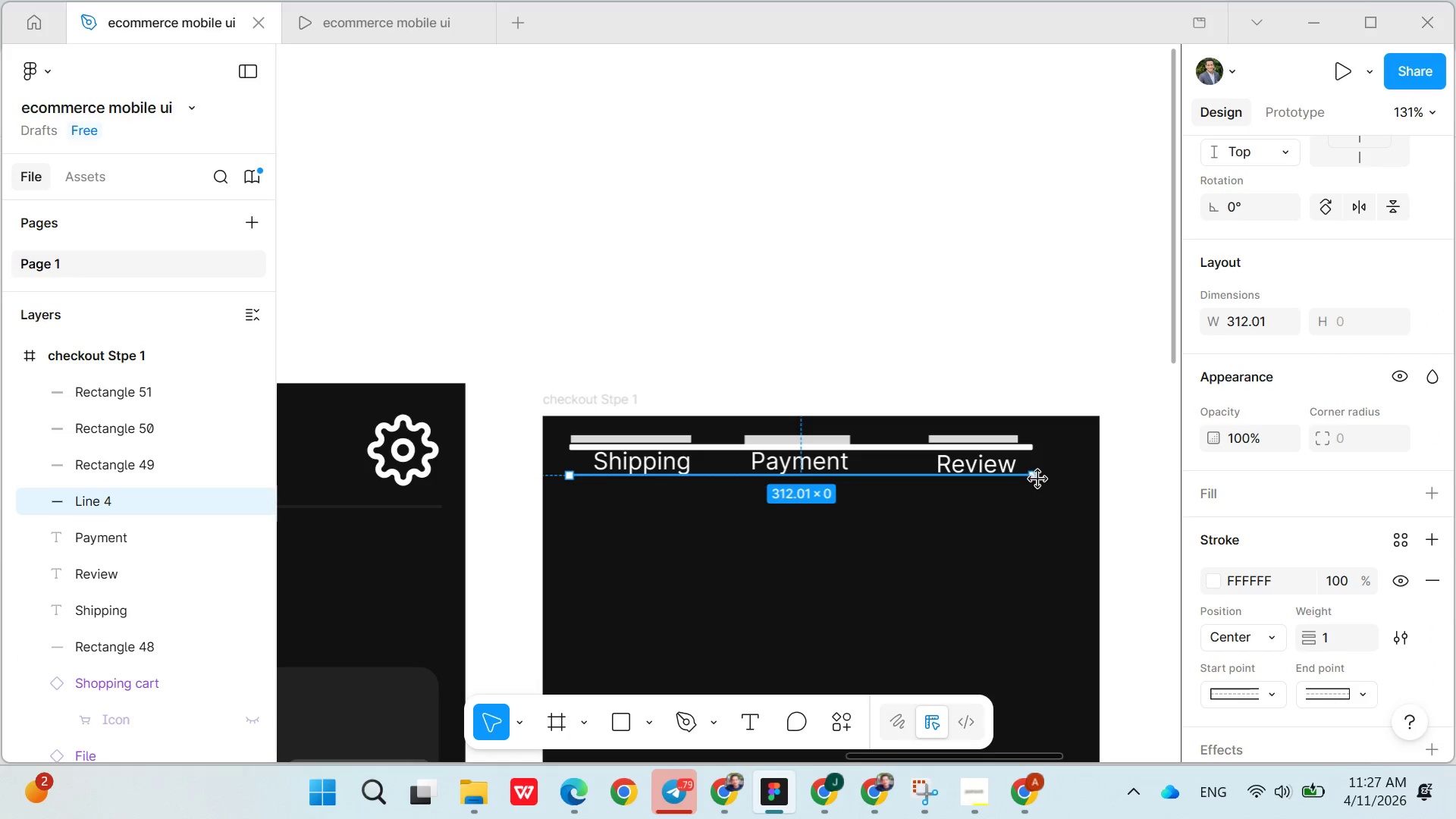 
left_click_drag(start_coordinate=[1035, 477], to_coordinate=[1059, 475])
 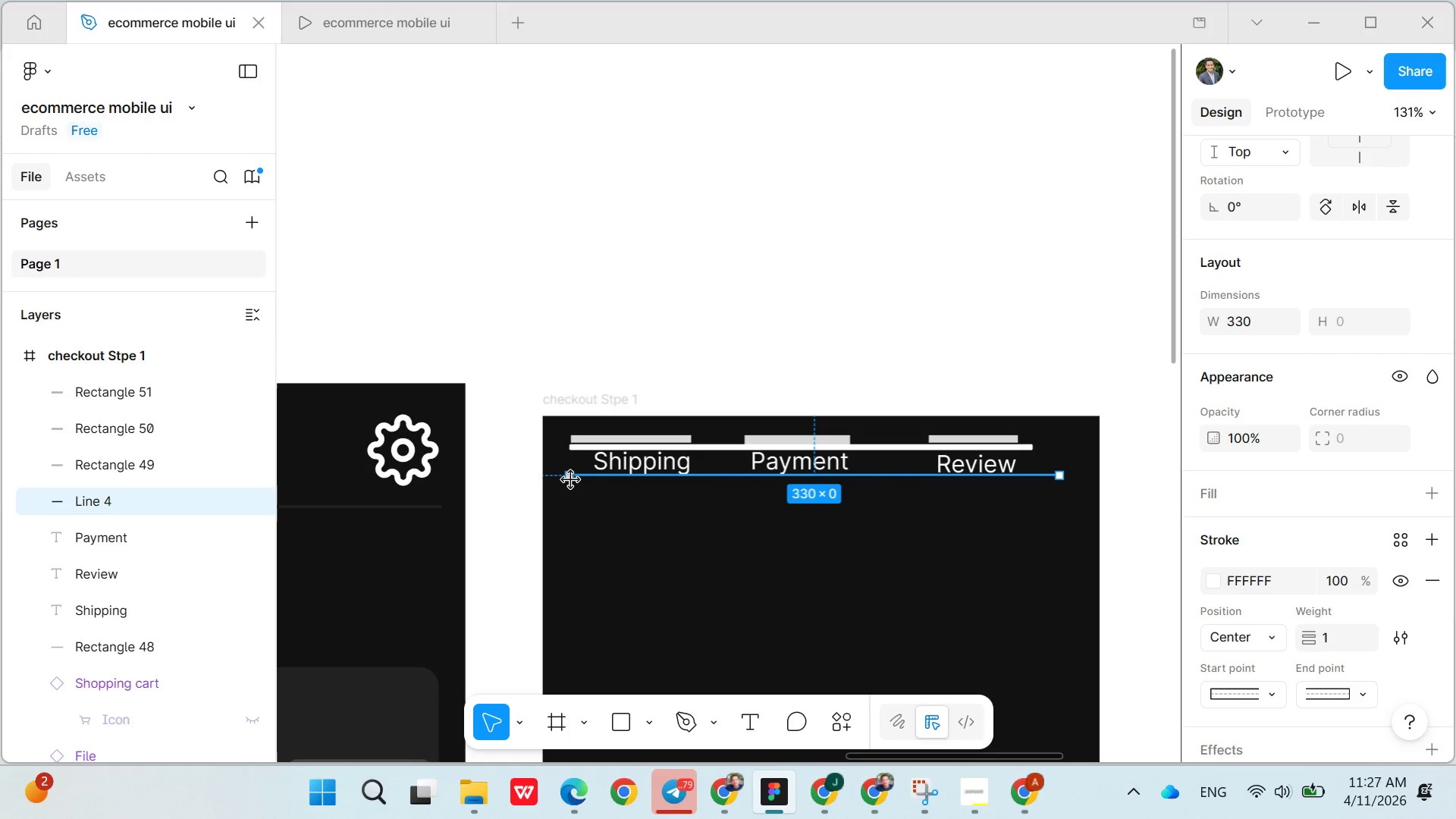 
left_click_drag(start_coordinate=[571, 479], to_coordinate=[557, 479])
 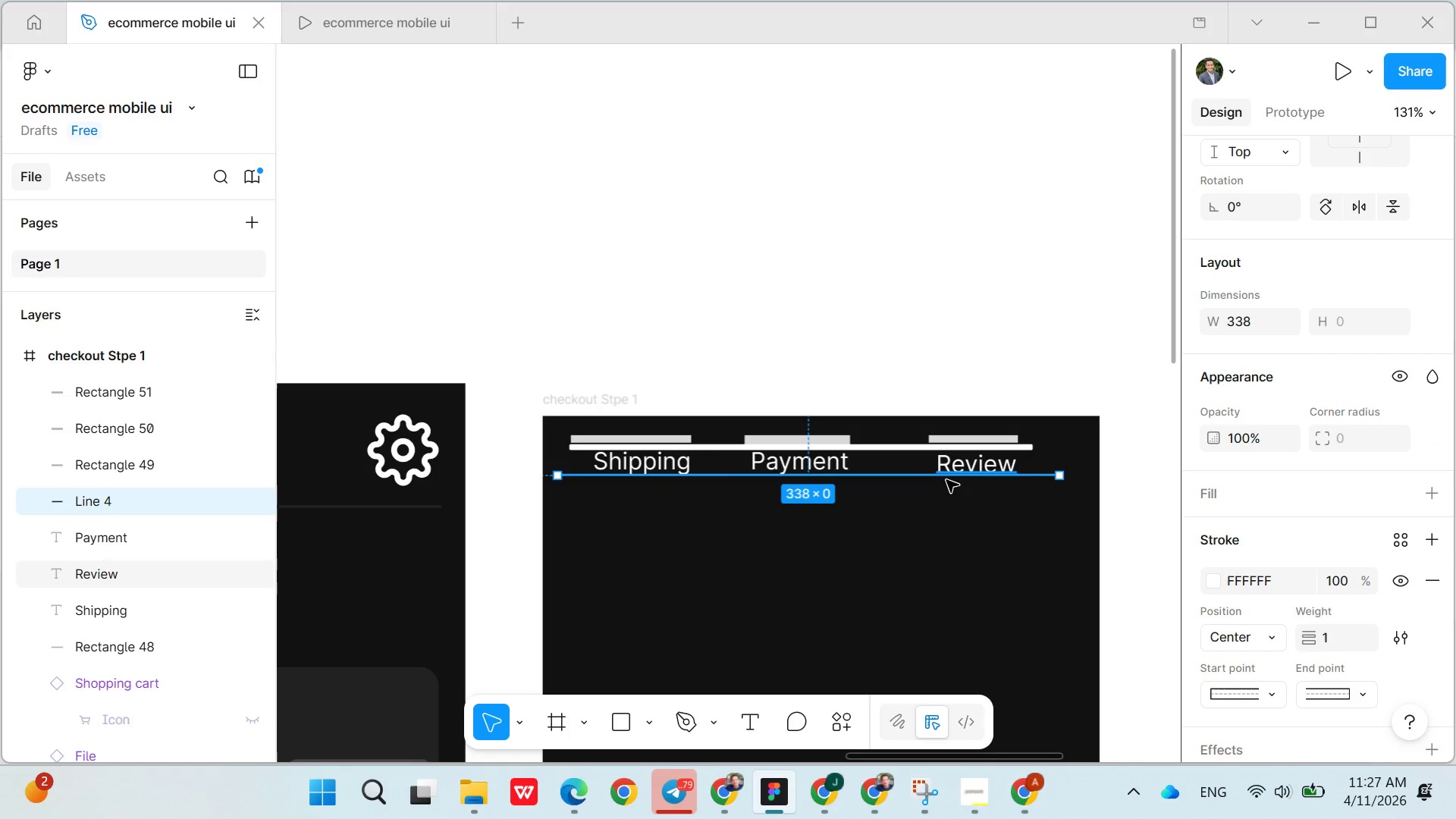 
left_click([944, 479])
 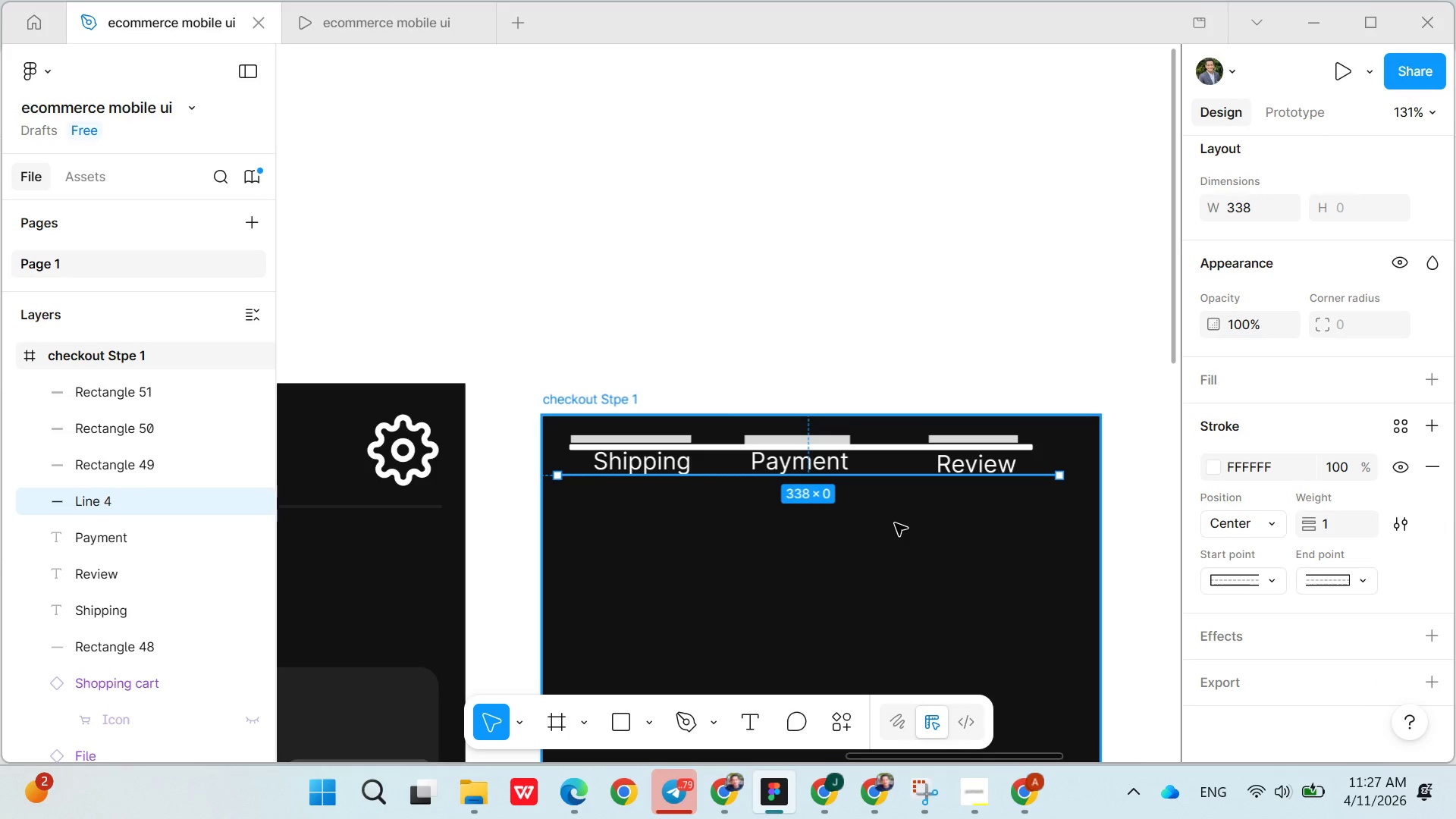 
left_click([847, 476])
 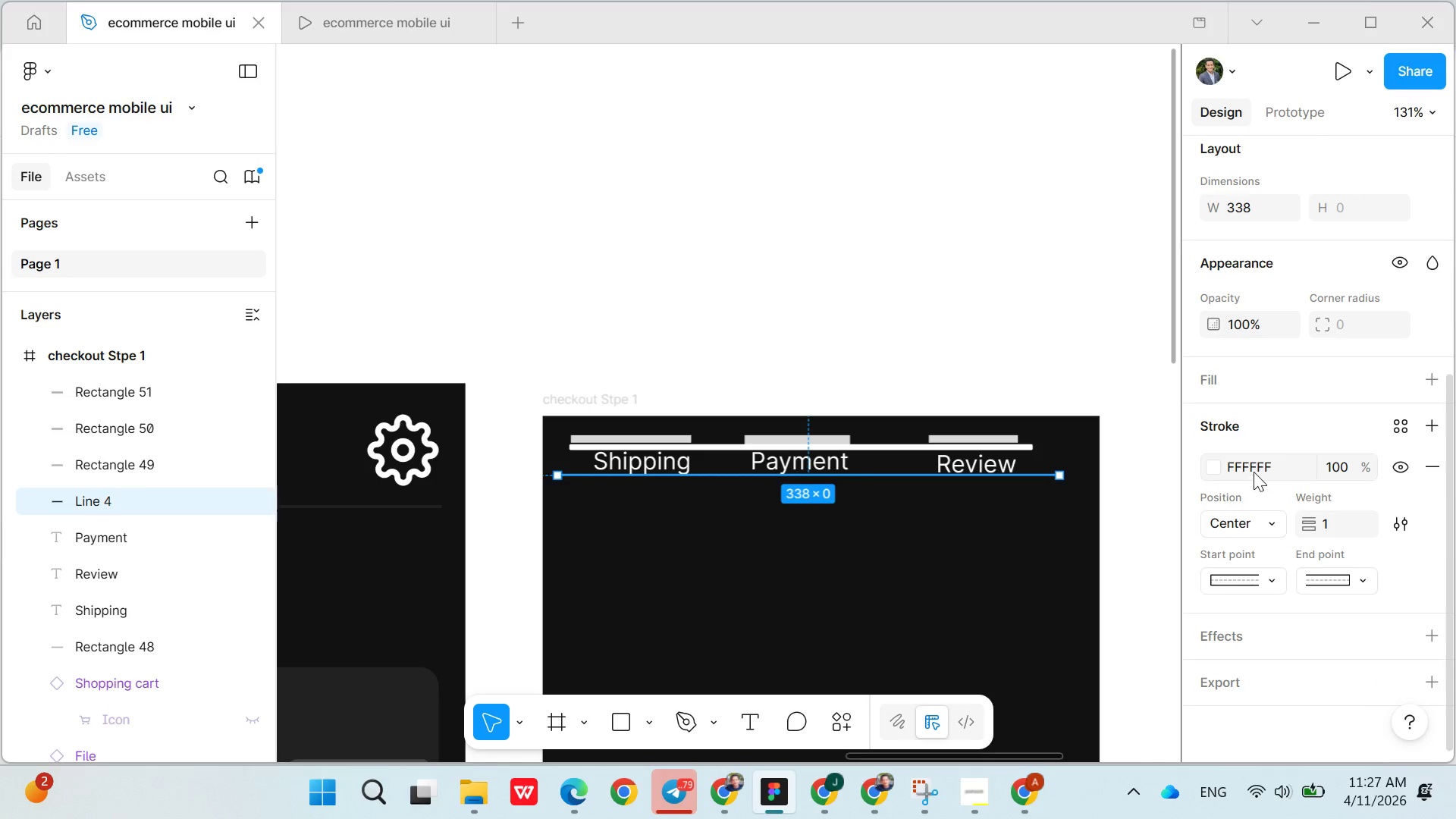 
double_click([1254, 469])
 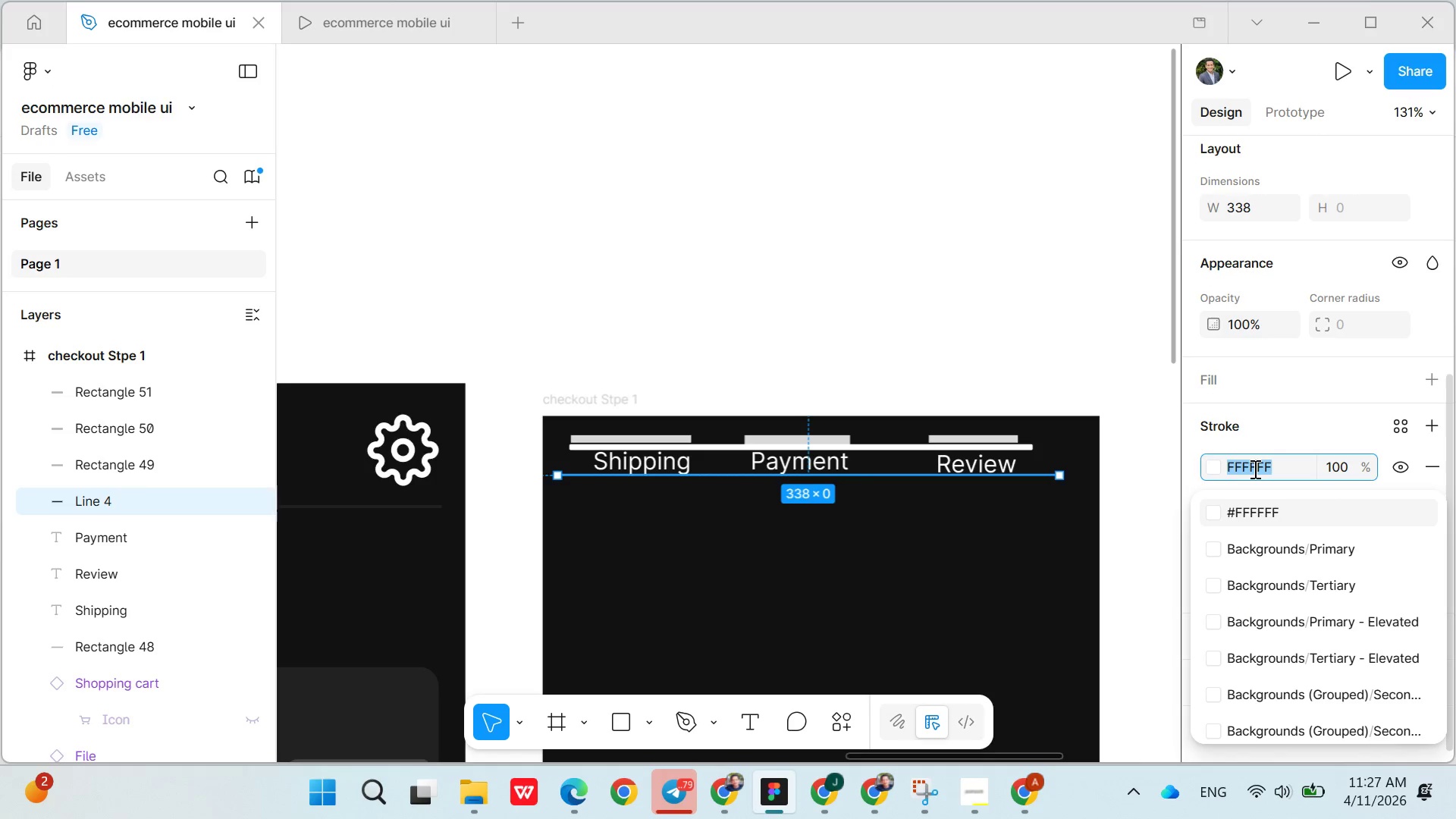 
triple_click([1254, 469])
 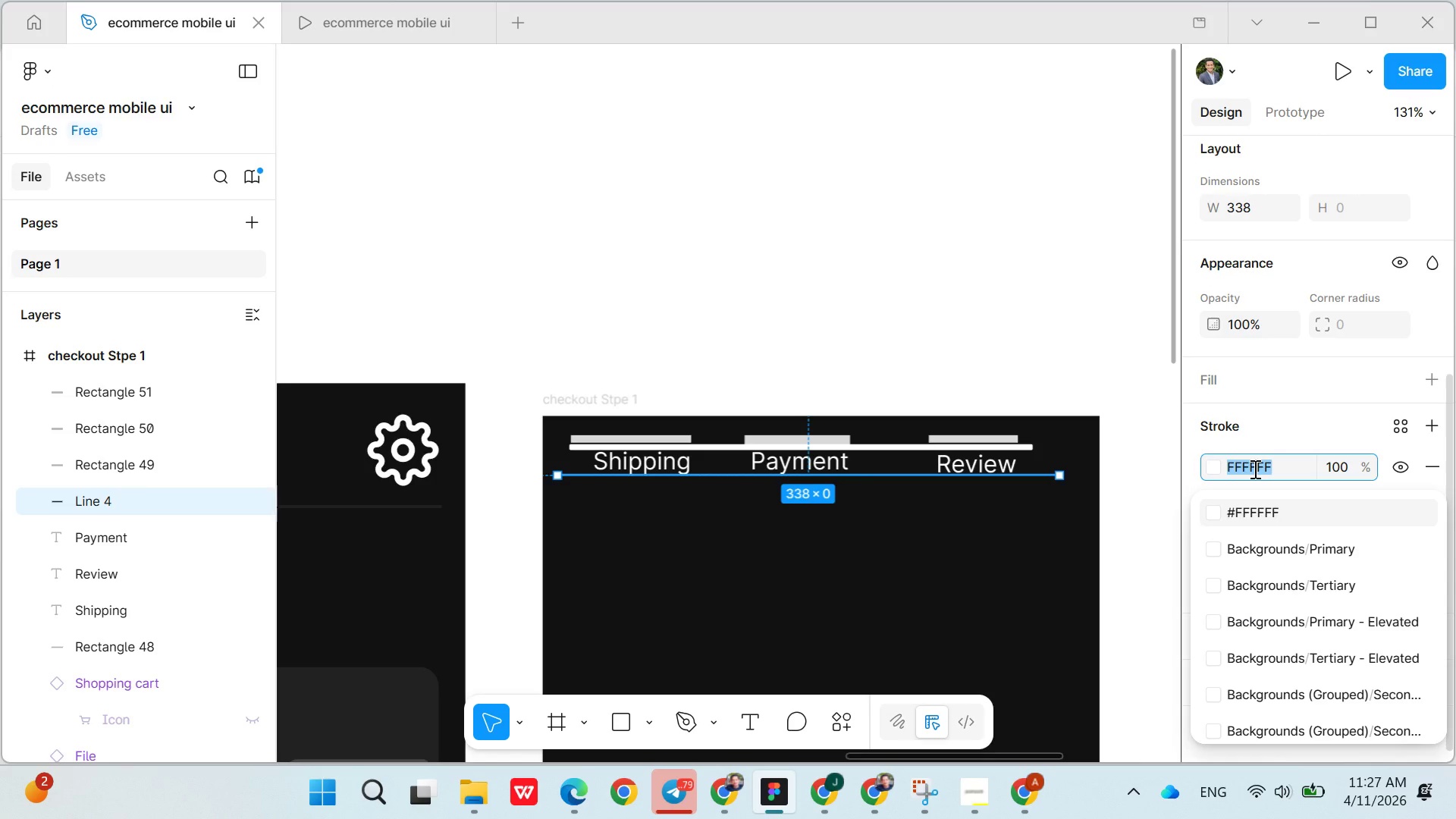 
type(222222)
 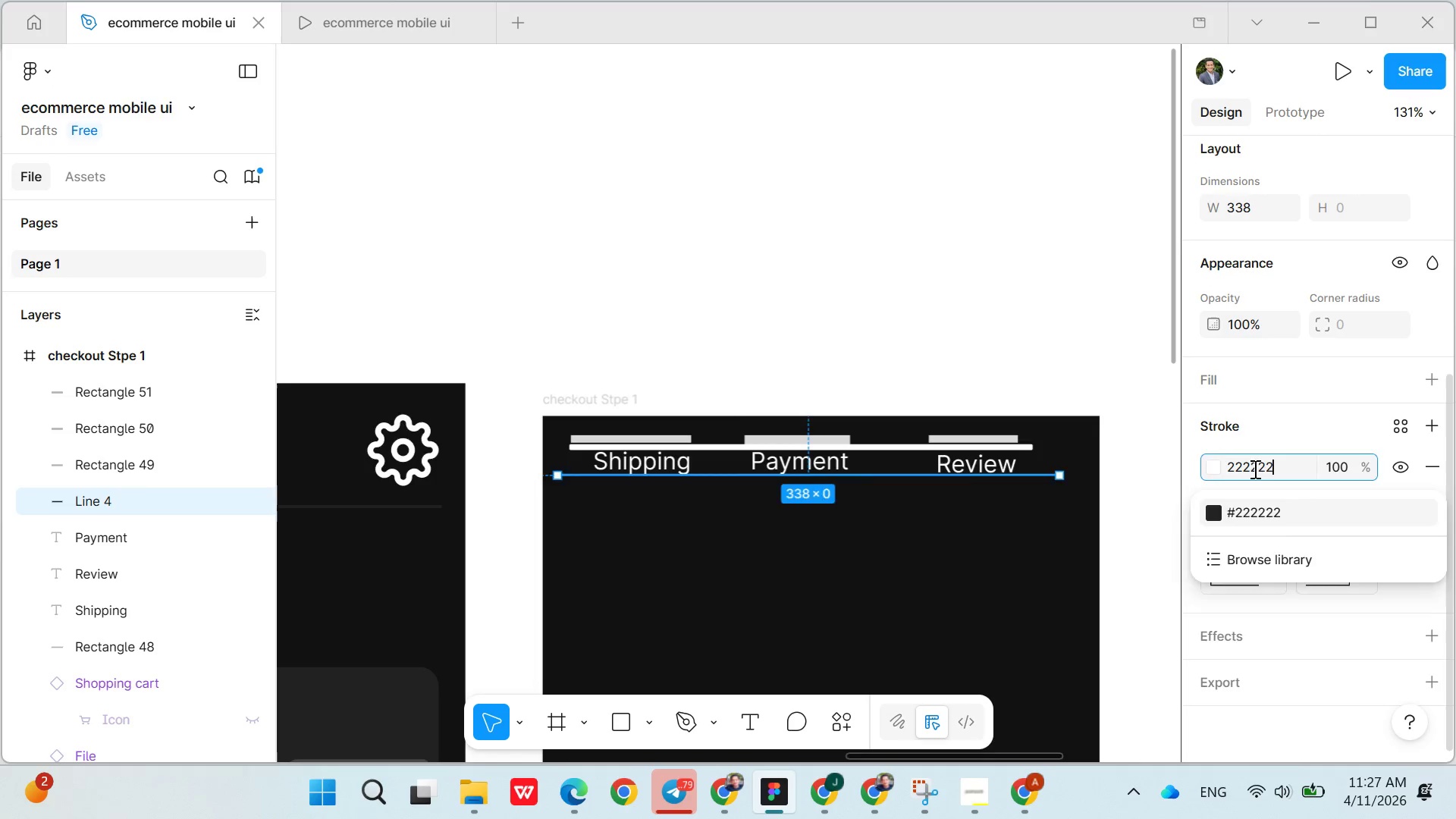 
key(Enter)
 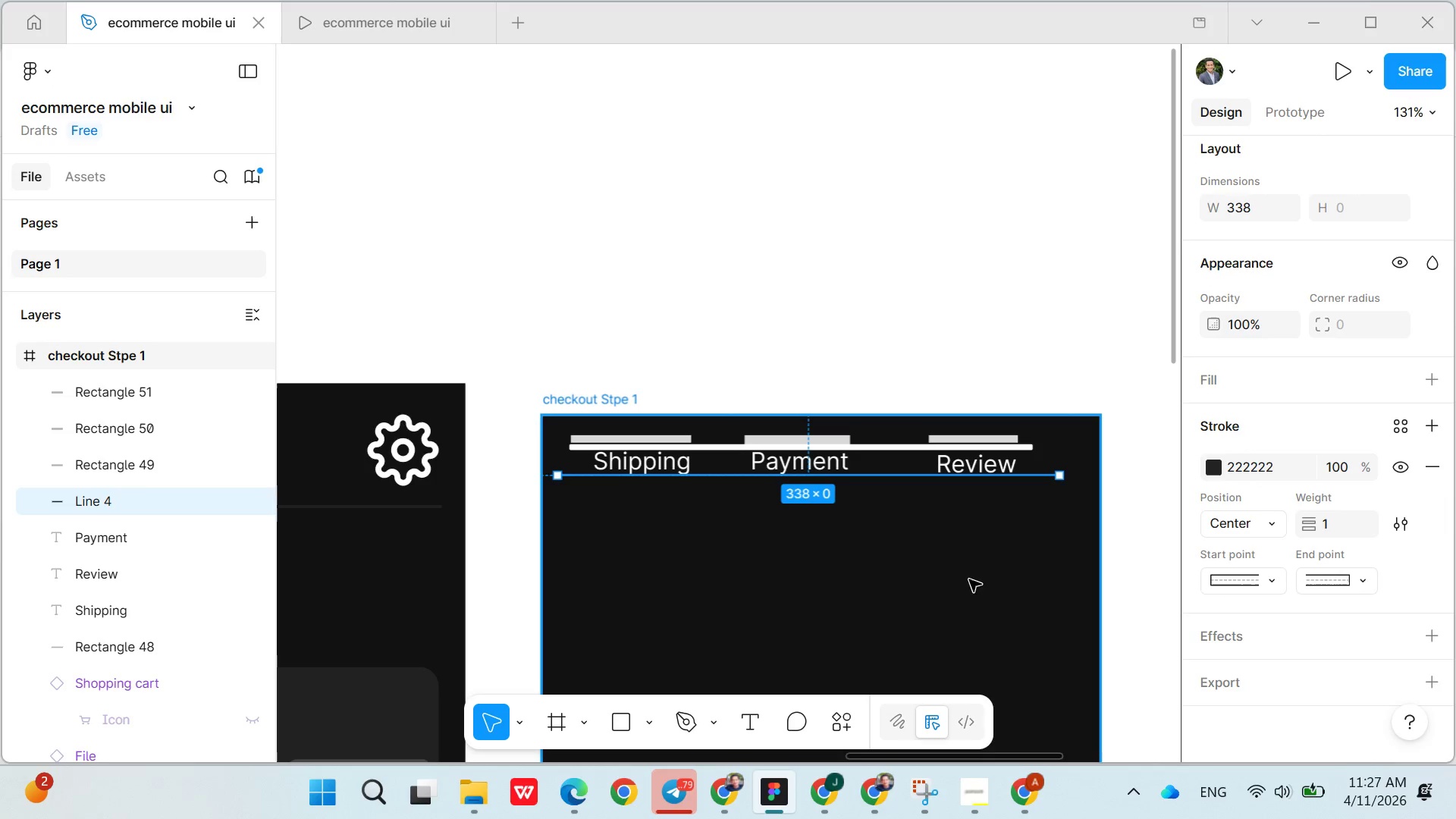 
left_click([925, 601])
 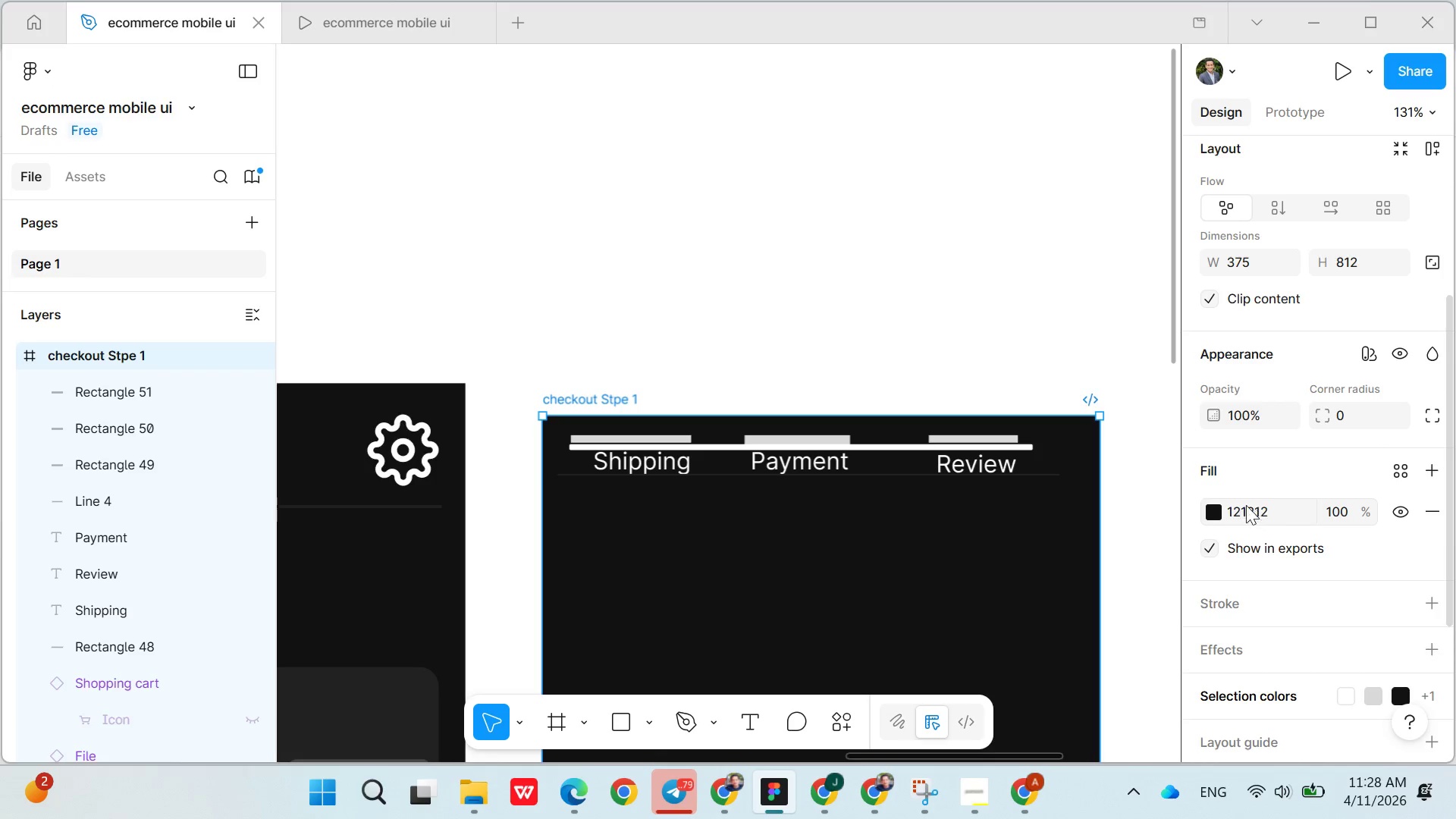 
left_click([1216, 505])
 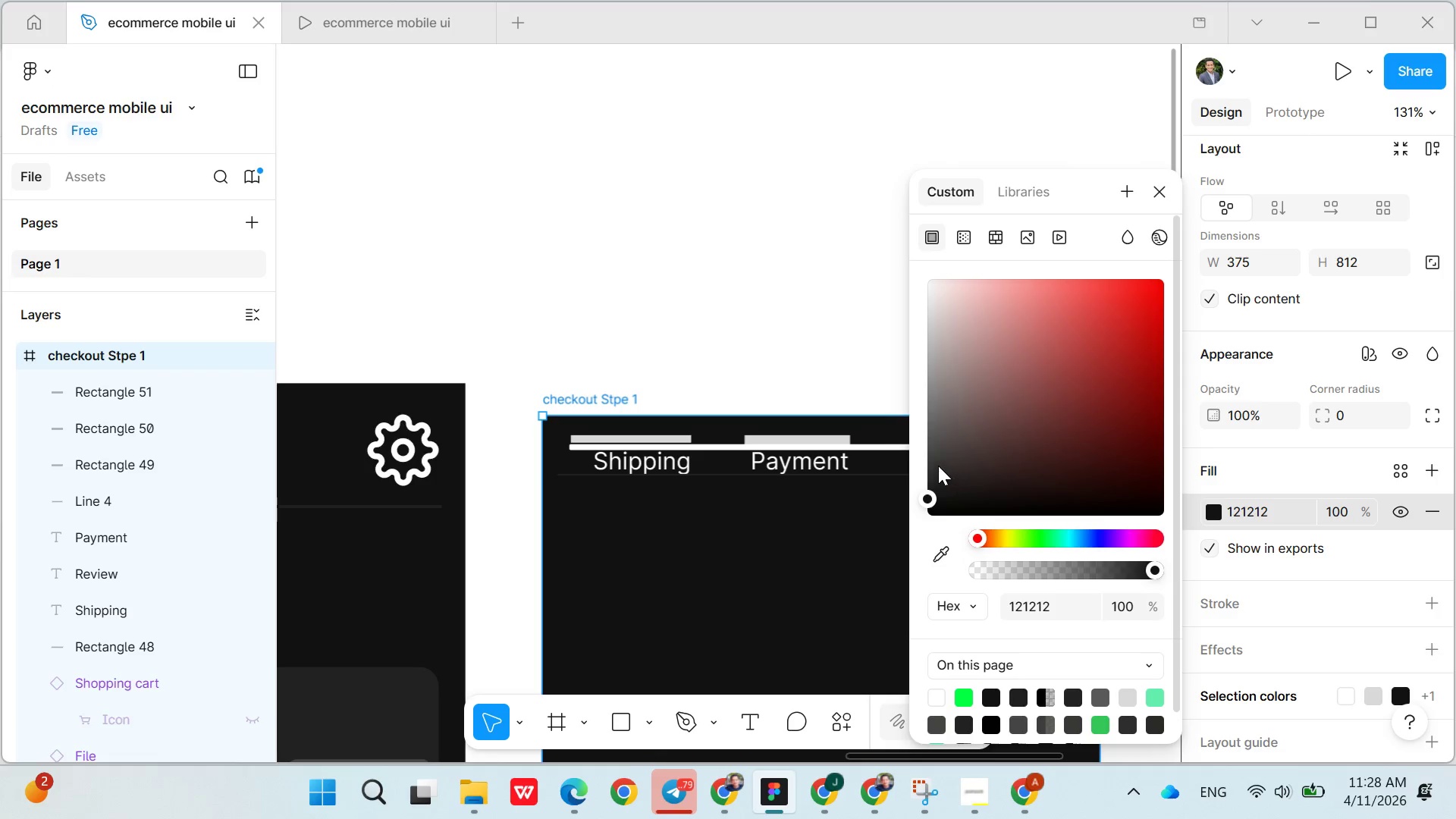 
left_click([937, 466])
 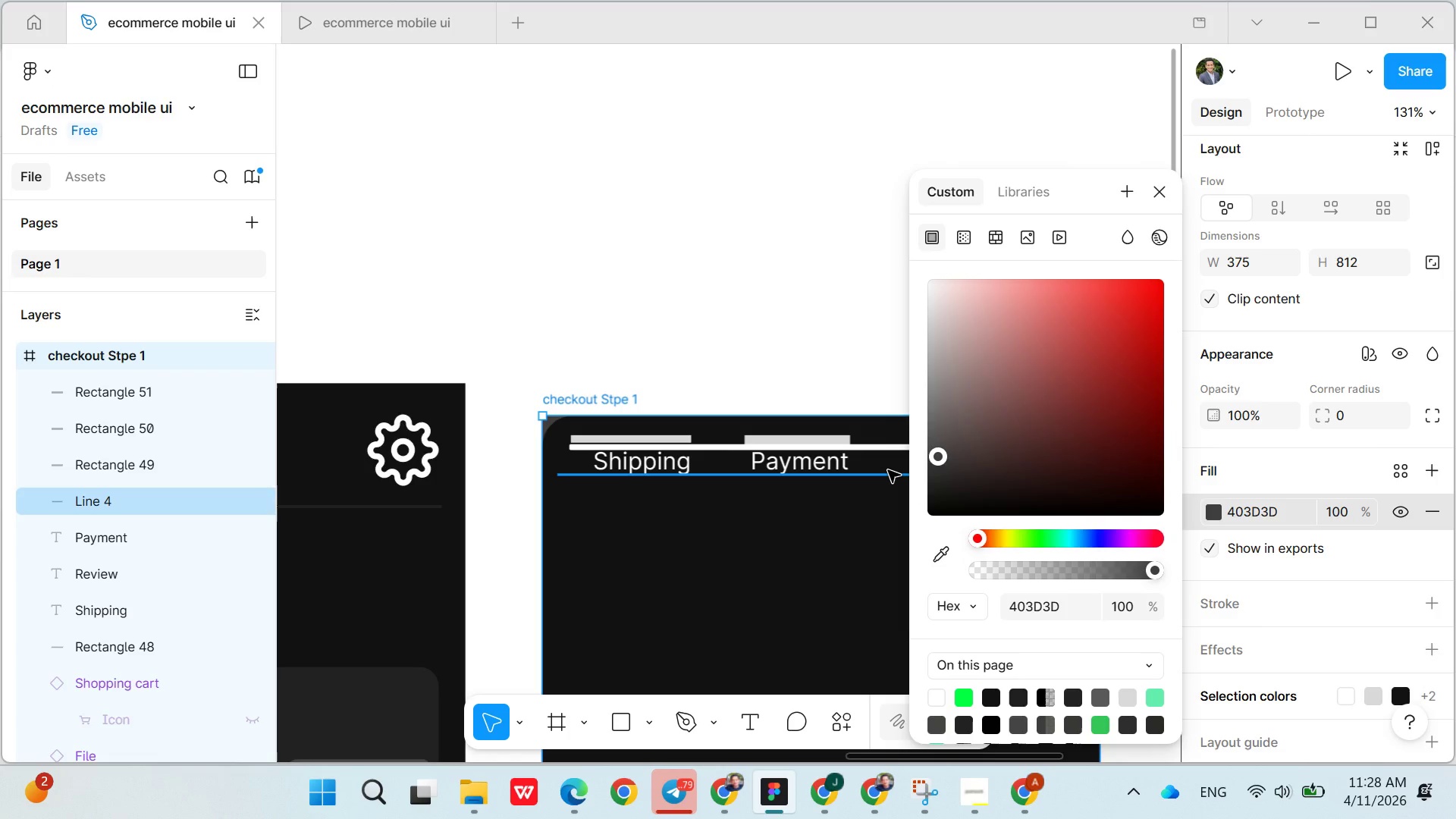 
key(Control+Z)
 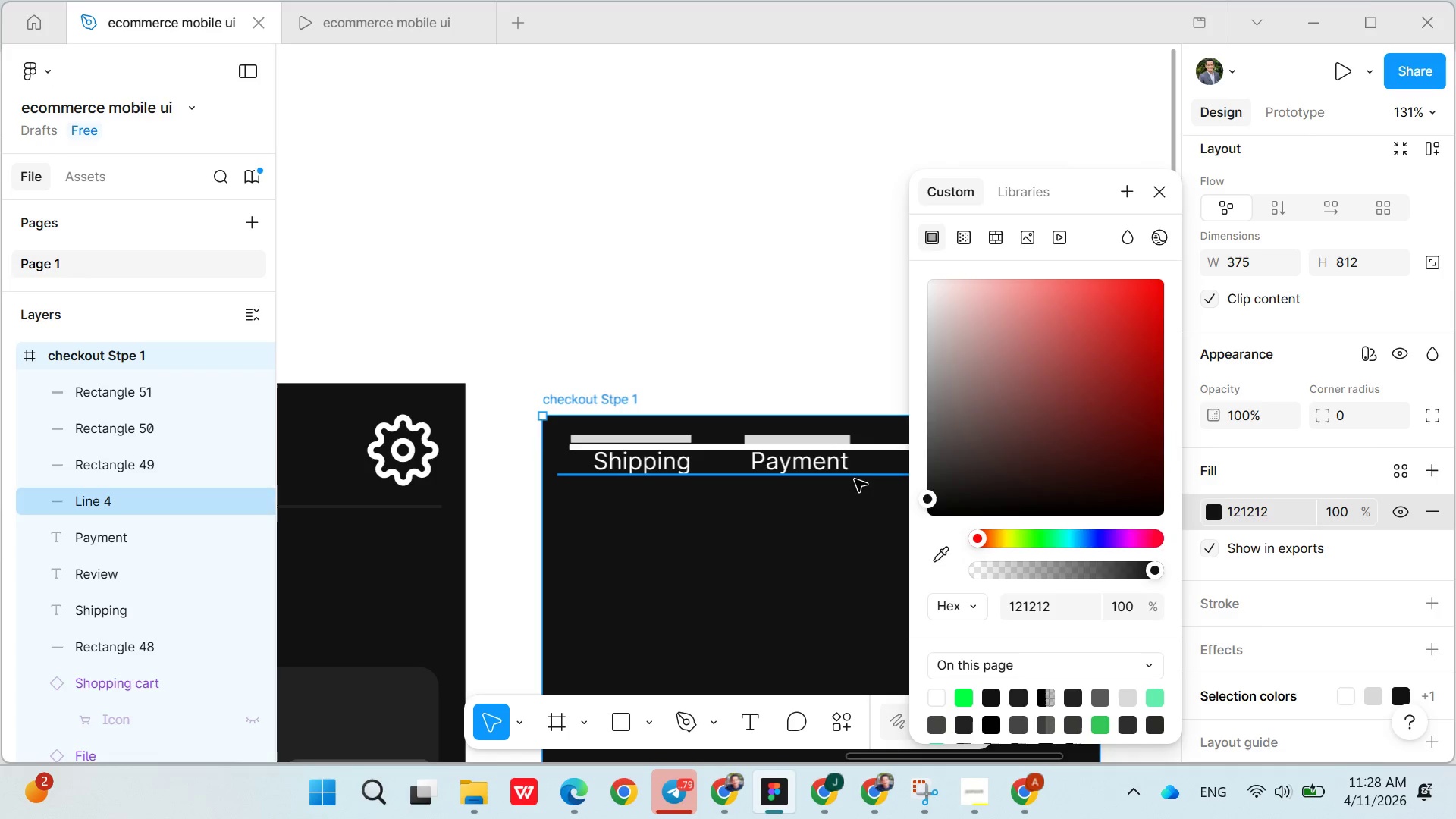 
left_click([854, 479])
 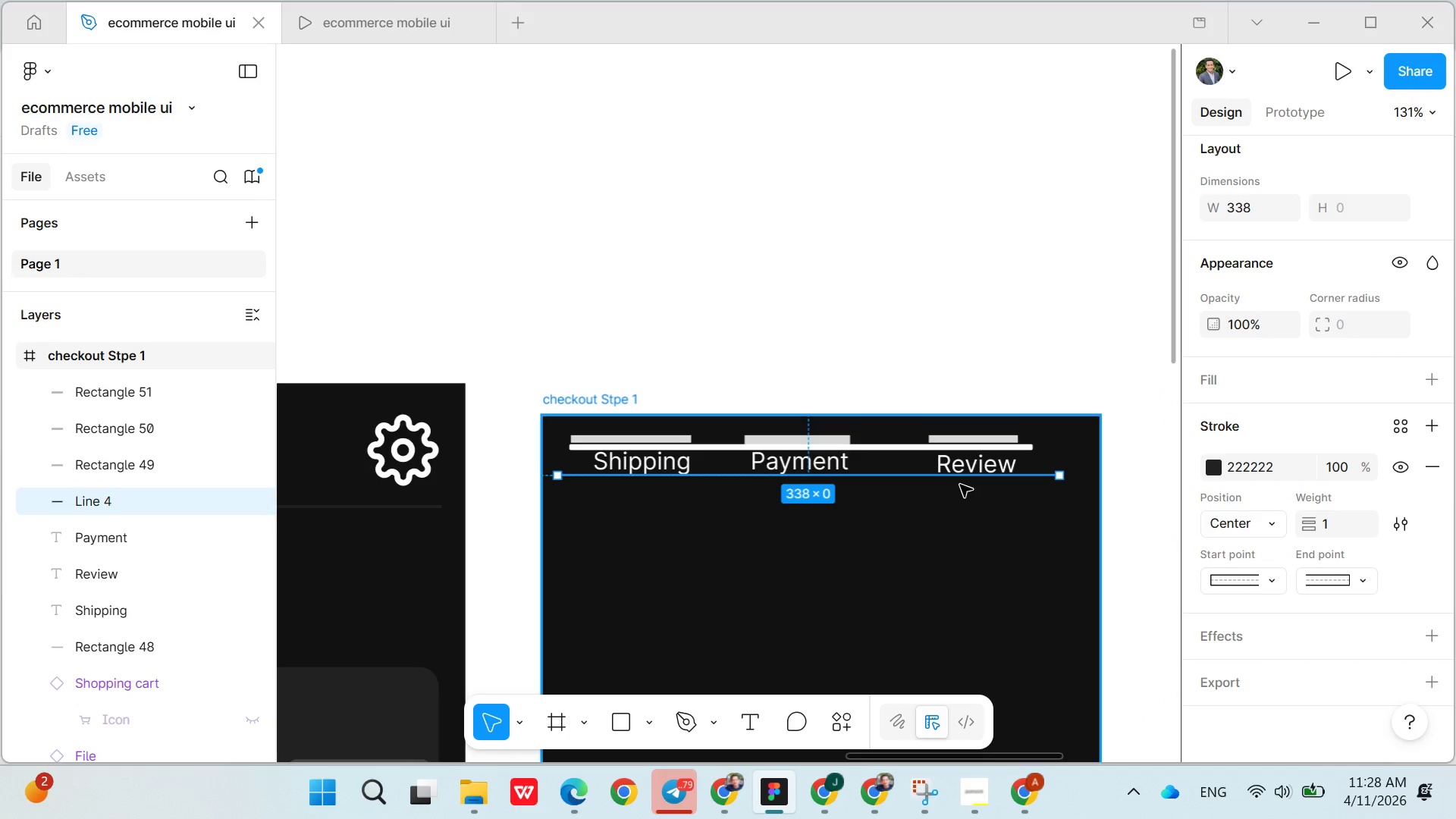 
left_click([926, 477])
 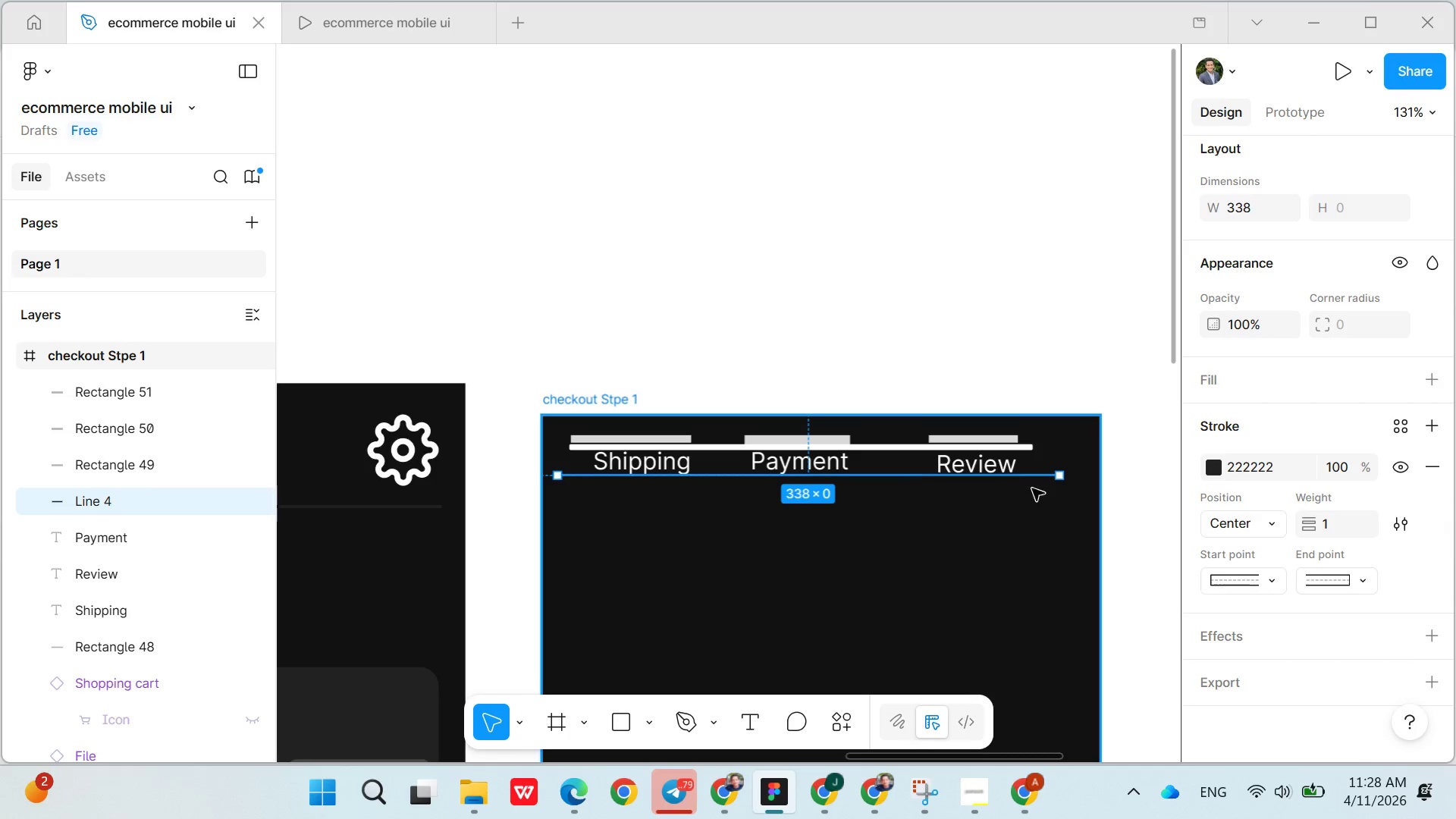 
left_click([1215, 462])
 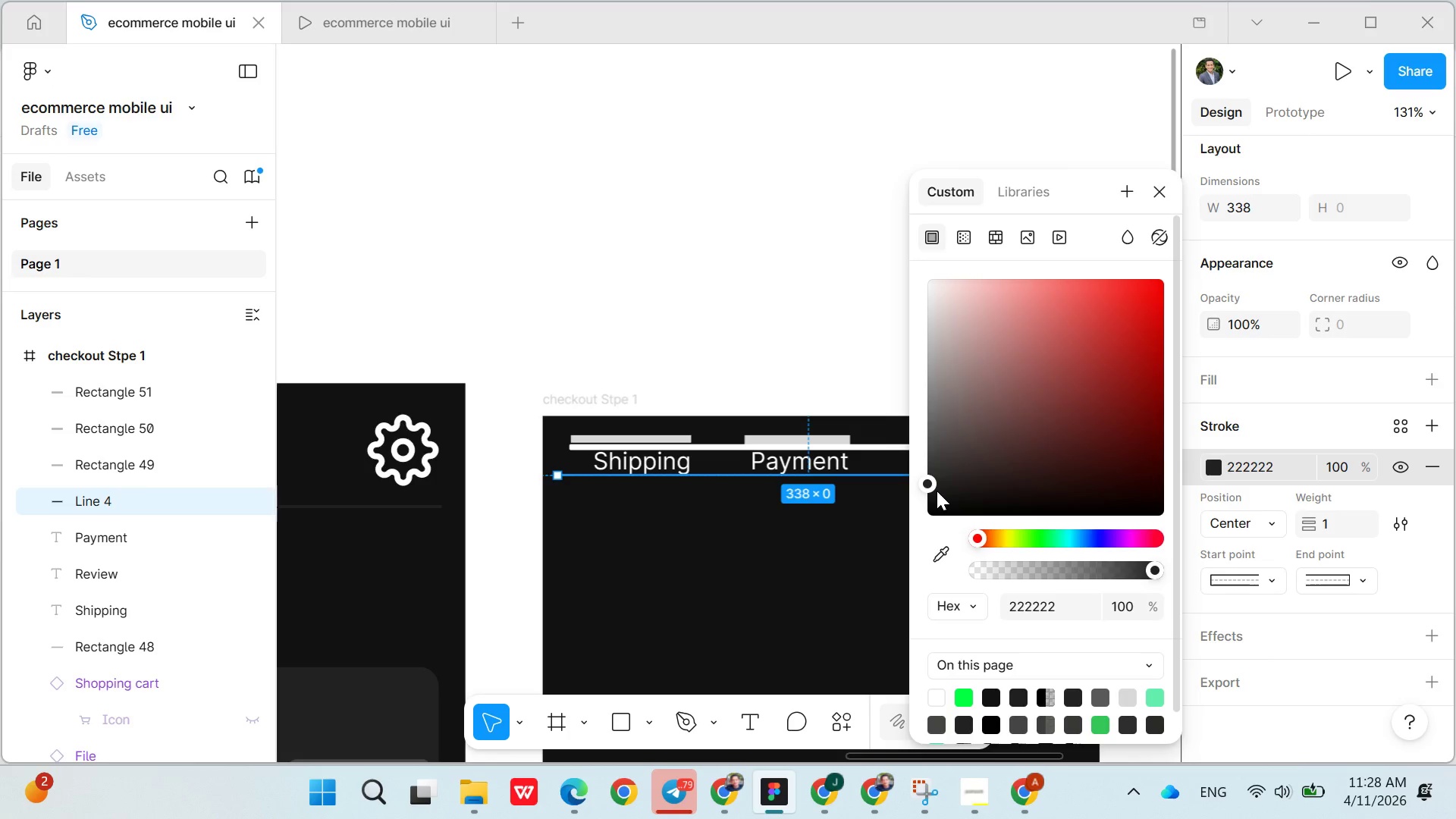 
left_click([944, 491])
 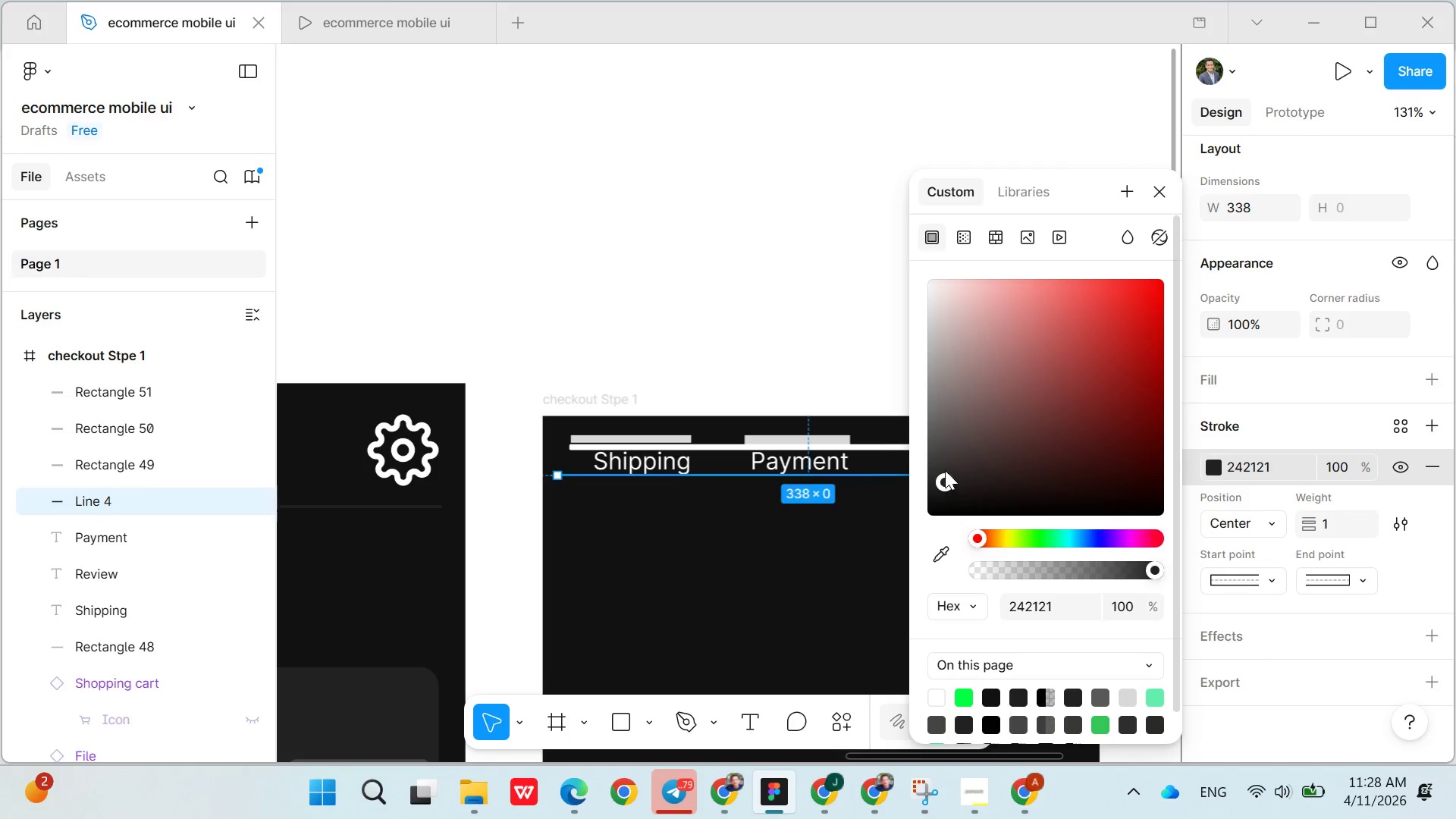 
left_click([941, 469])
 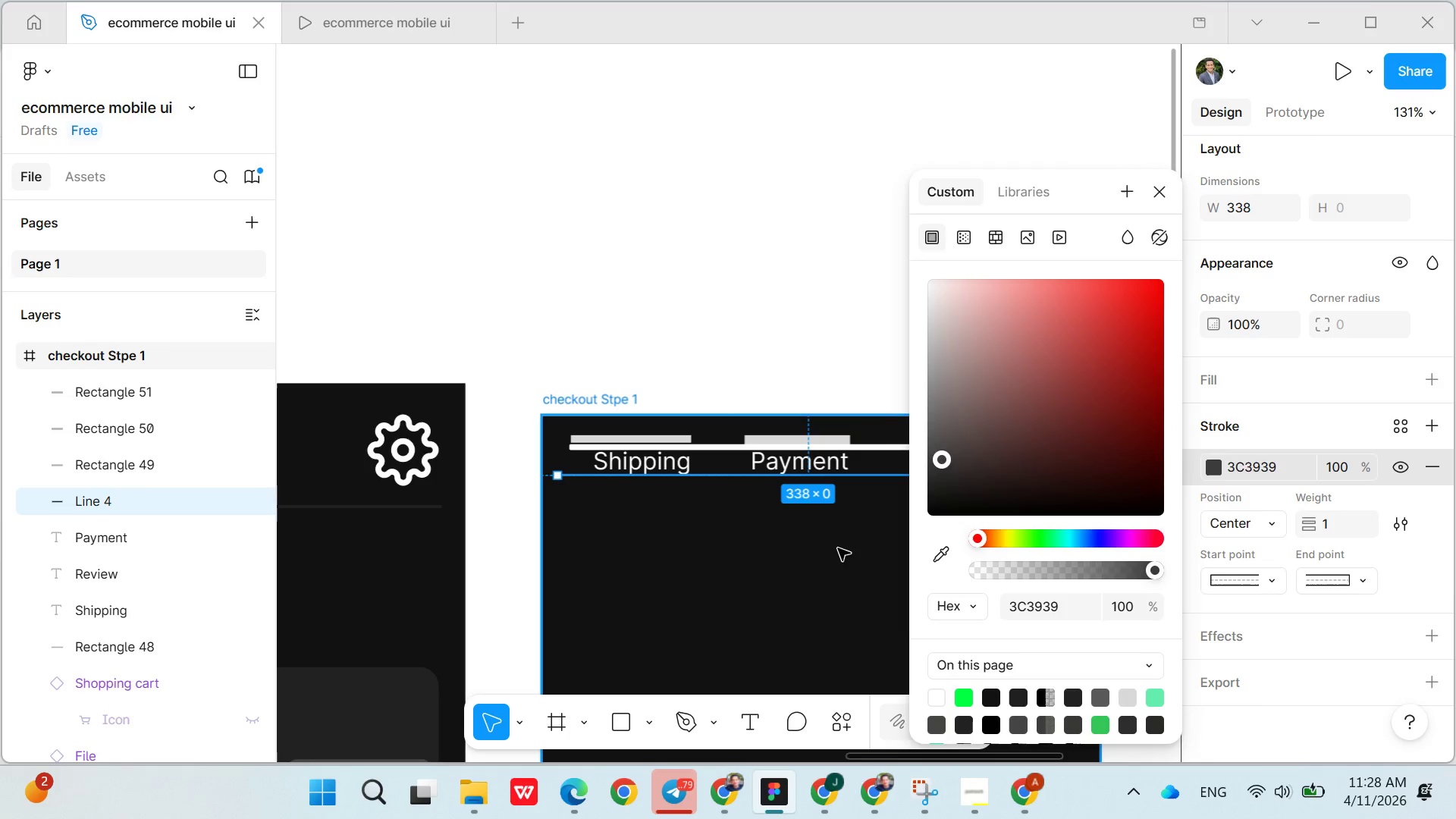 
left_click([815, 560])
 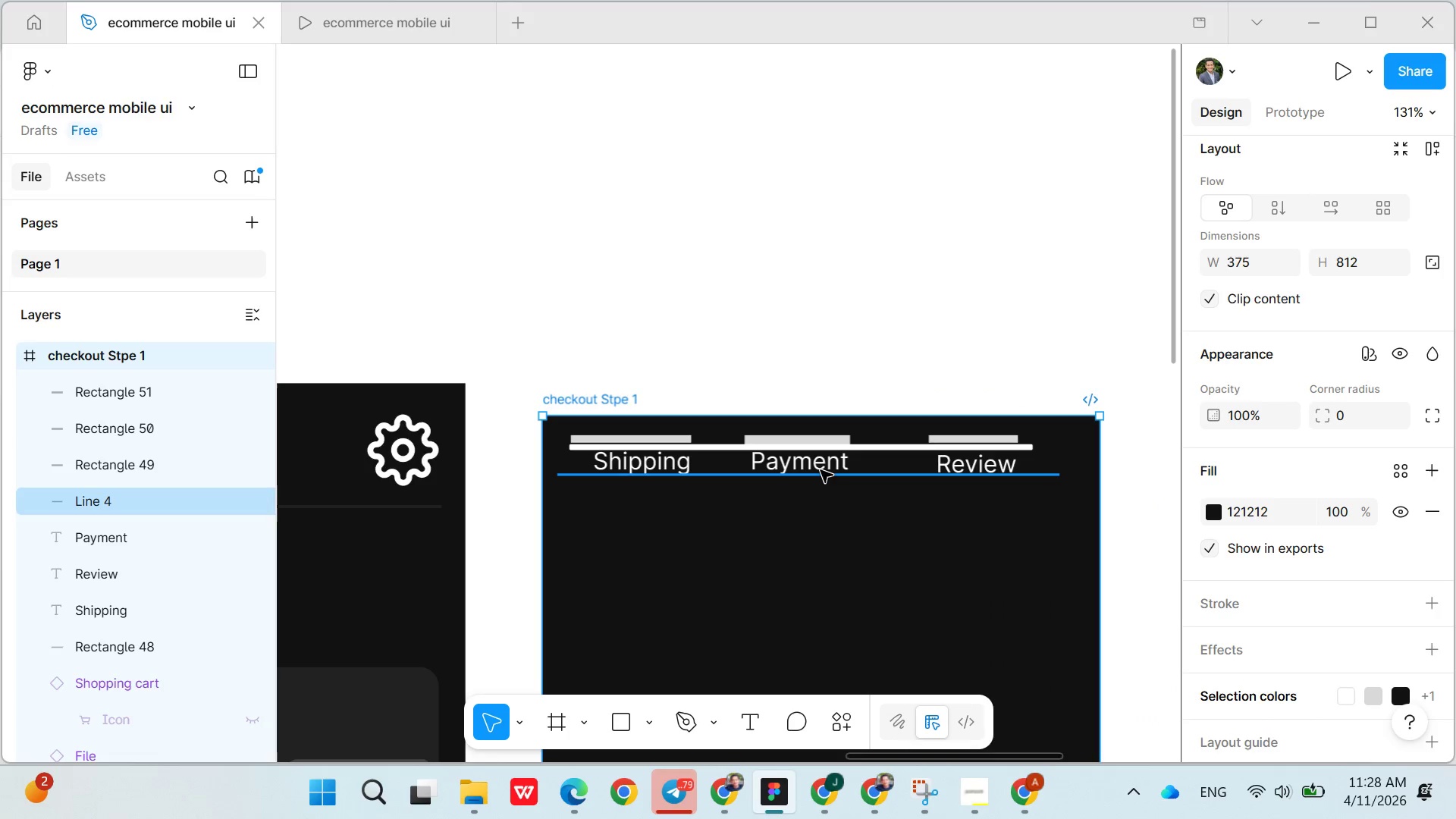 
left_click([816, 481])
 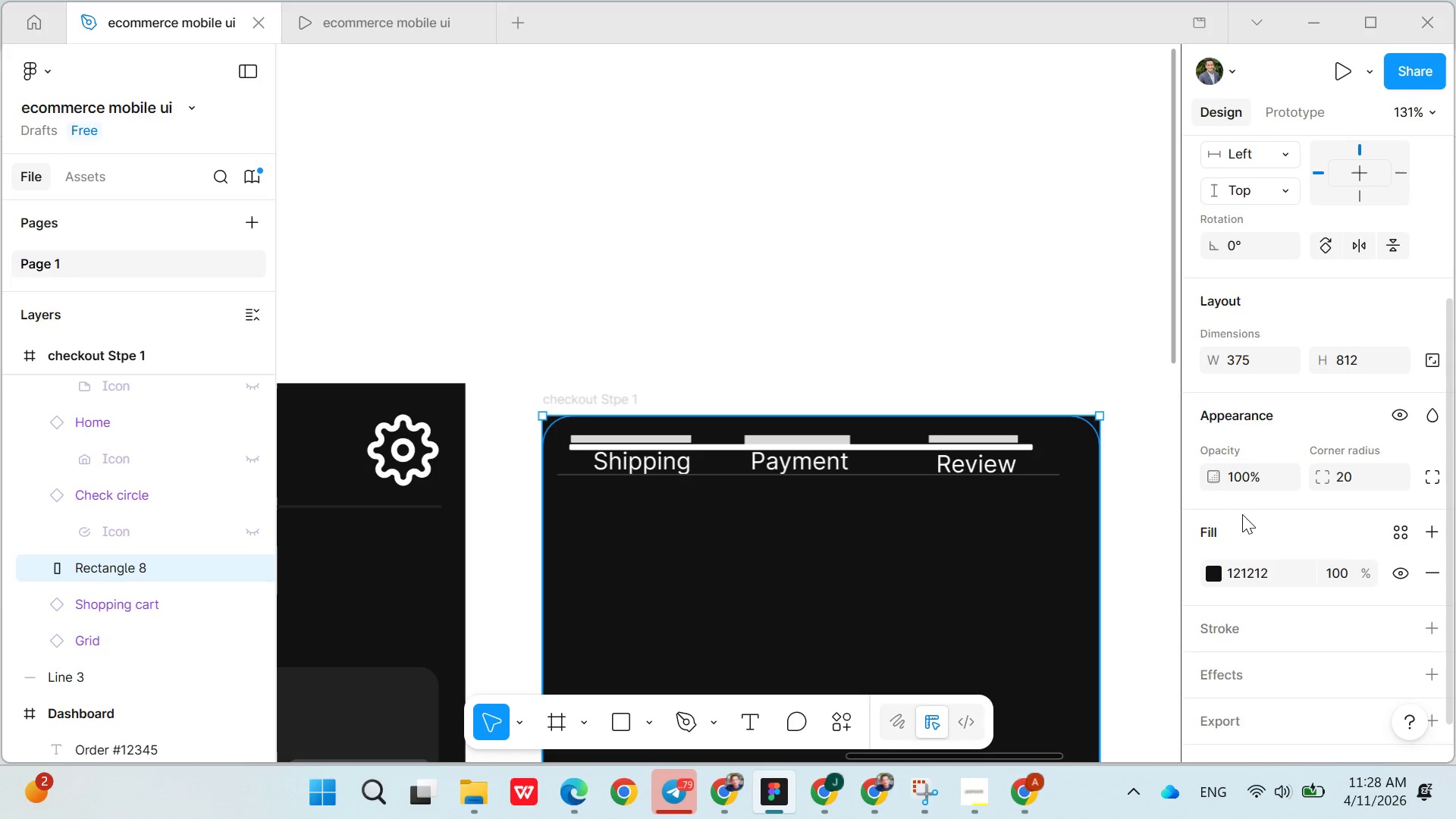 
wait(5.02)
 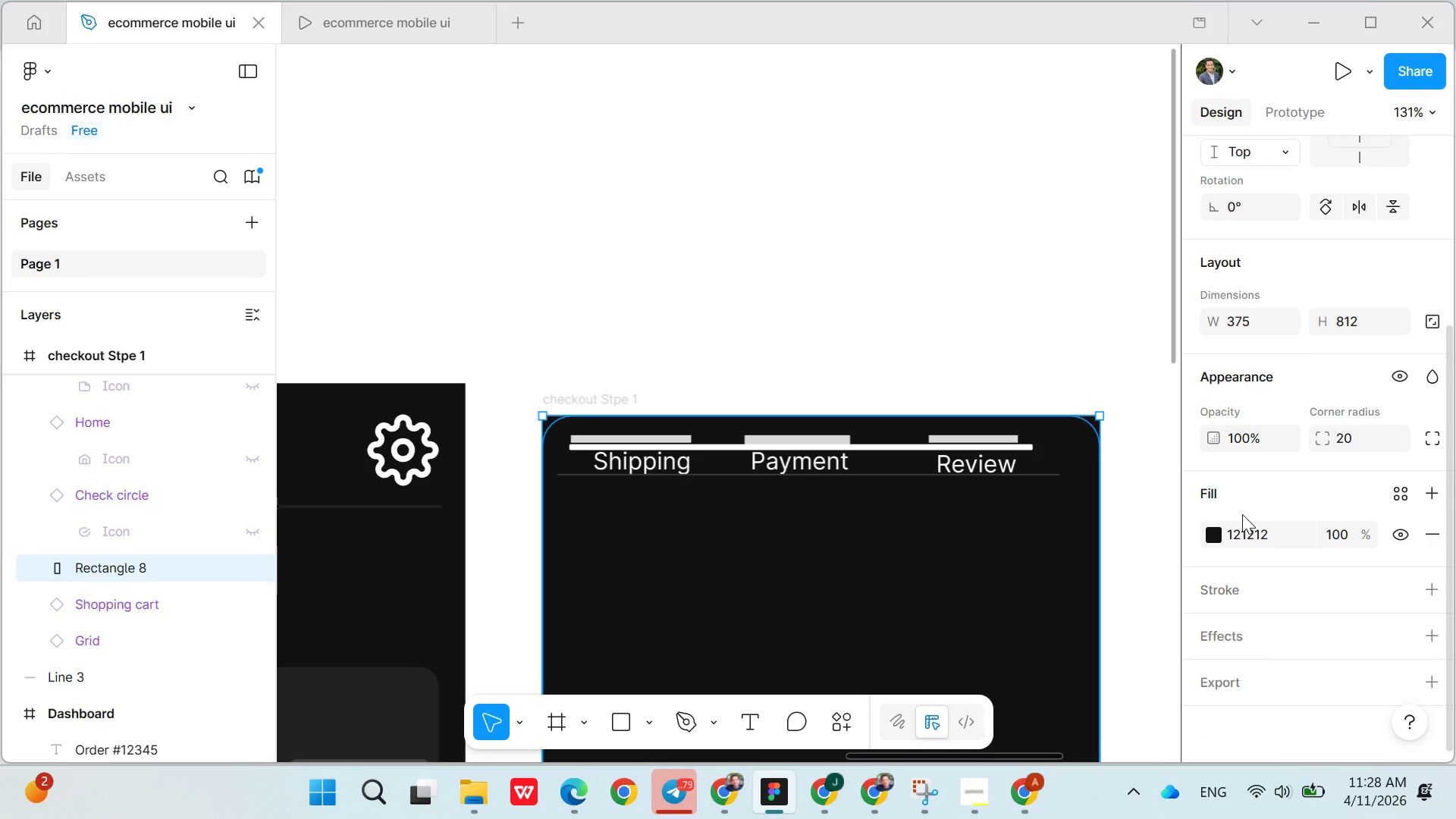 
left_click([927, 475])
 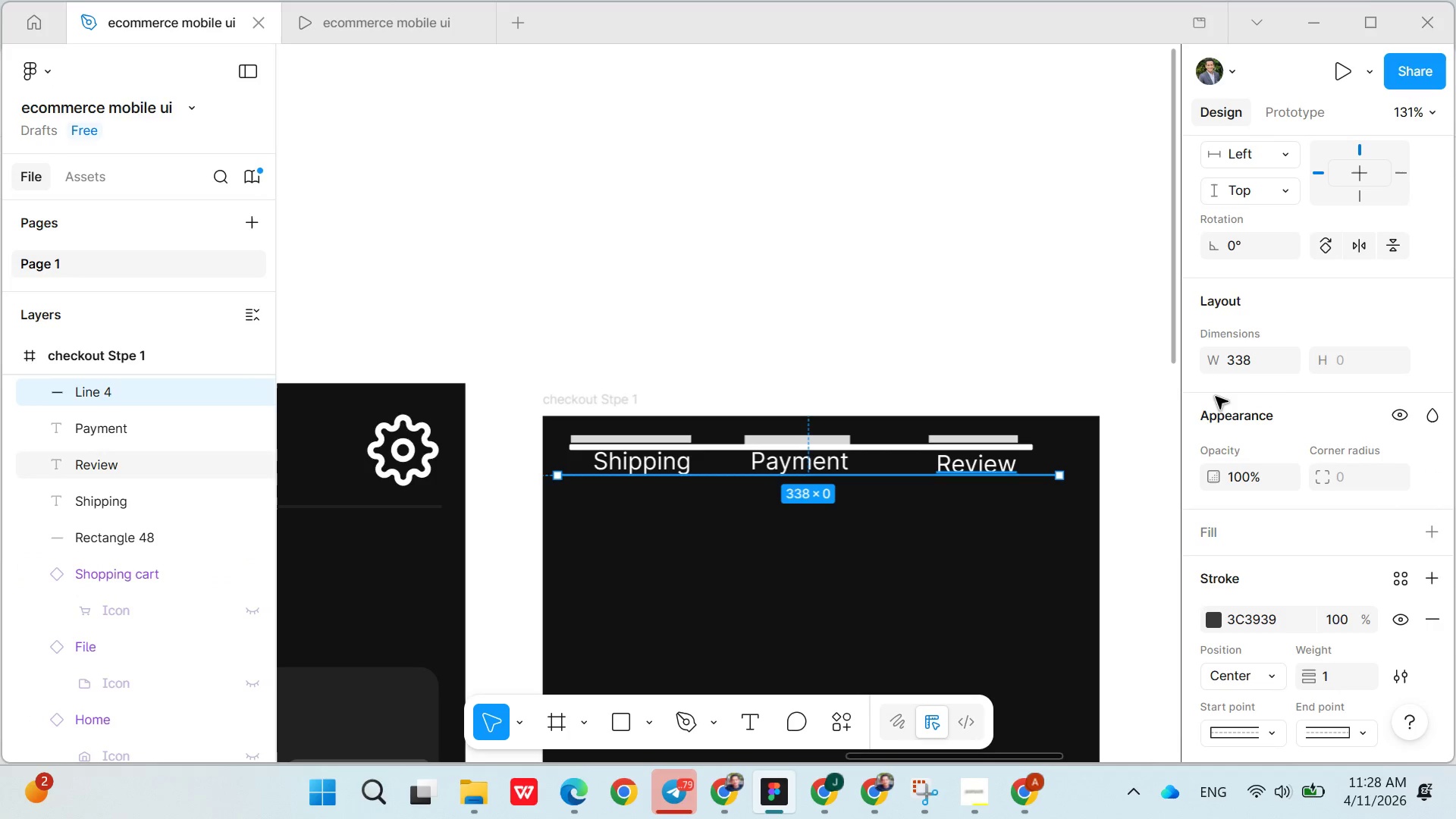 
mouse_move([1311, 381])
 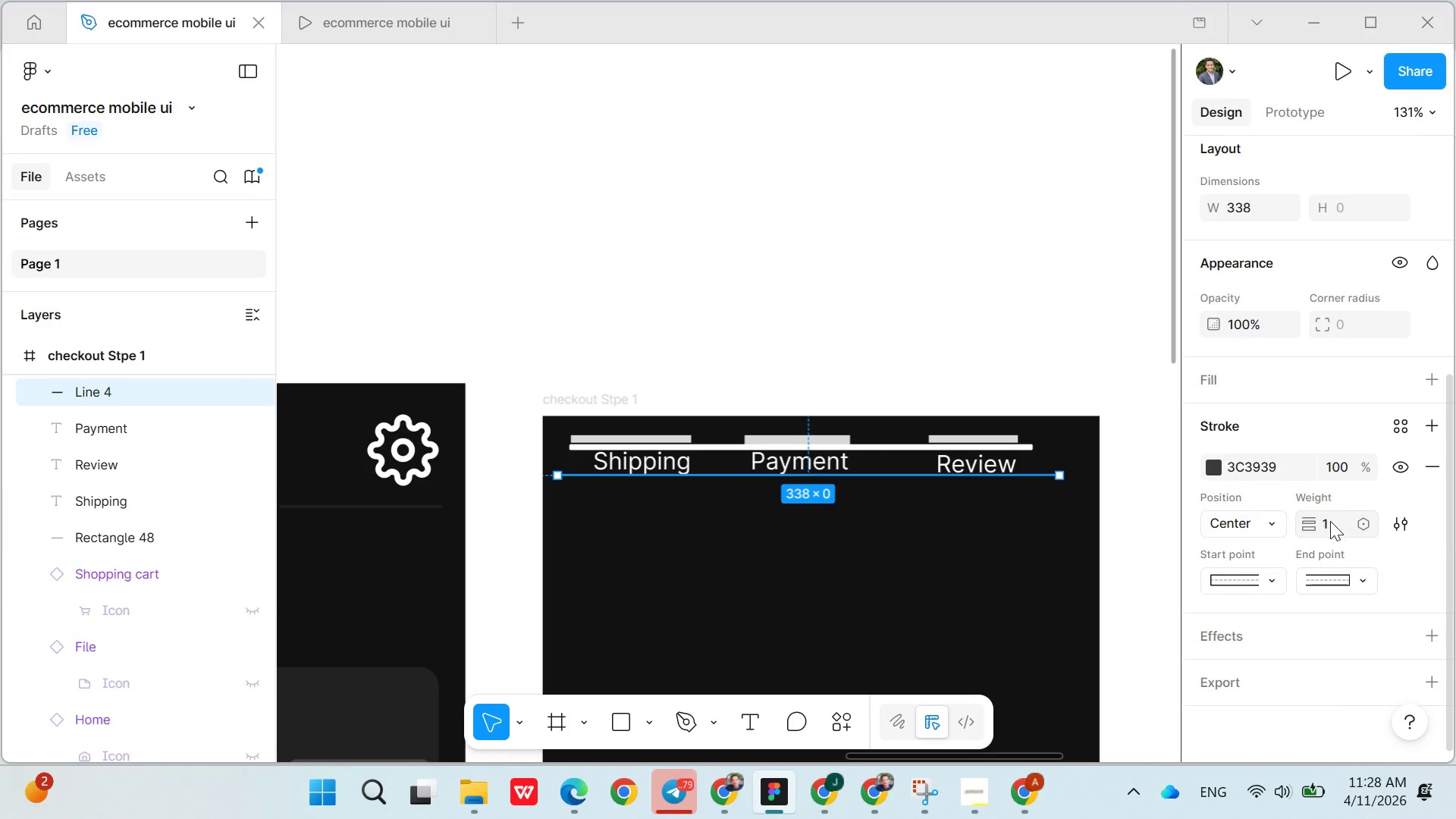 
double_click([1329, 522])
 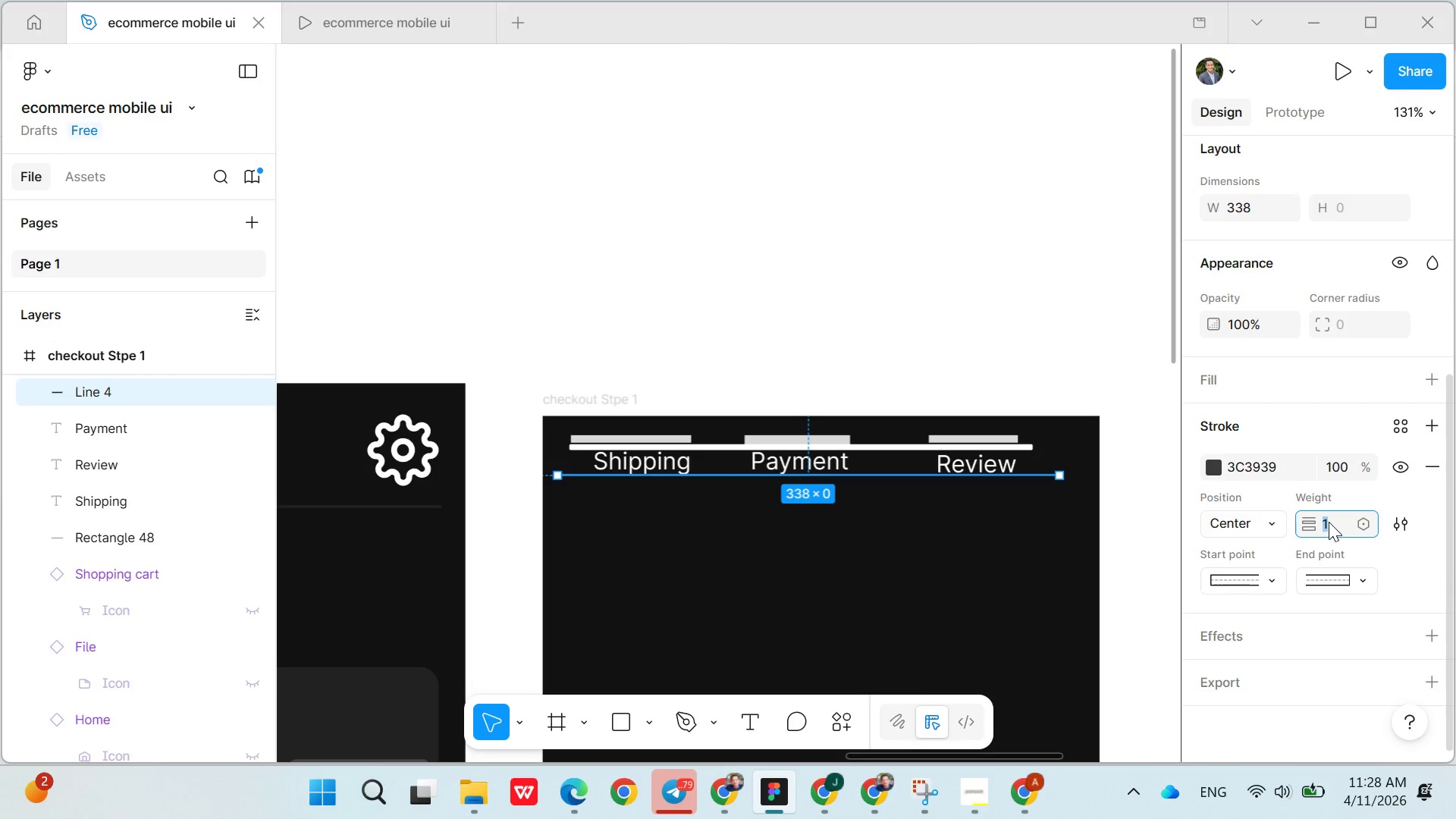 
key(2)
 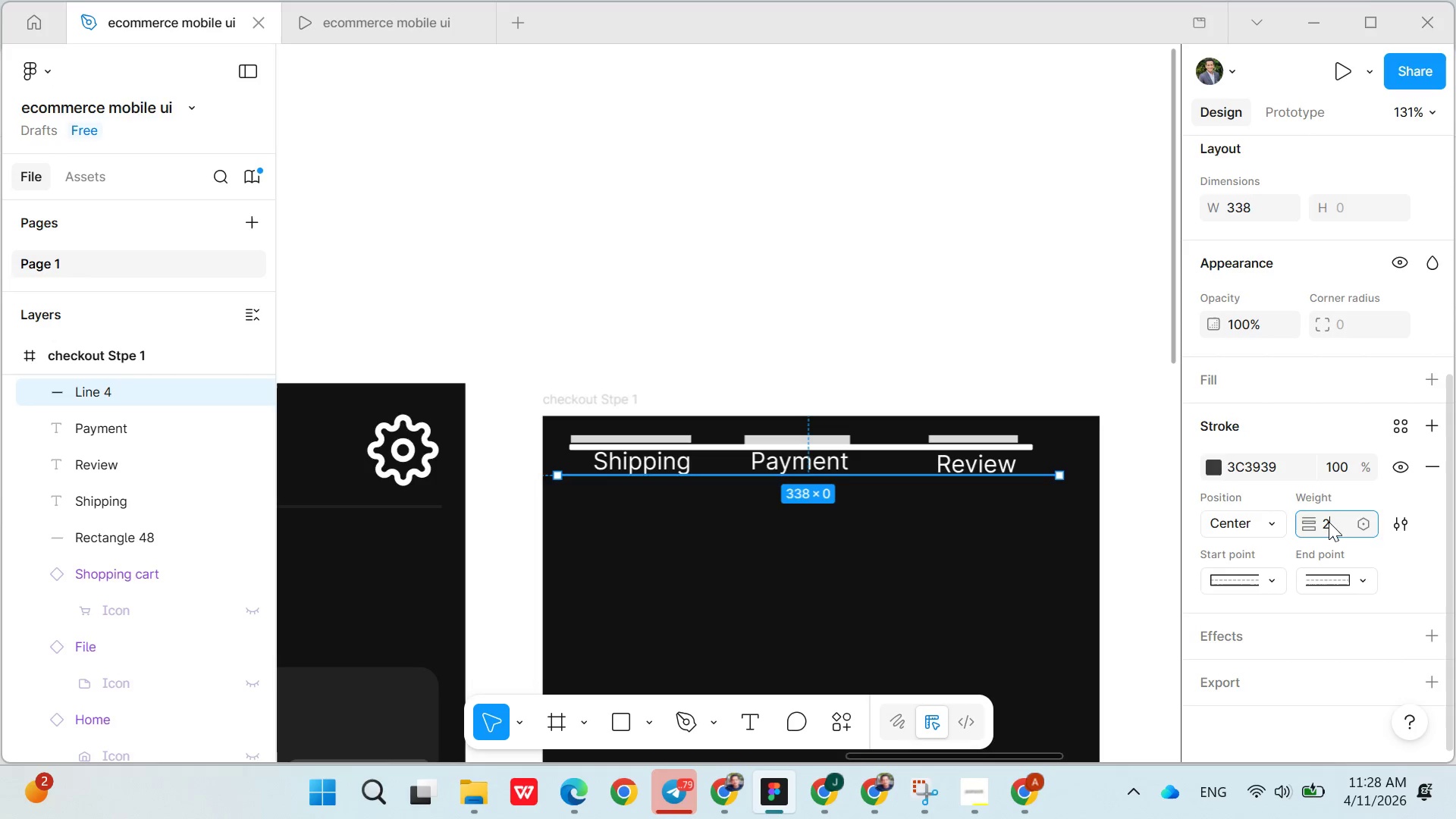 
key(Enter)
 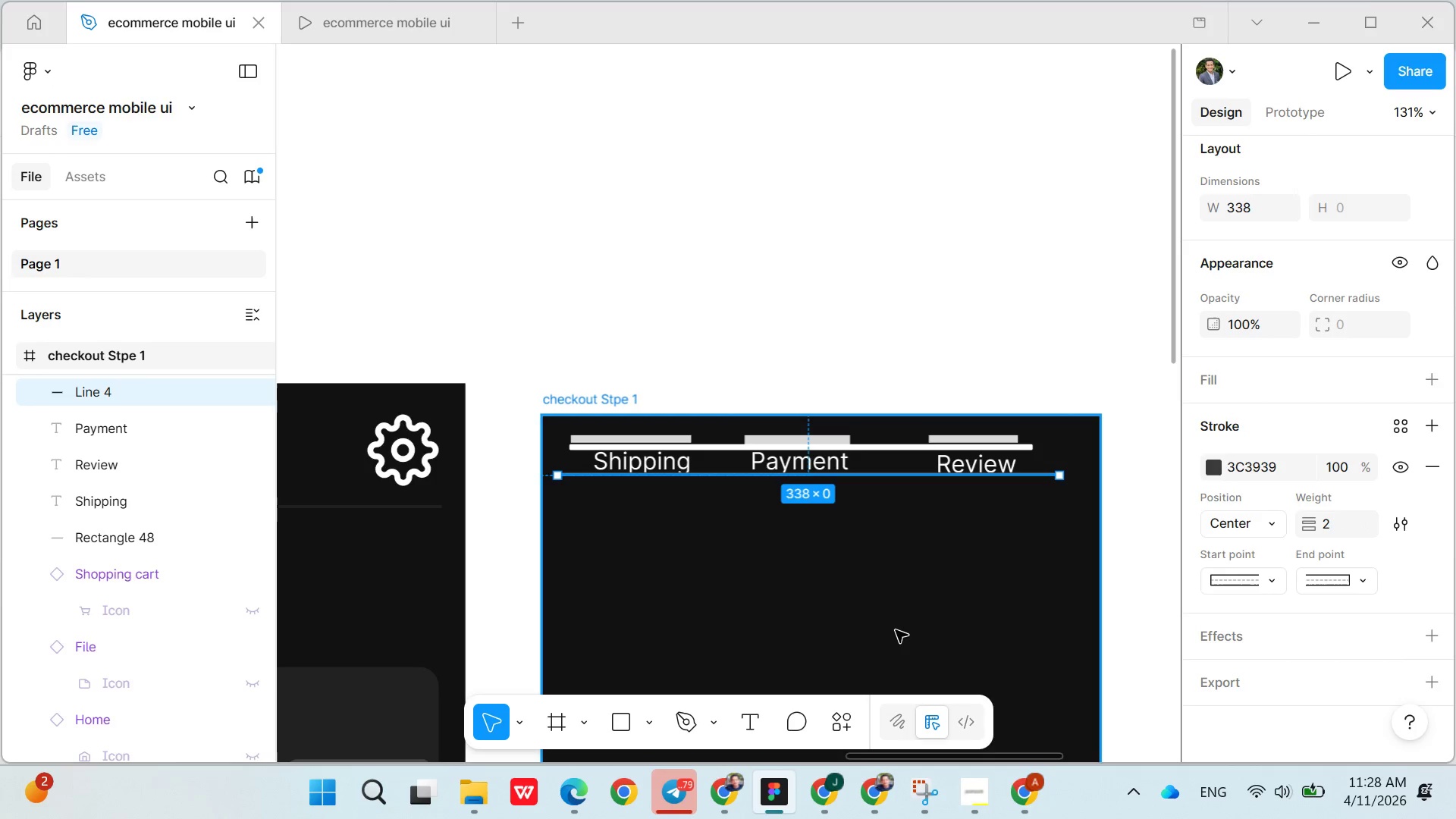 
left_click([896, 630])
 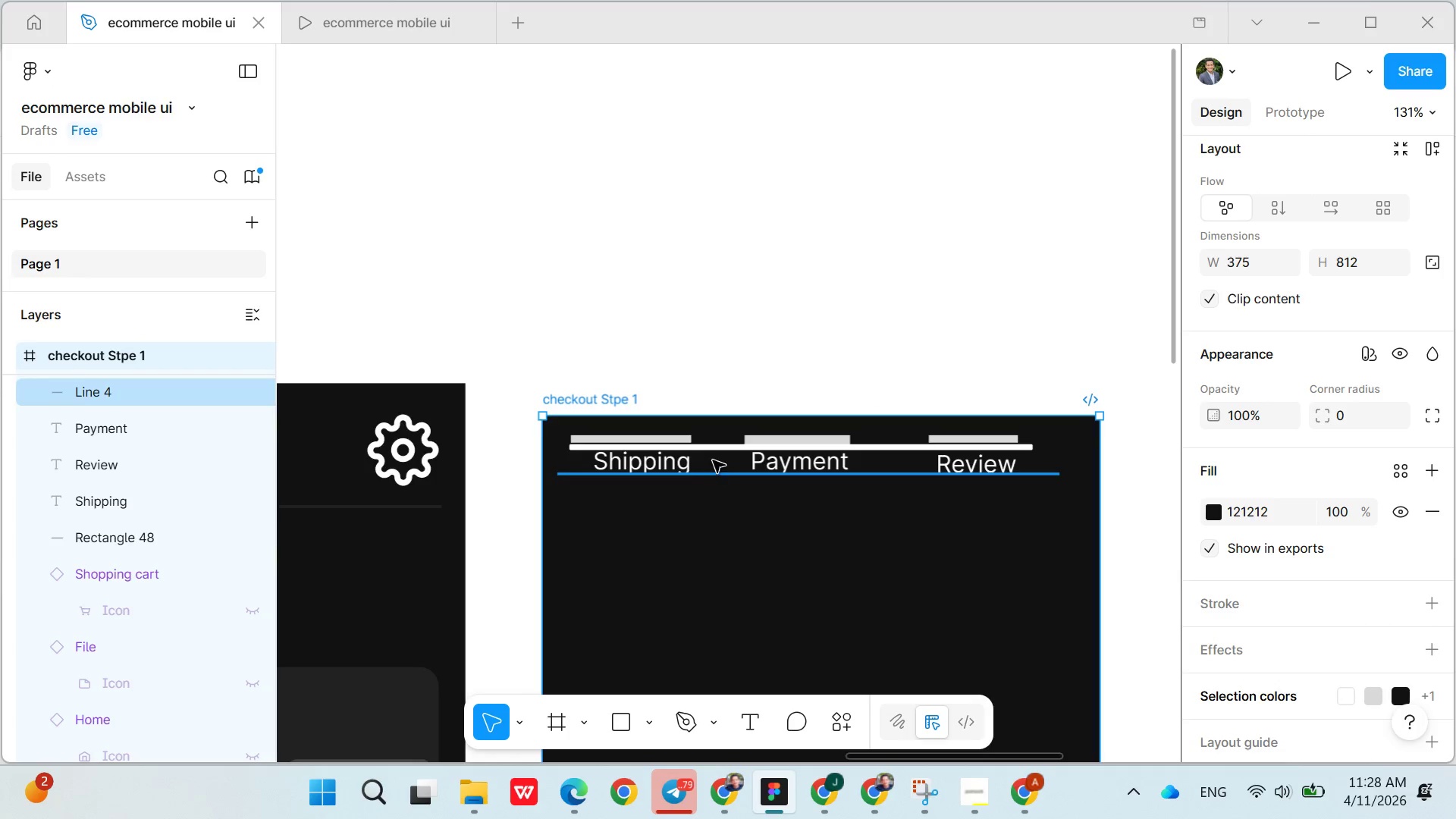 
left_click([719, 449])
 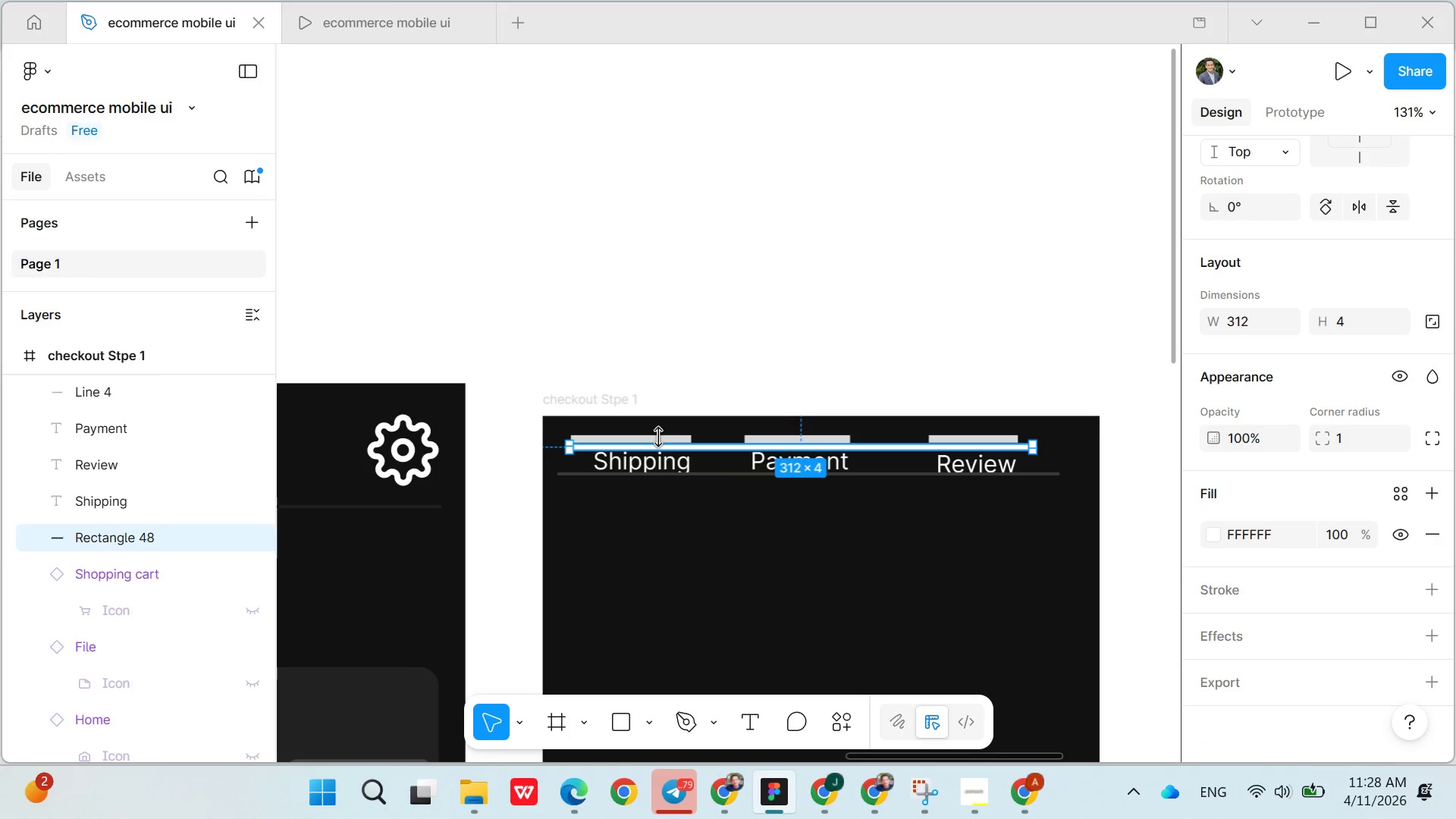 
left_click([659, 432])
 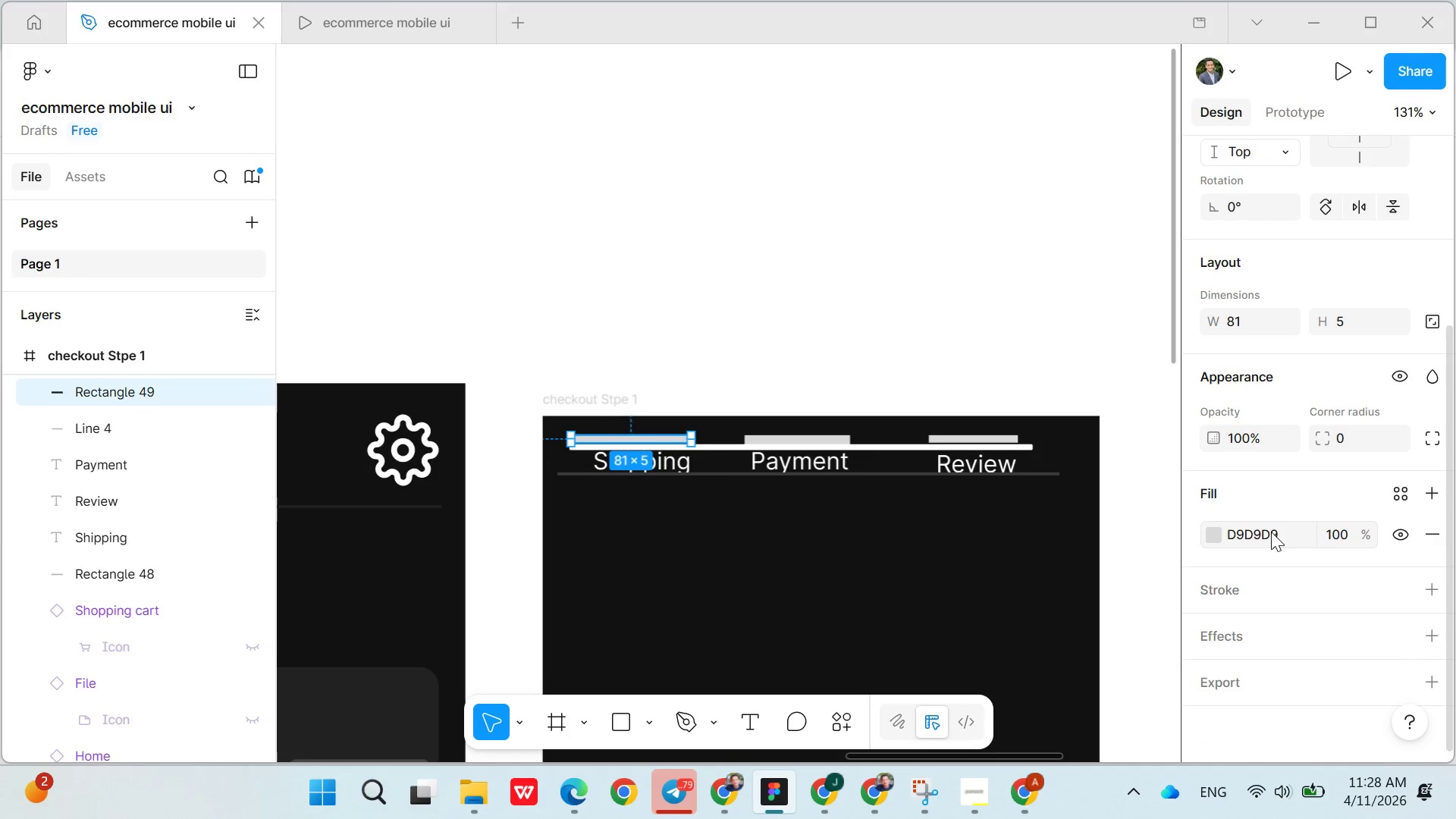 
left_click([1270, 530])
 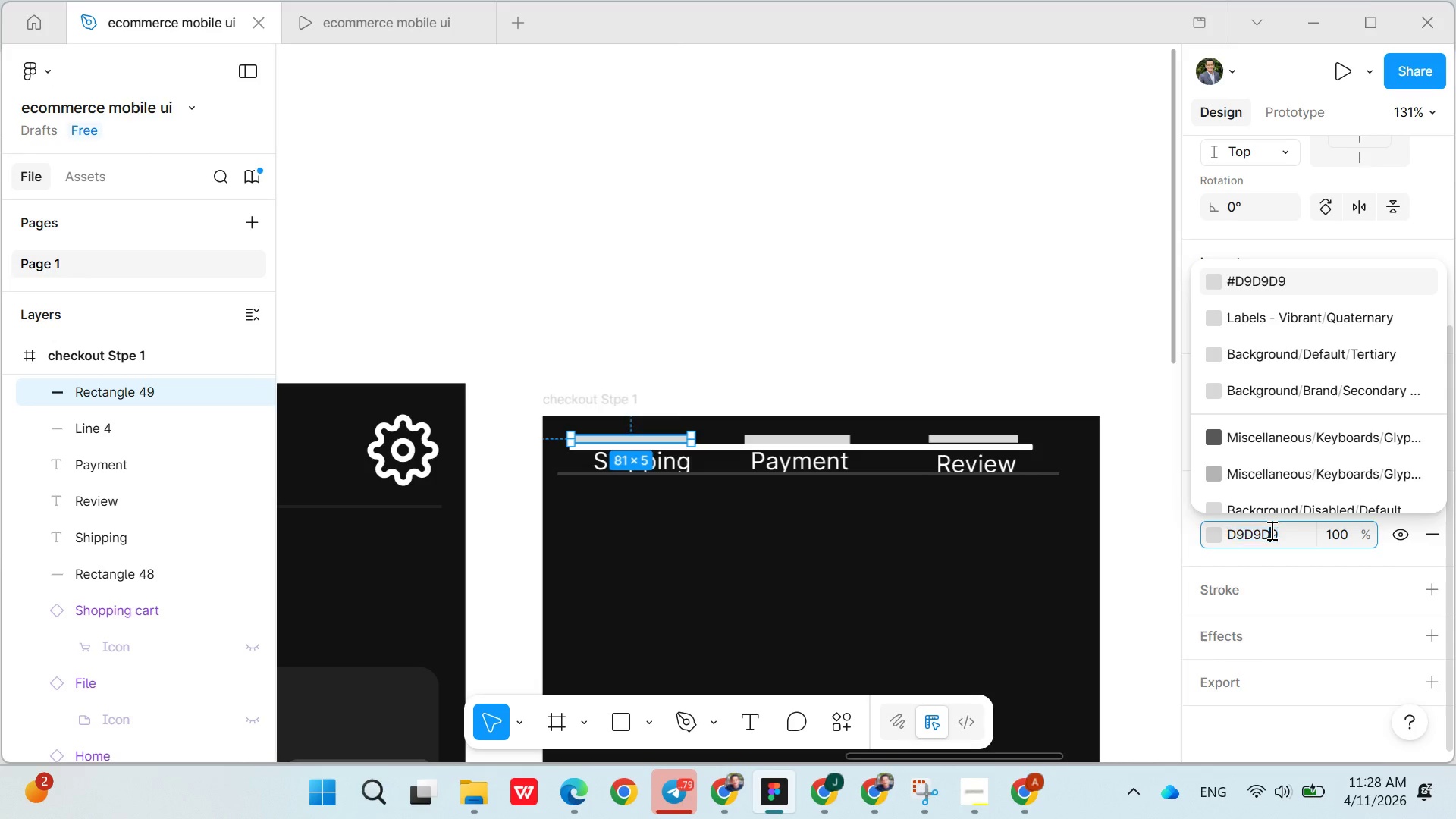 
double_click([1270, 530])
 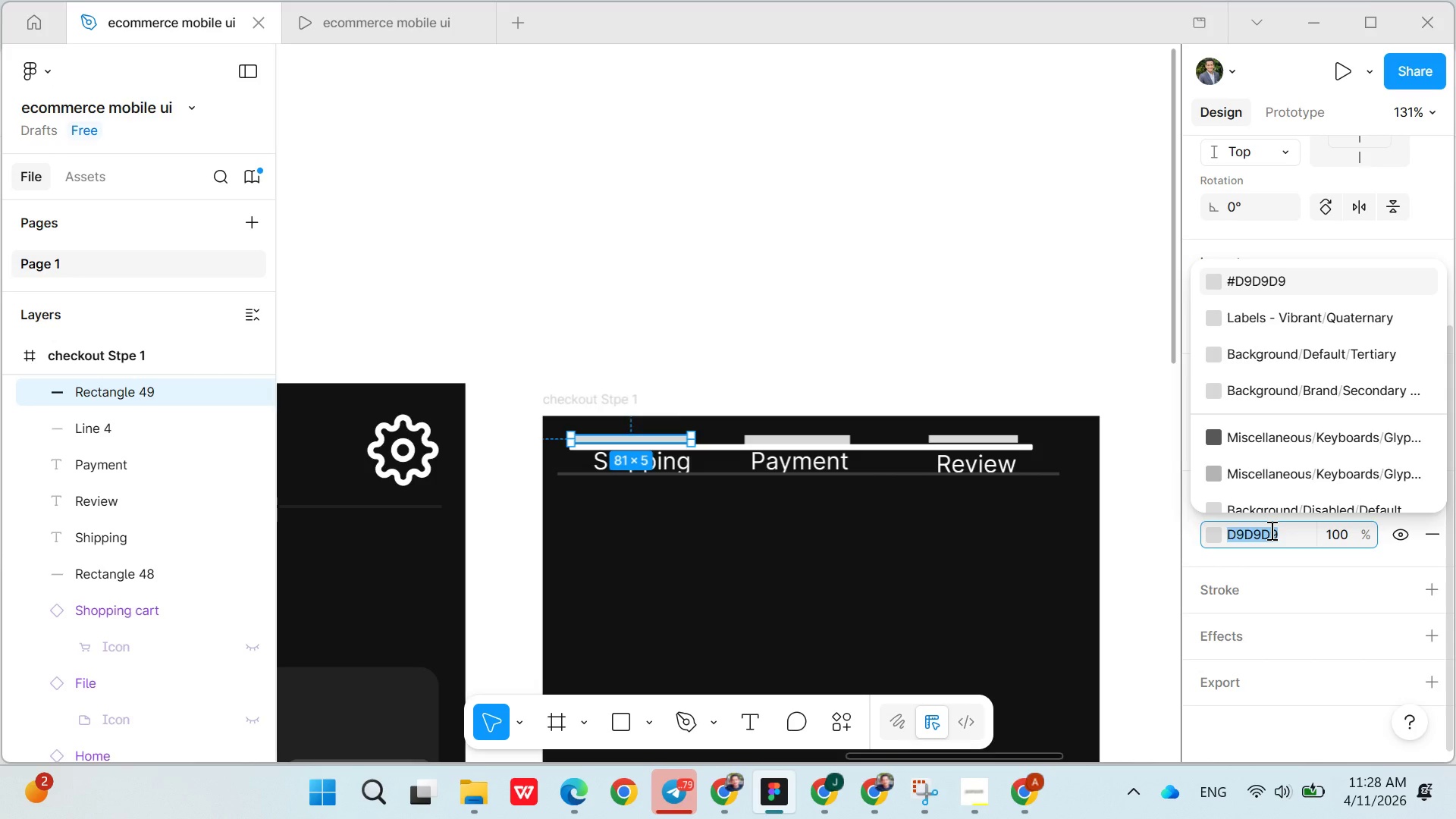 
key(Meta+V)
 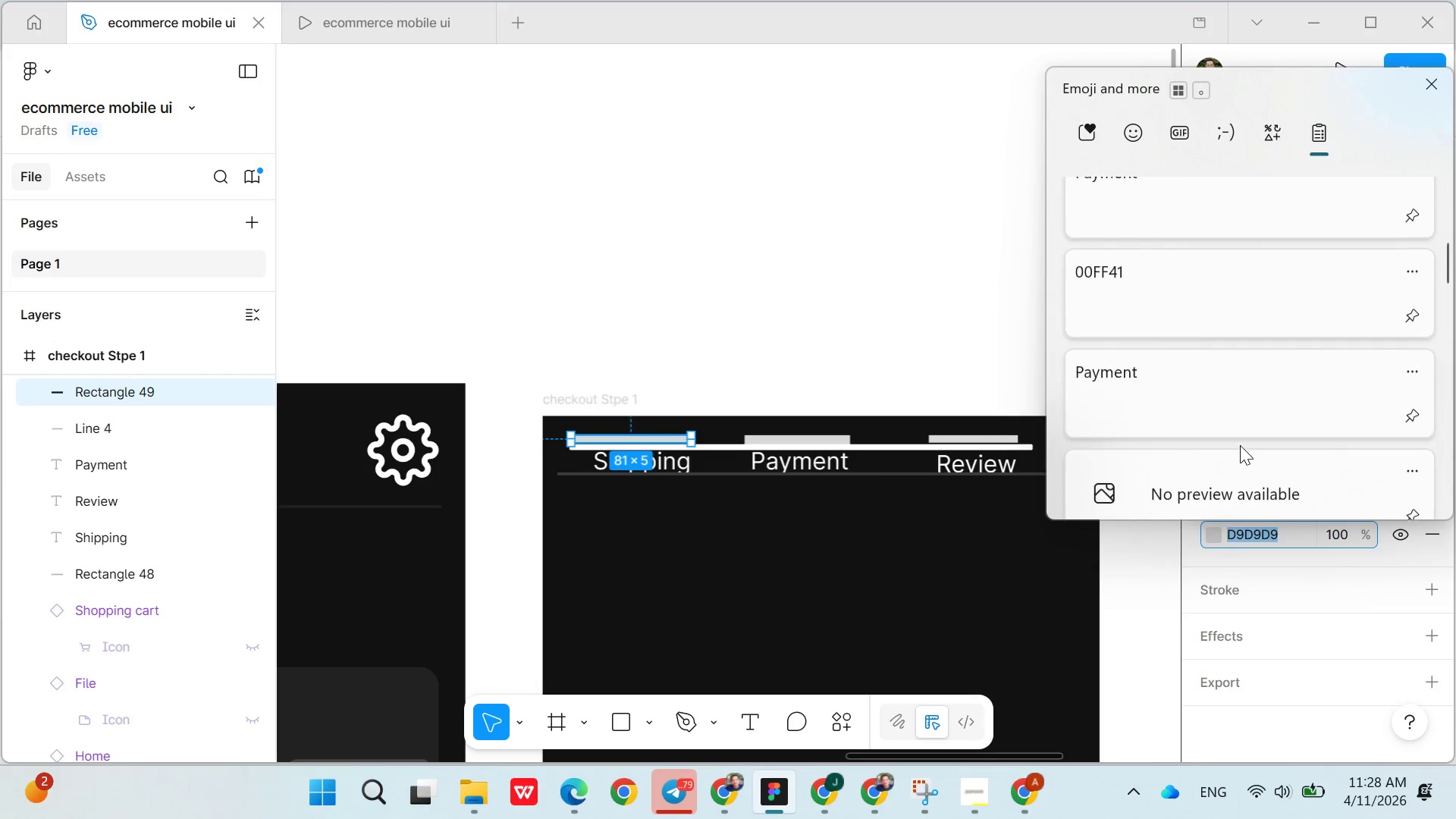 
left_click([1162, 380])
 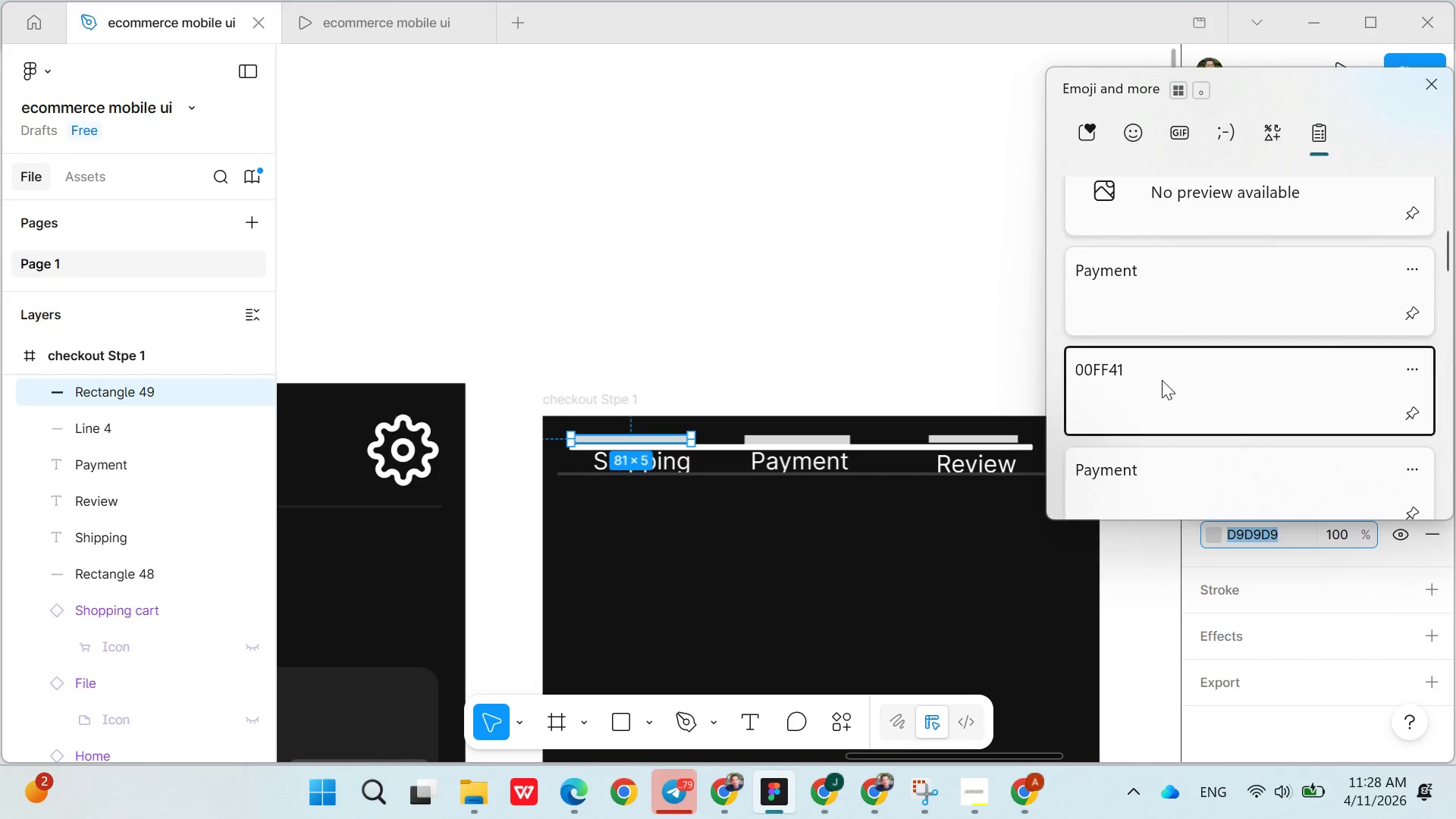 
key(Control+ControlLeft)
 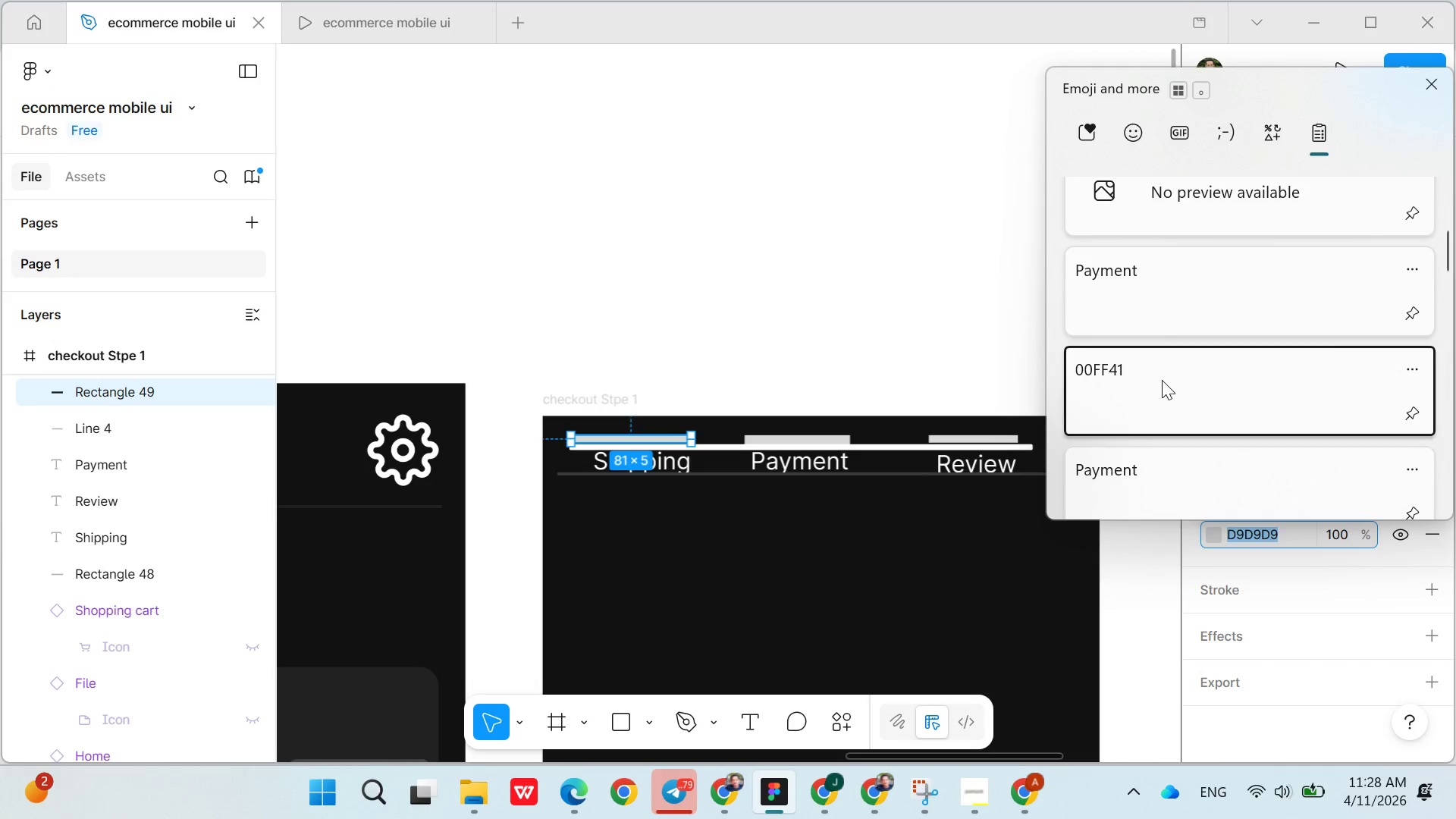 
key(Control+V)
 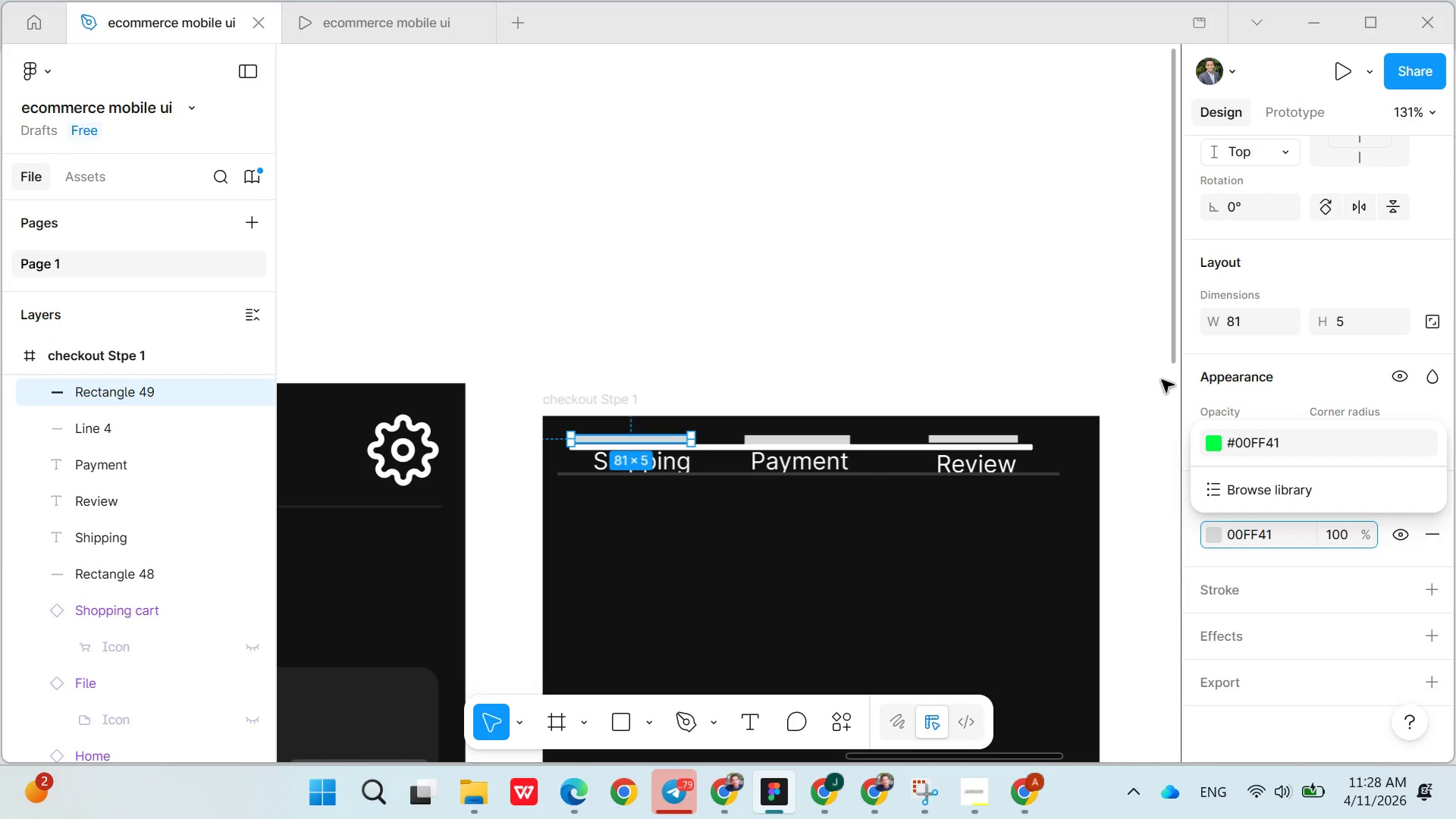 
key(Enter)
 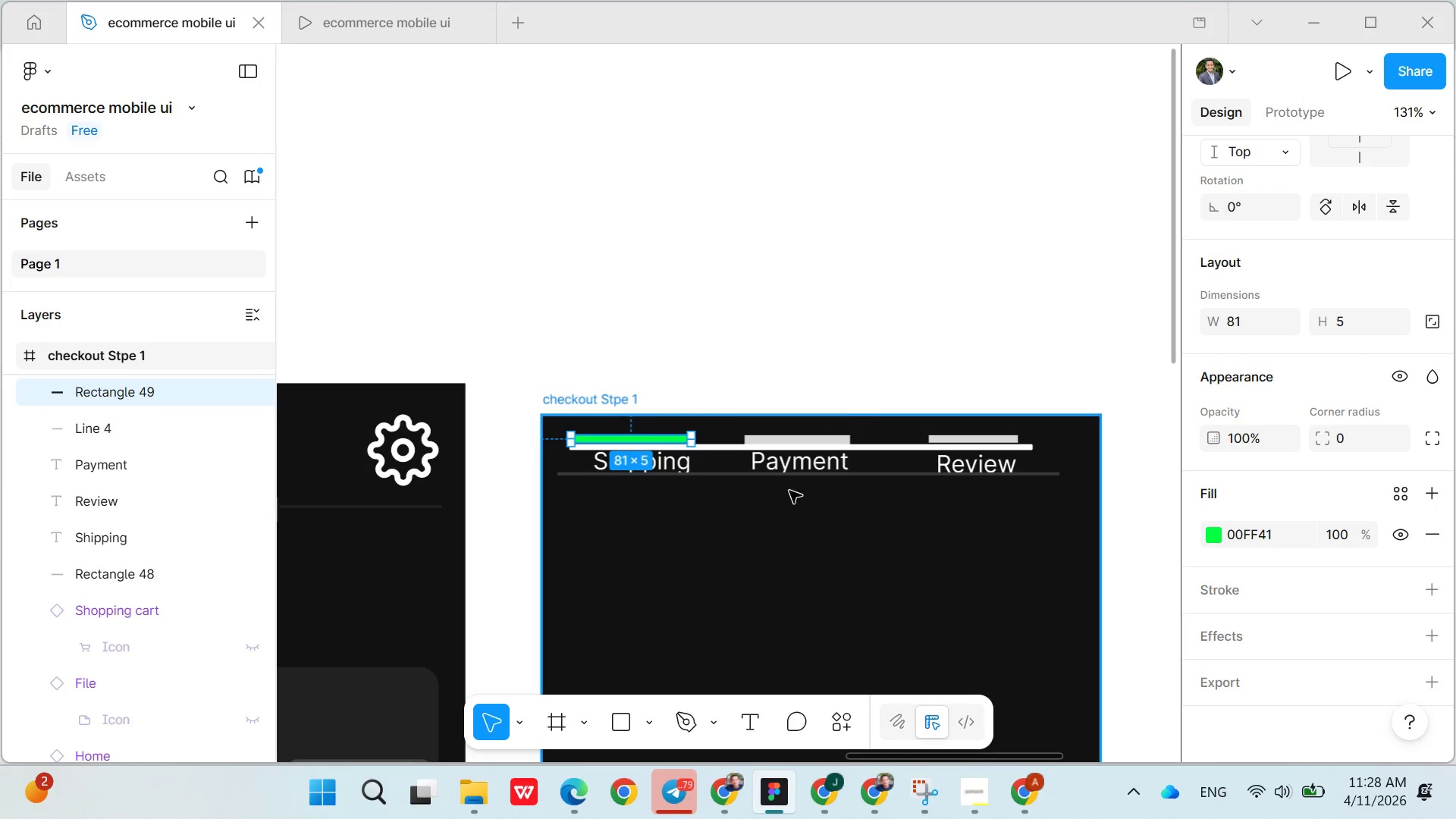 
left_click([775, 544])
 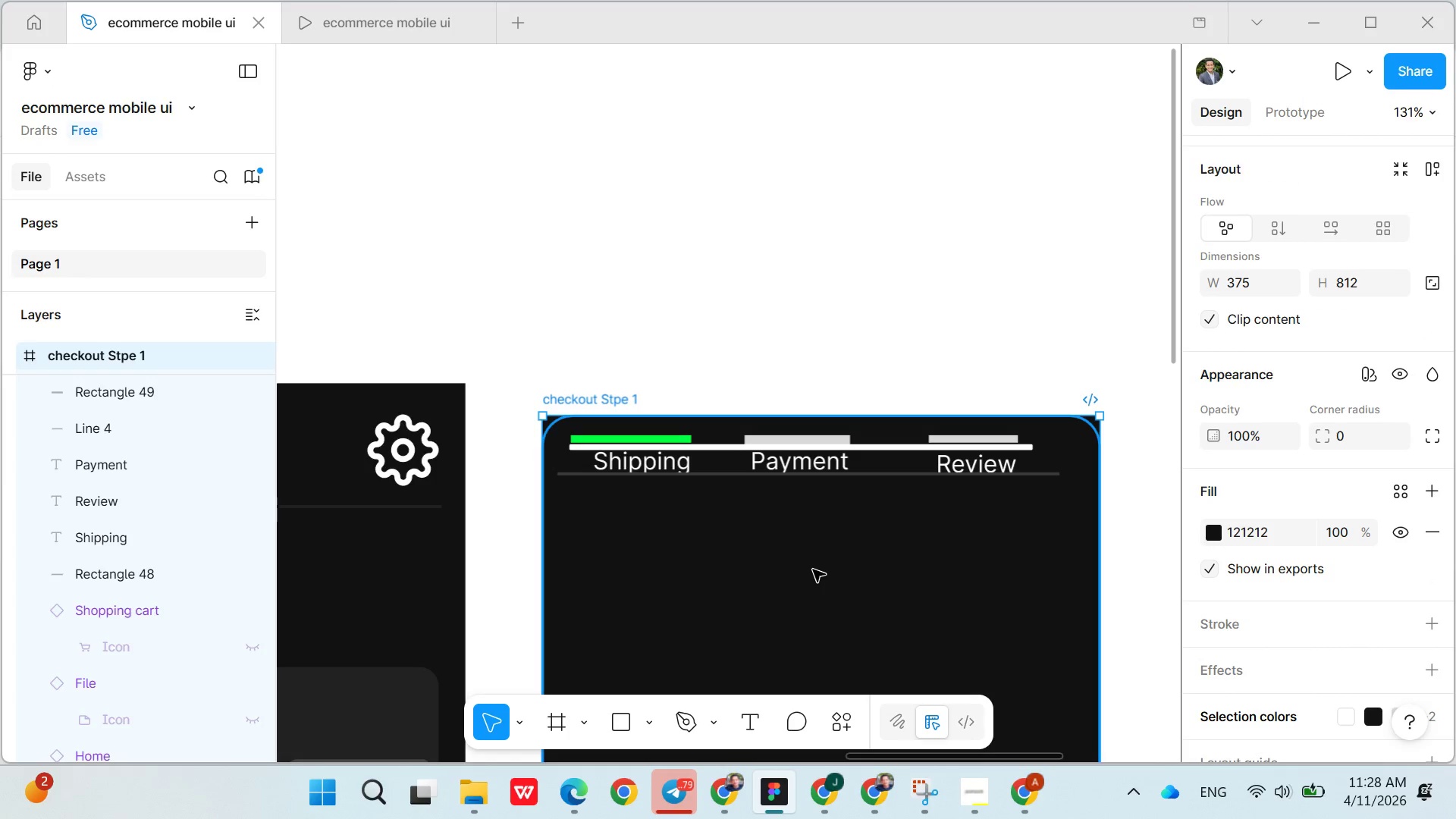 
left_click([814, 570])
 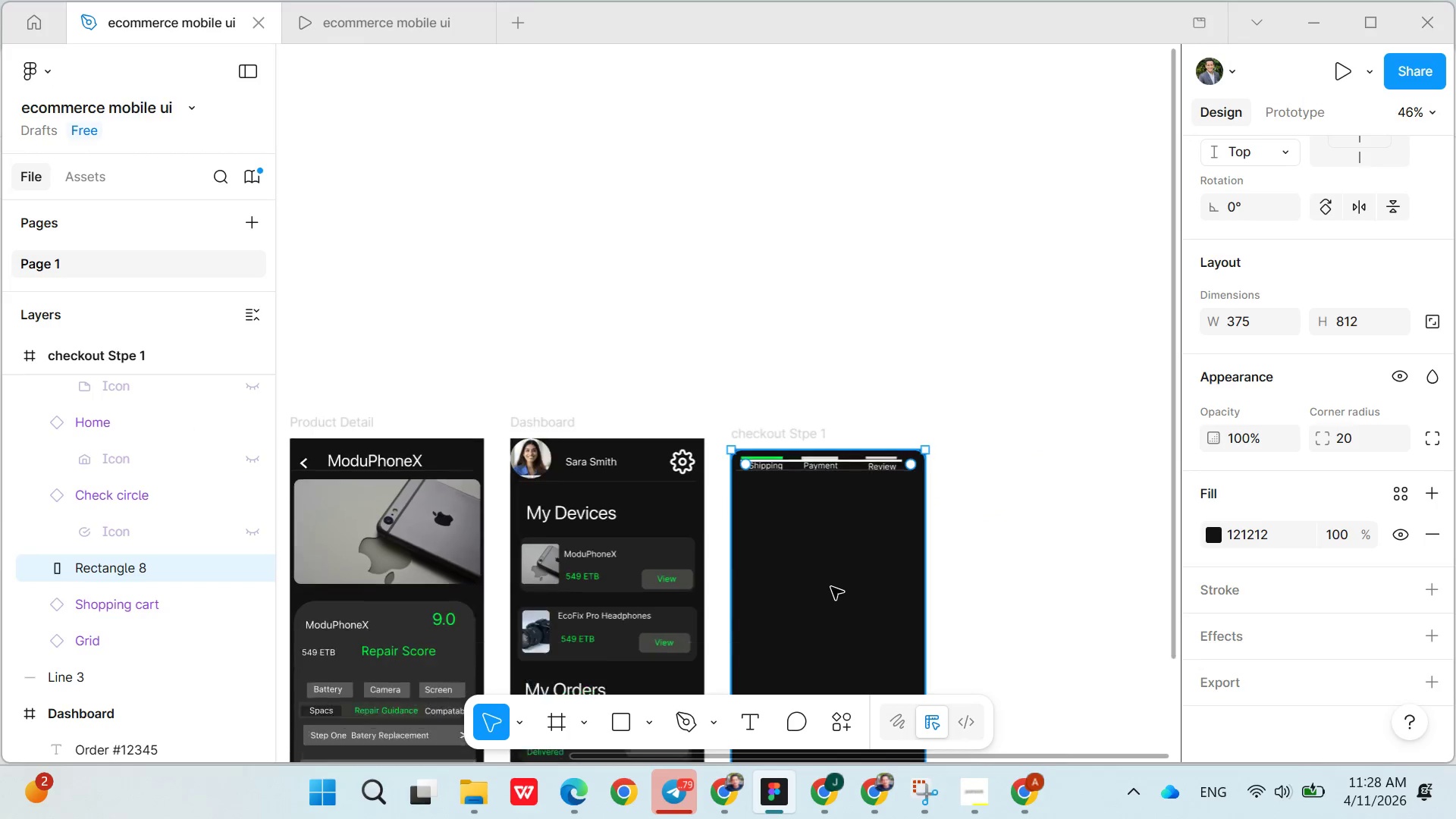 
left_click([831, 587])
 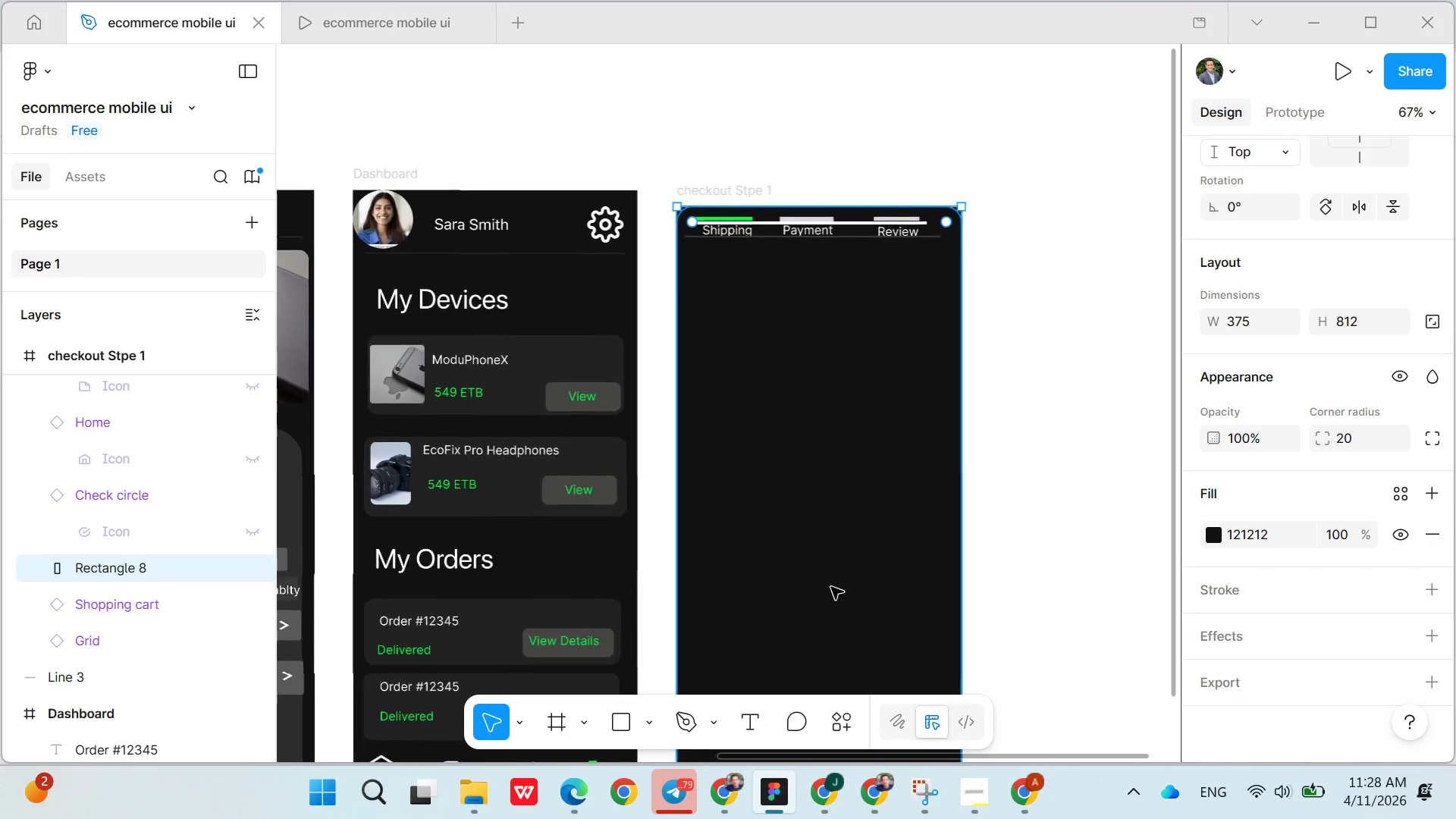 
left_click([831, 561])
 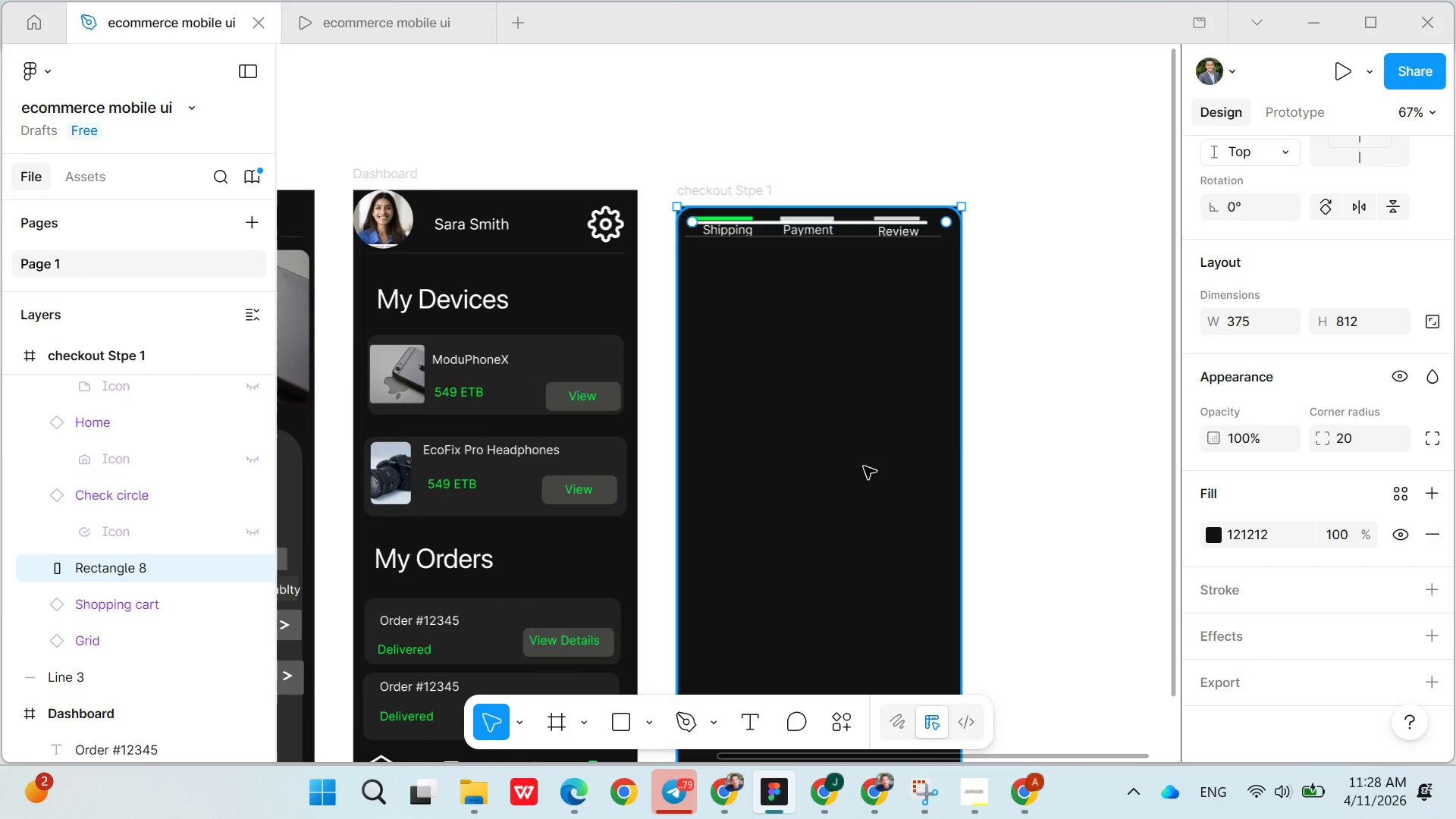 
left_click([1065, 459])
 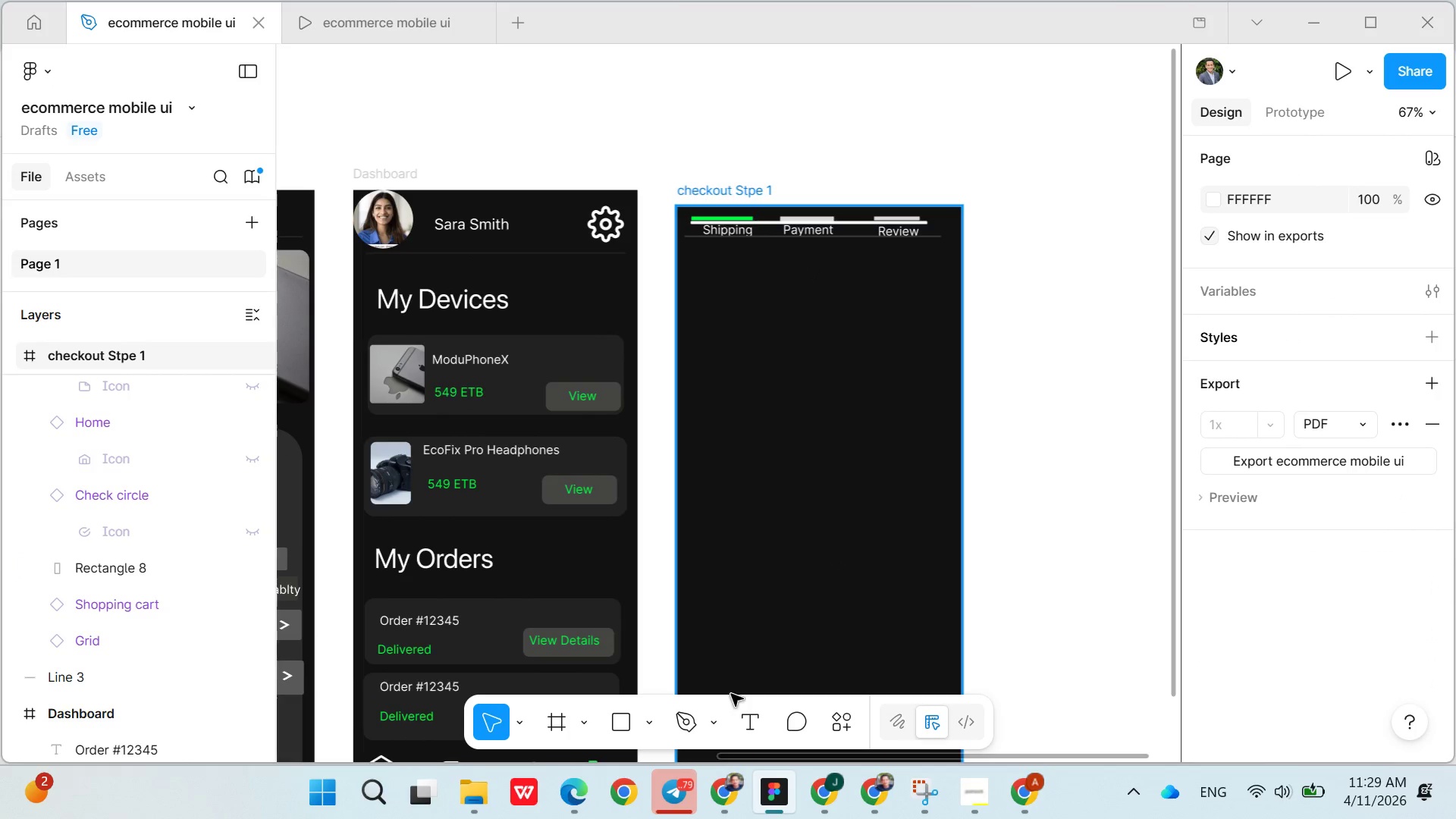 
wait(8.81)
 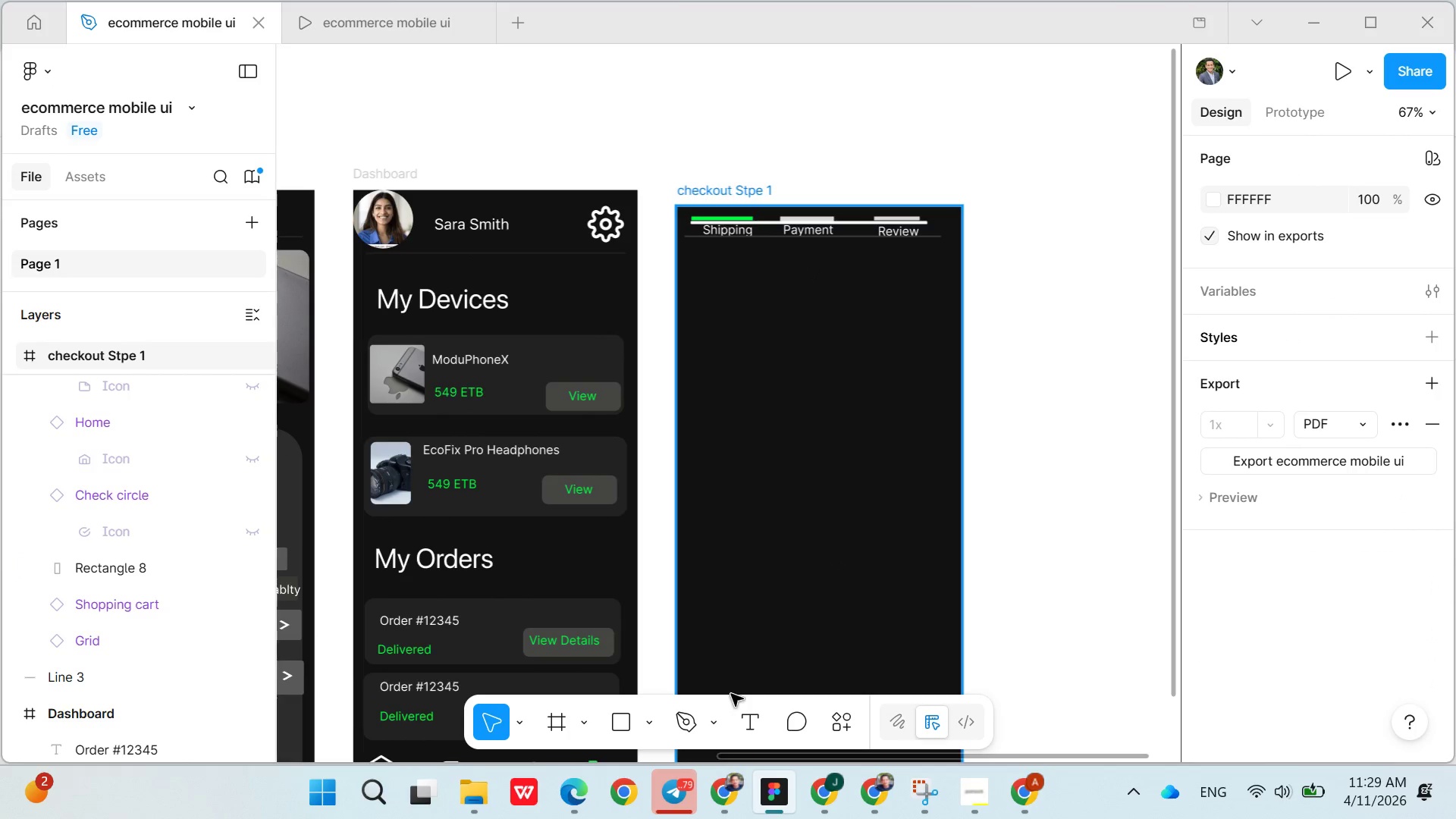 
left_click([623, 723])
 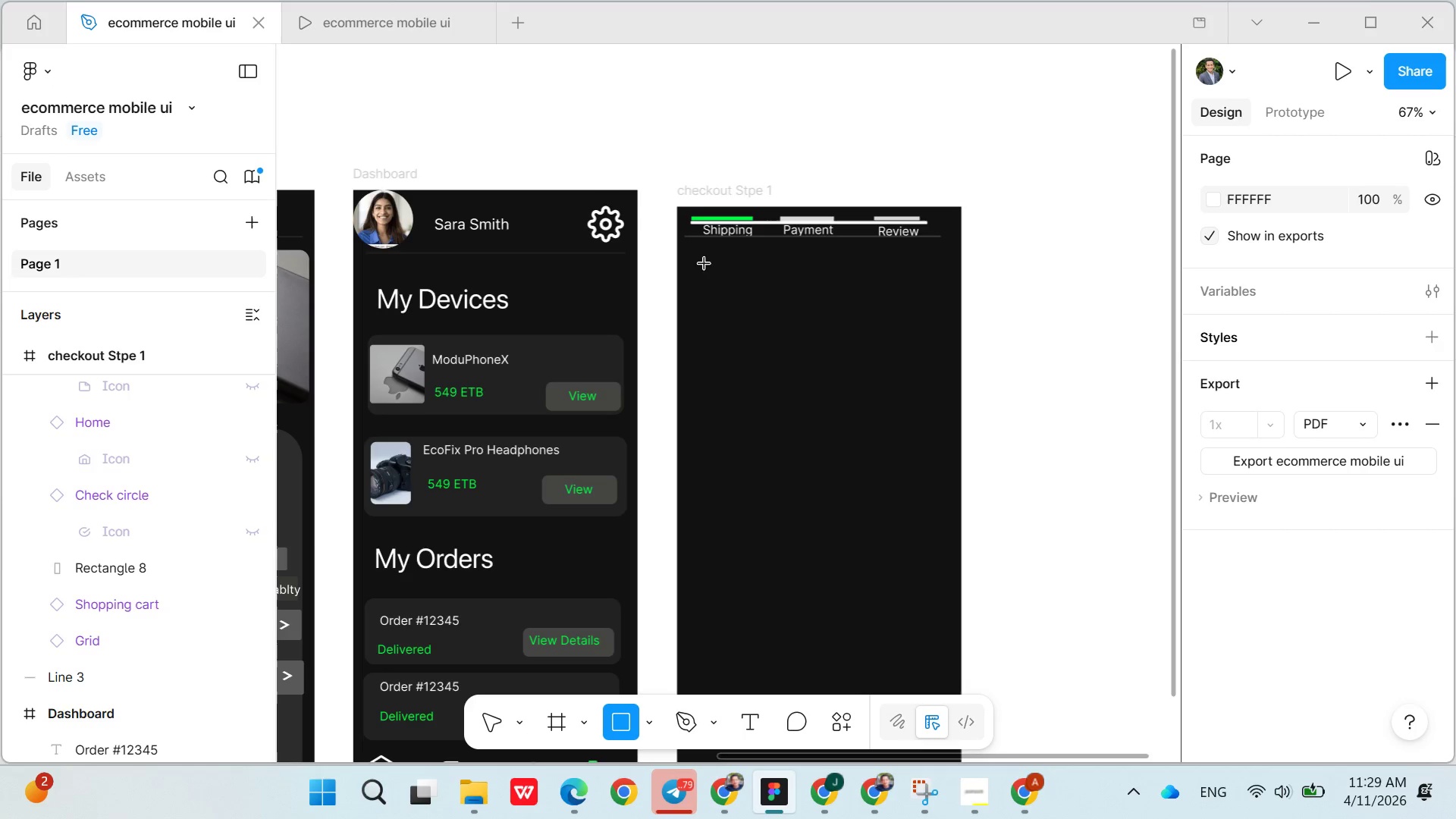 
wait(7.38)
 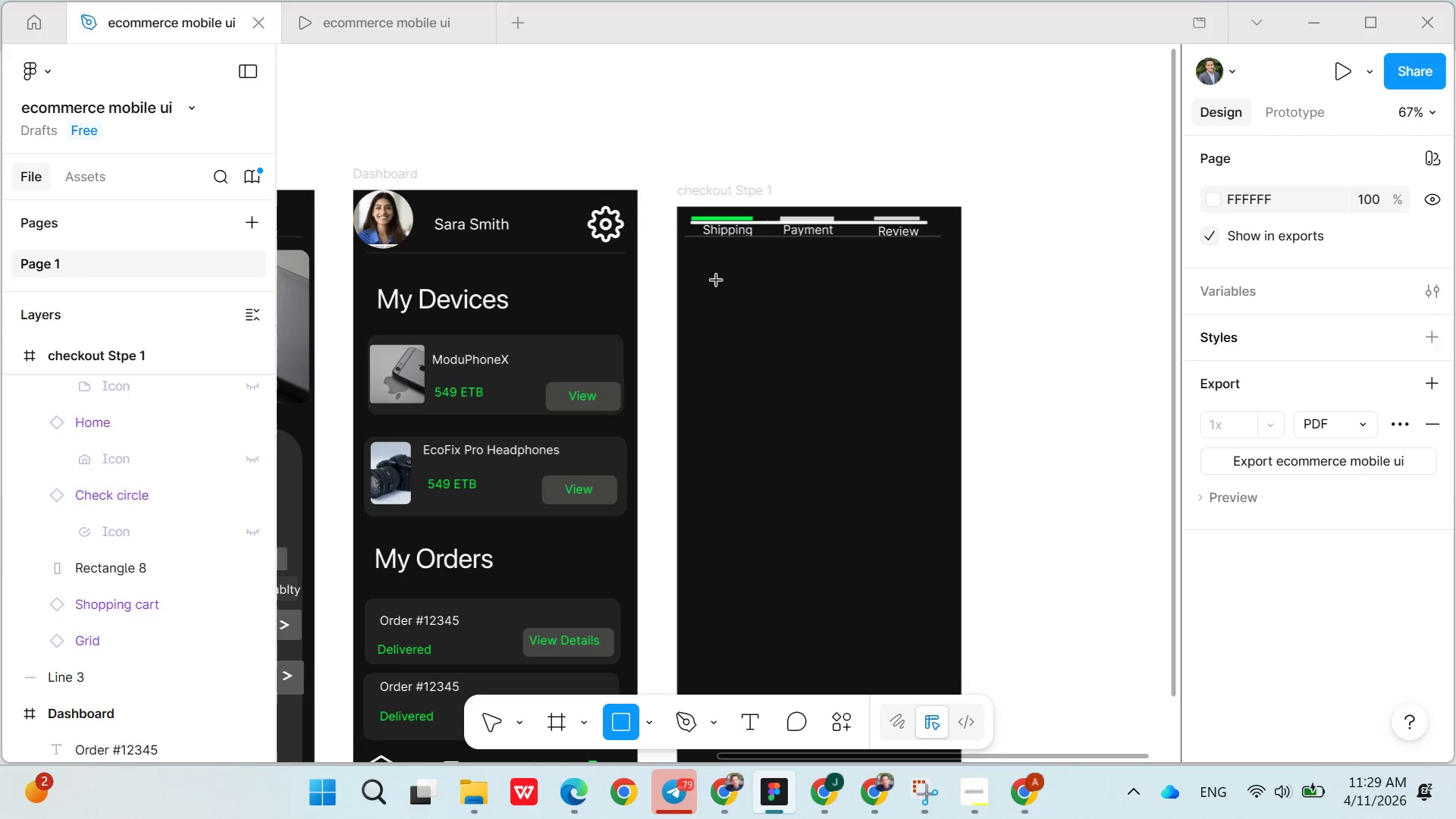 
left_click([711, 263])
 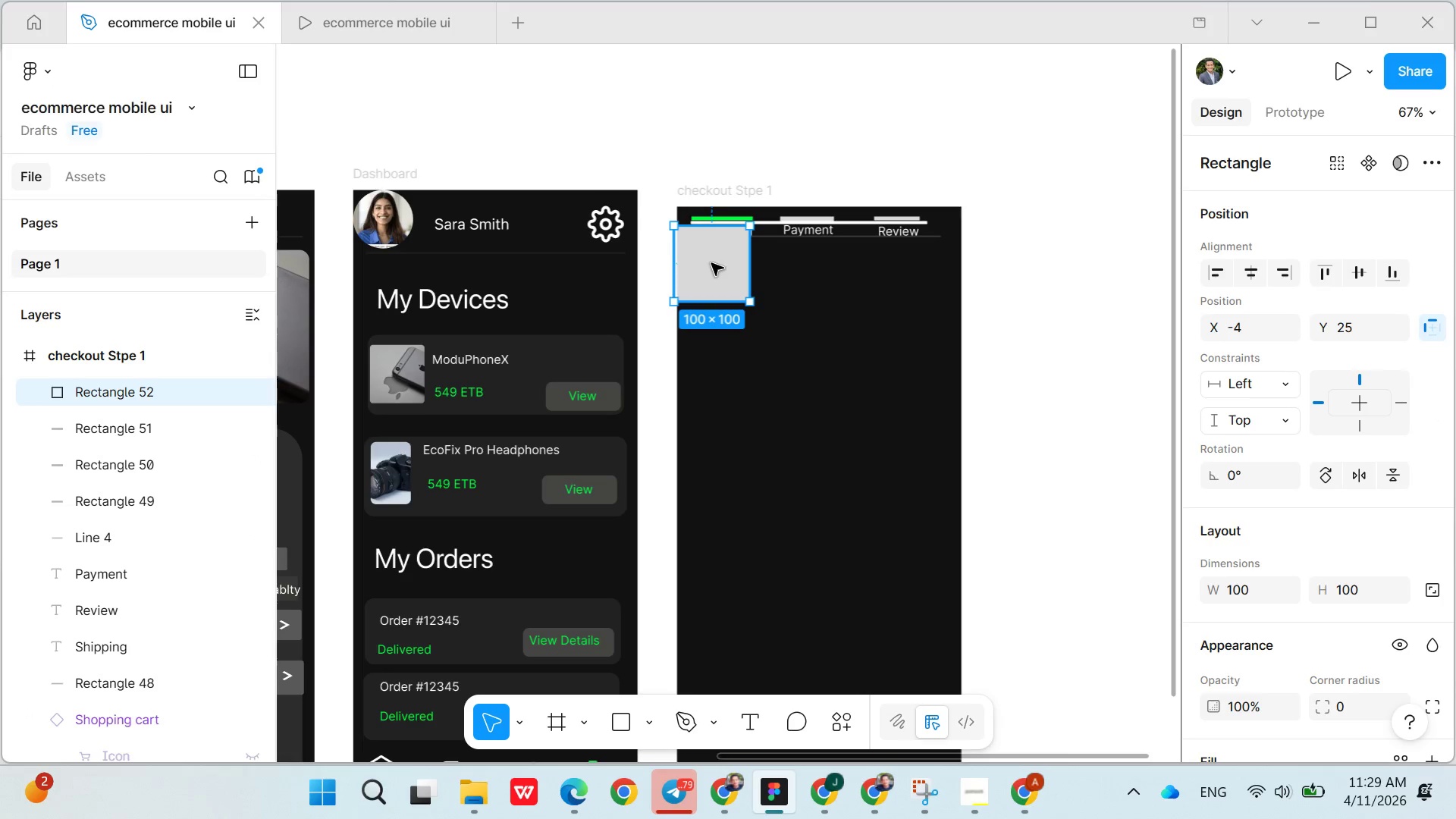 
left_click([711, 263])
 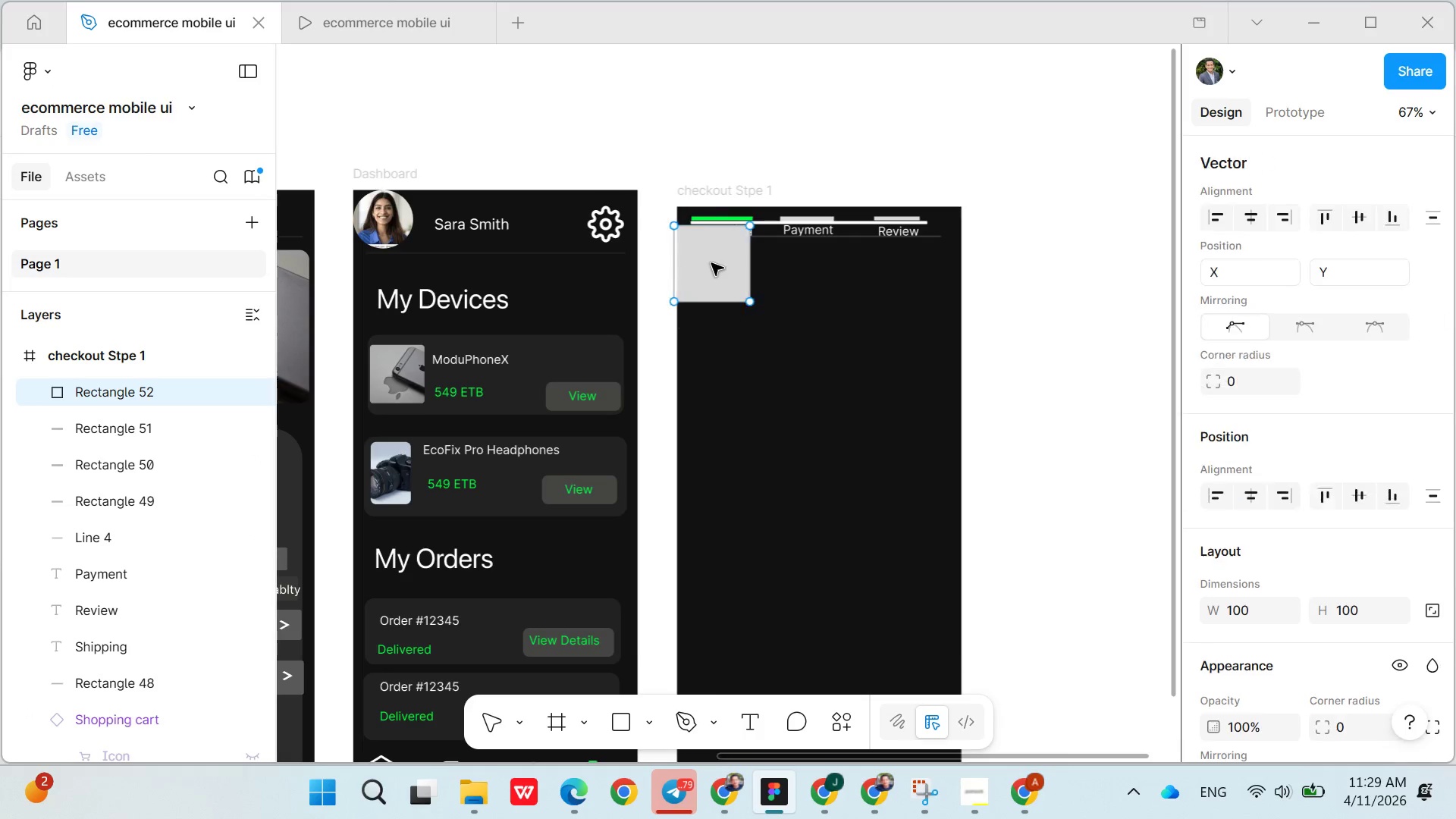 
left_click_drag(start_coordinate=[711, 263], to_coordinate=[728, 293])
 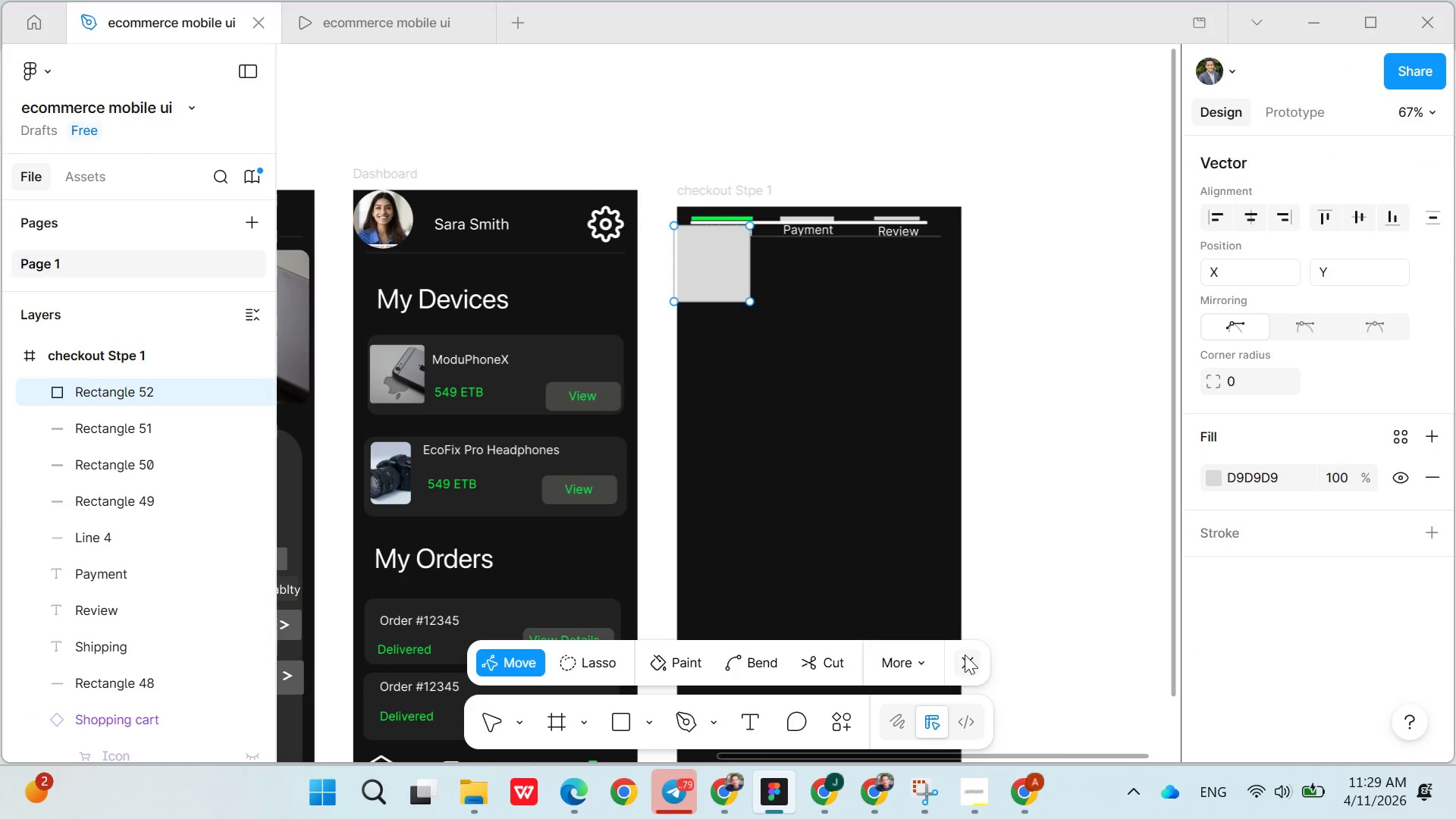 
left_click([966, 651])
 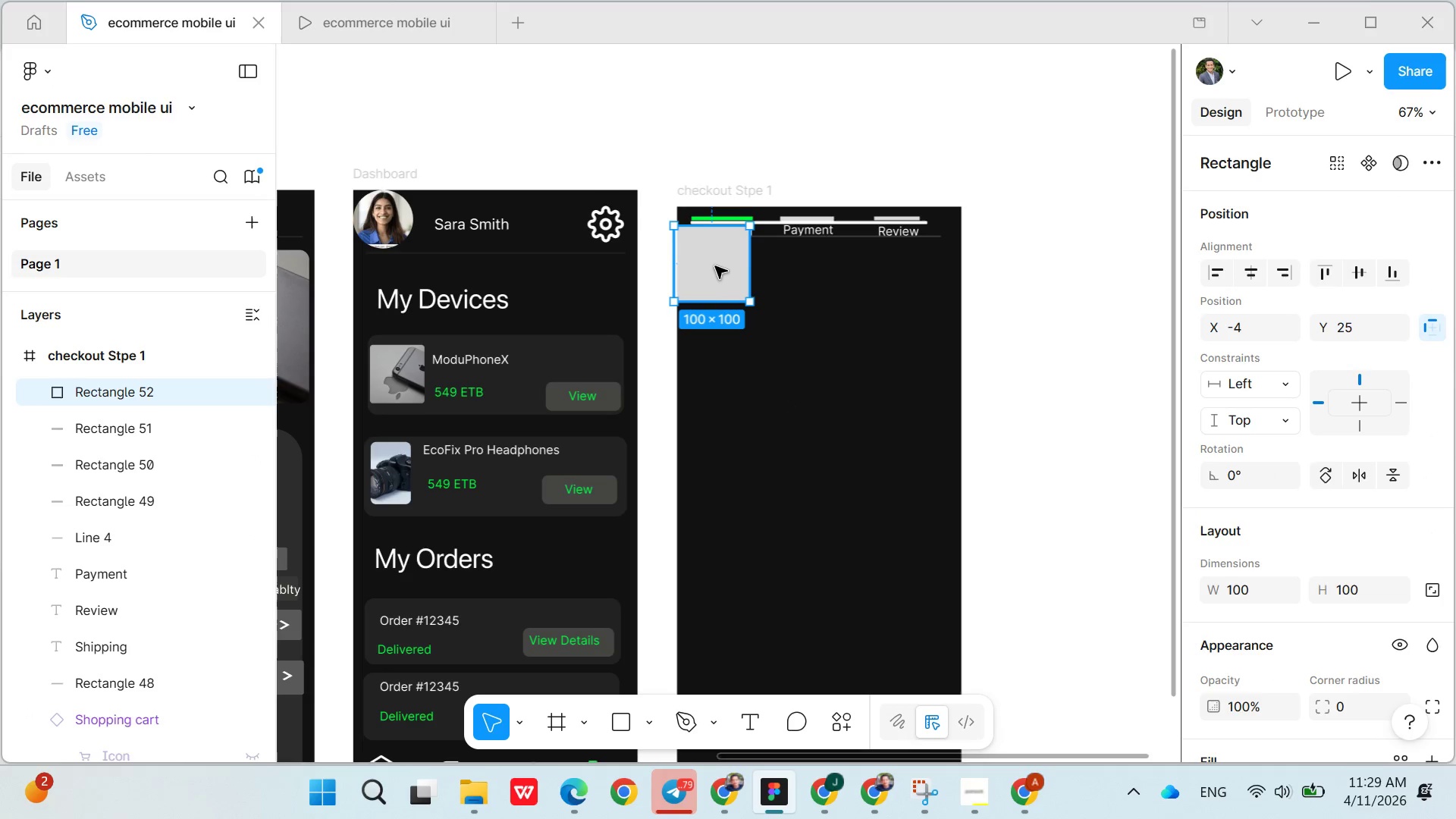 
left_click_drag(start_coordinate=[714, 265], to_coordinate=[742, 309])
 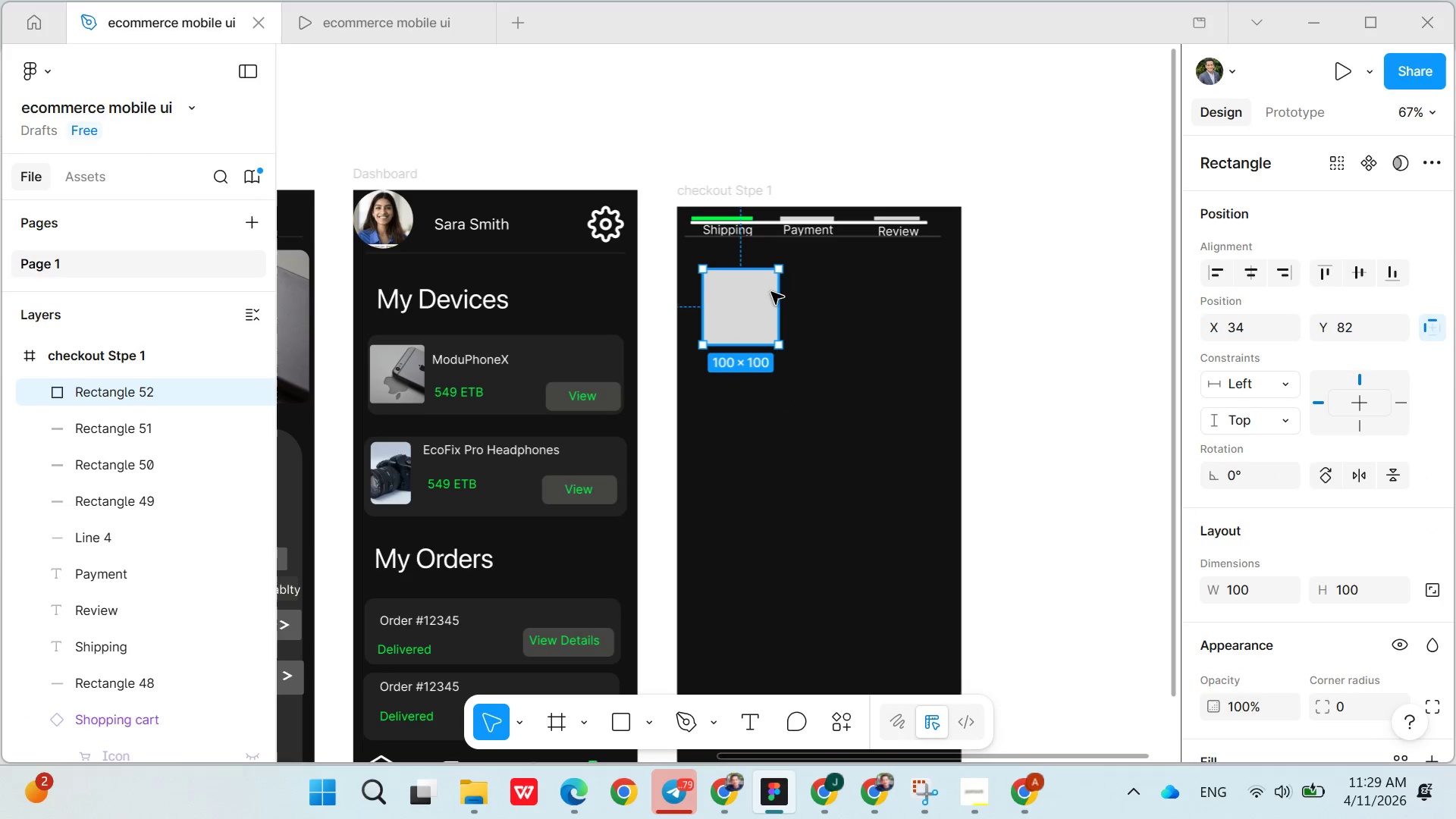 
left_click_drag(start_coordinate=[783, 290], to_coordinate=[928, 306])
 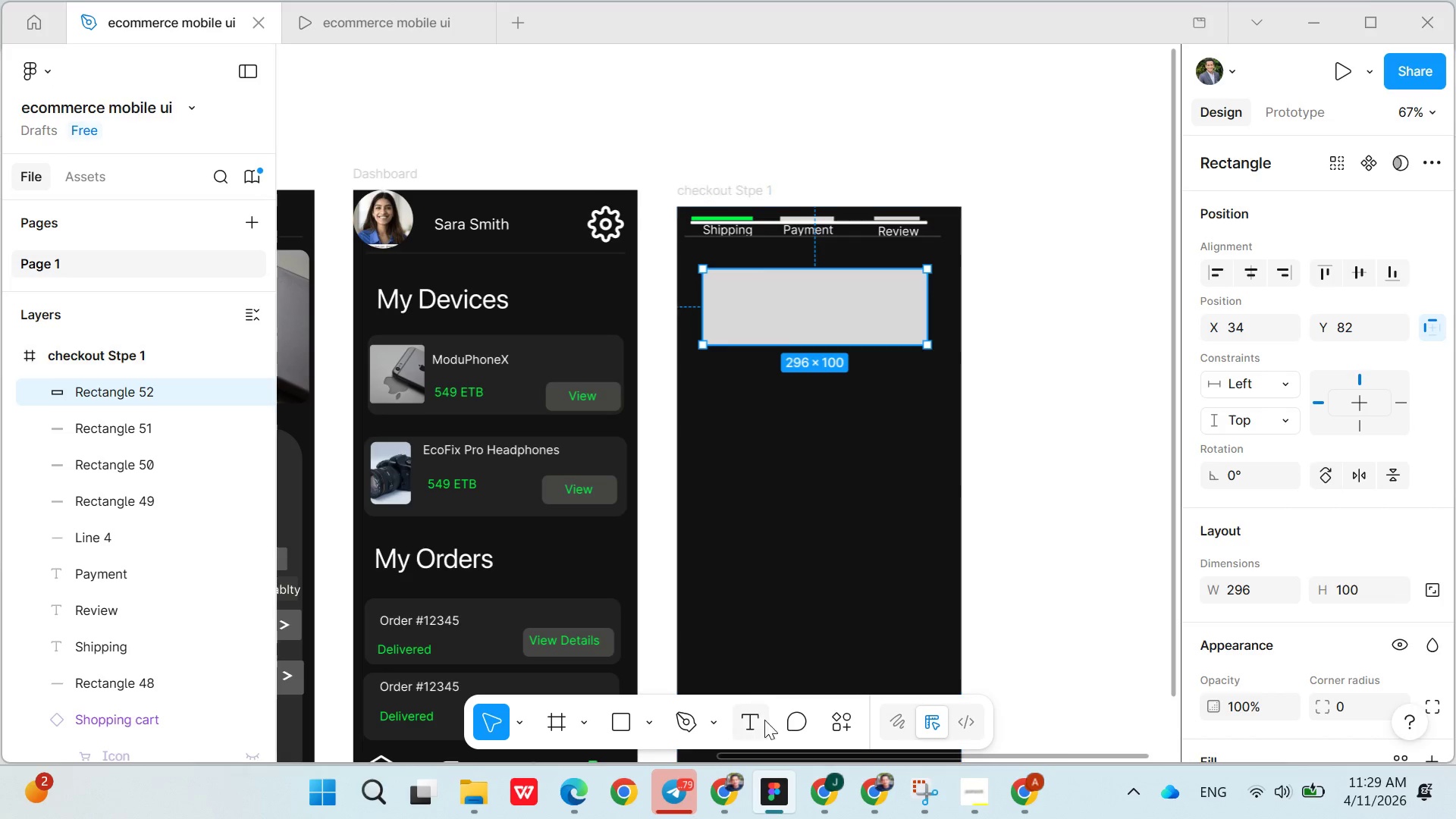 
left_click([757, 721])
 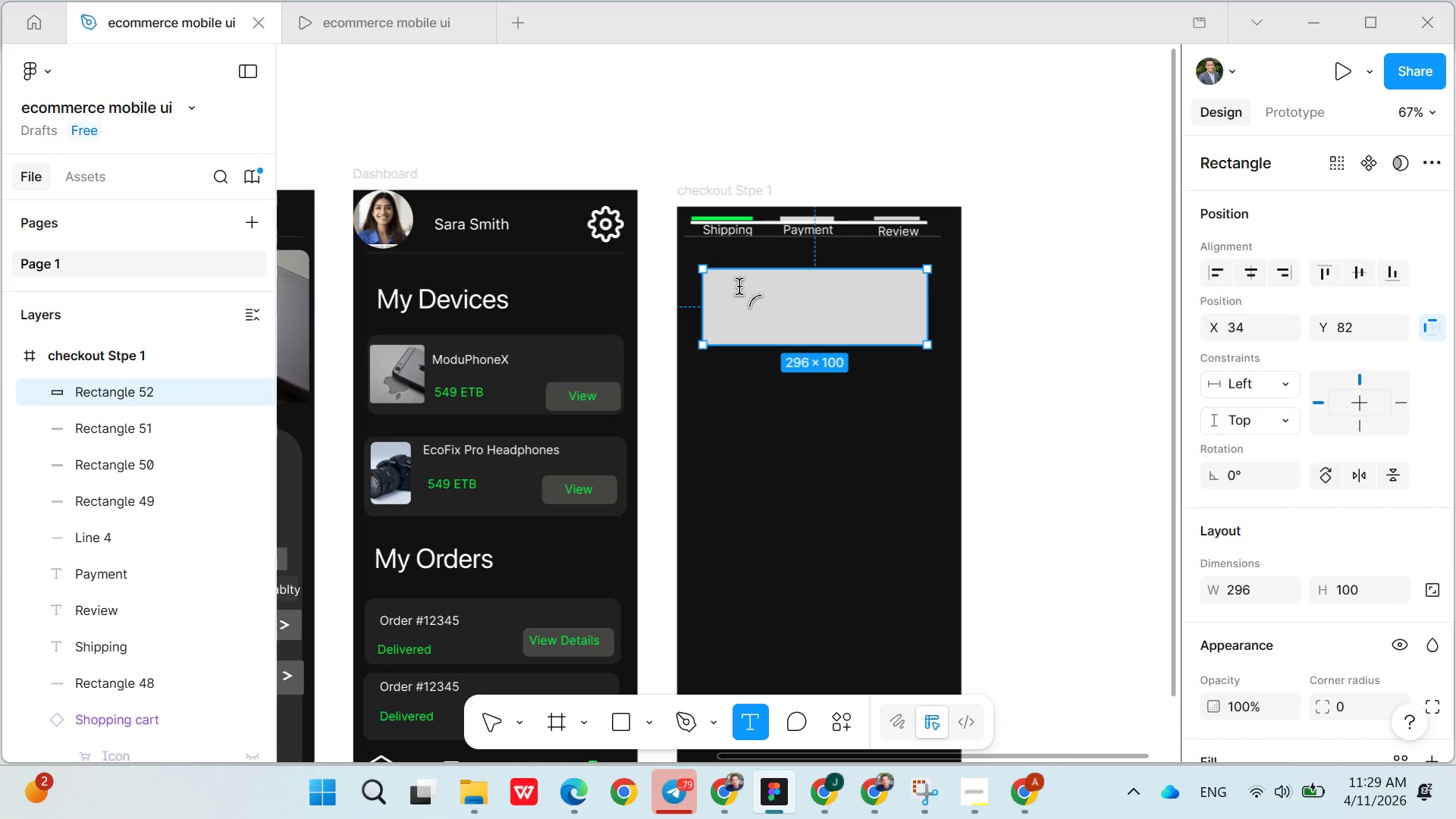 
left_click([731, 281])
 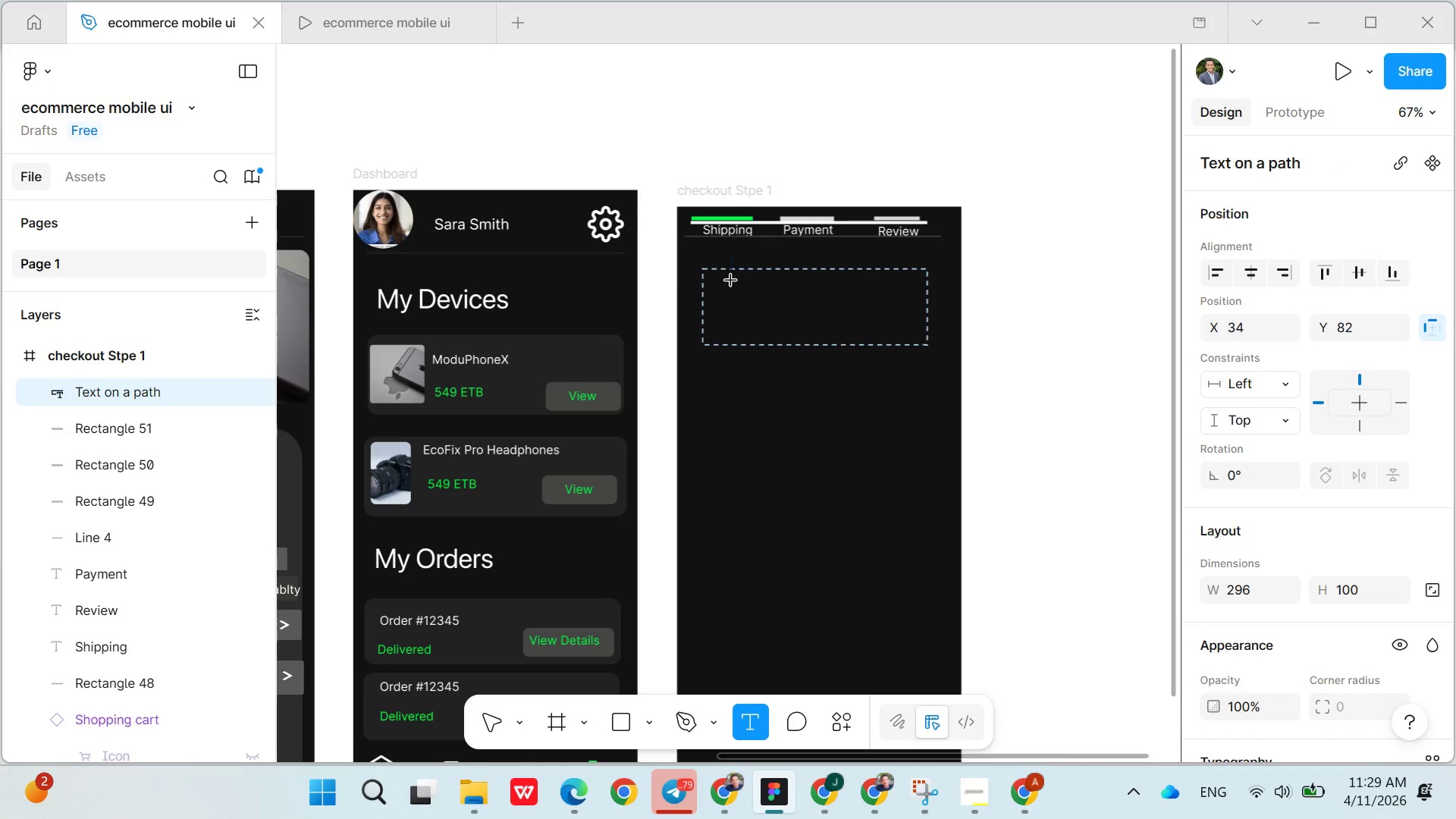 
key(Control+Z)
 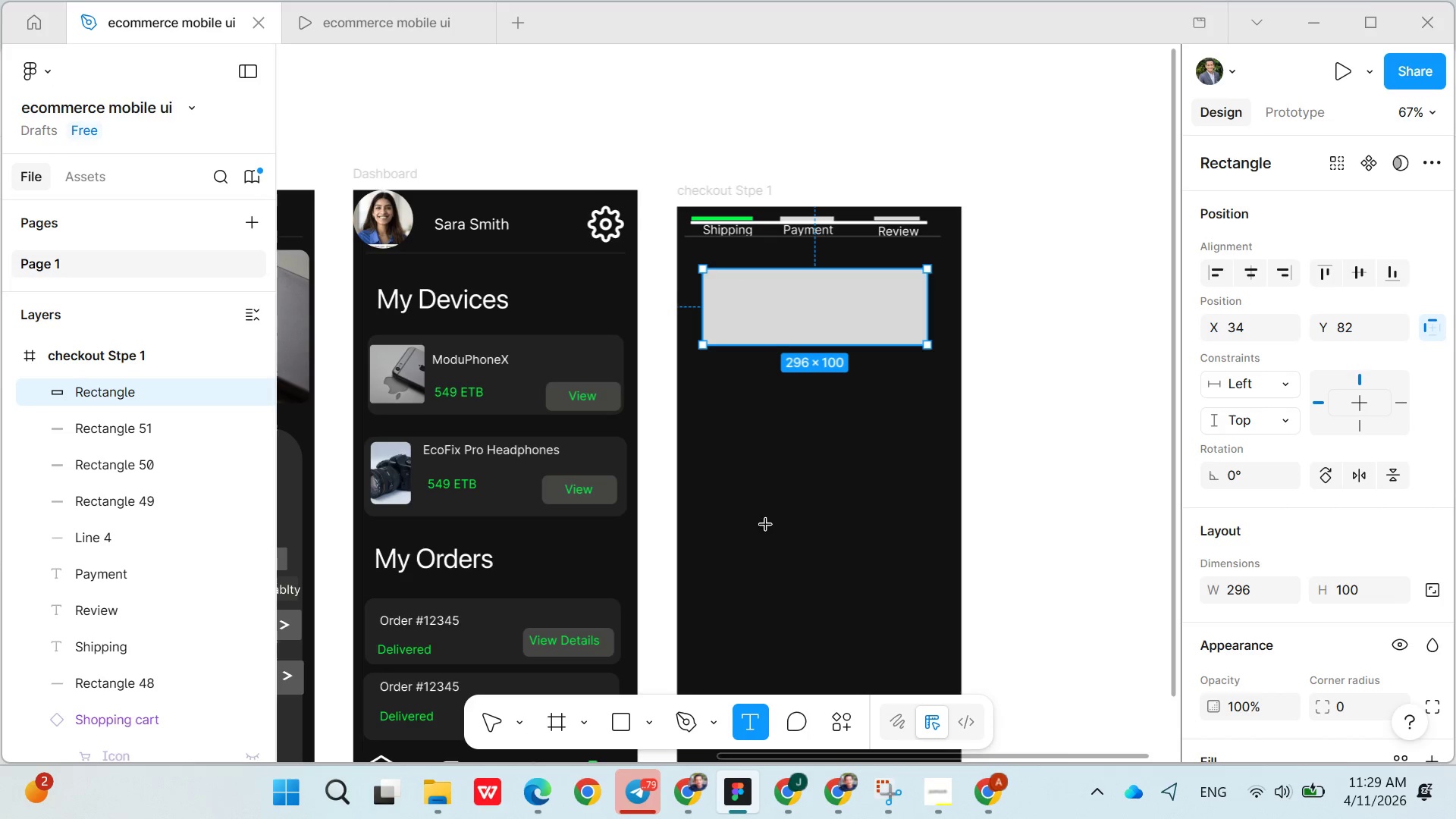 
wait(5.05)
 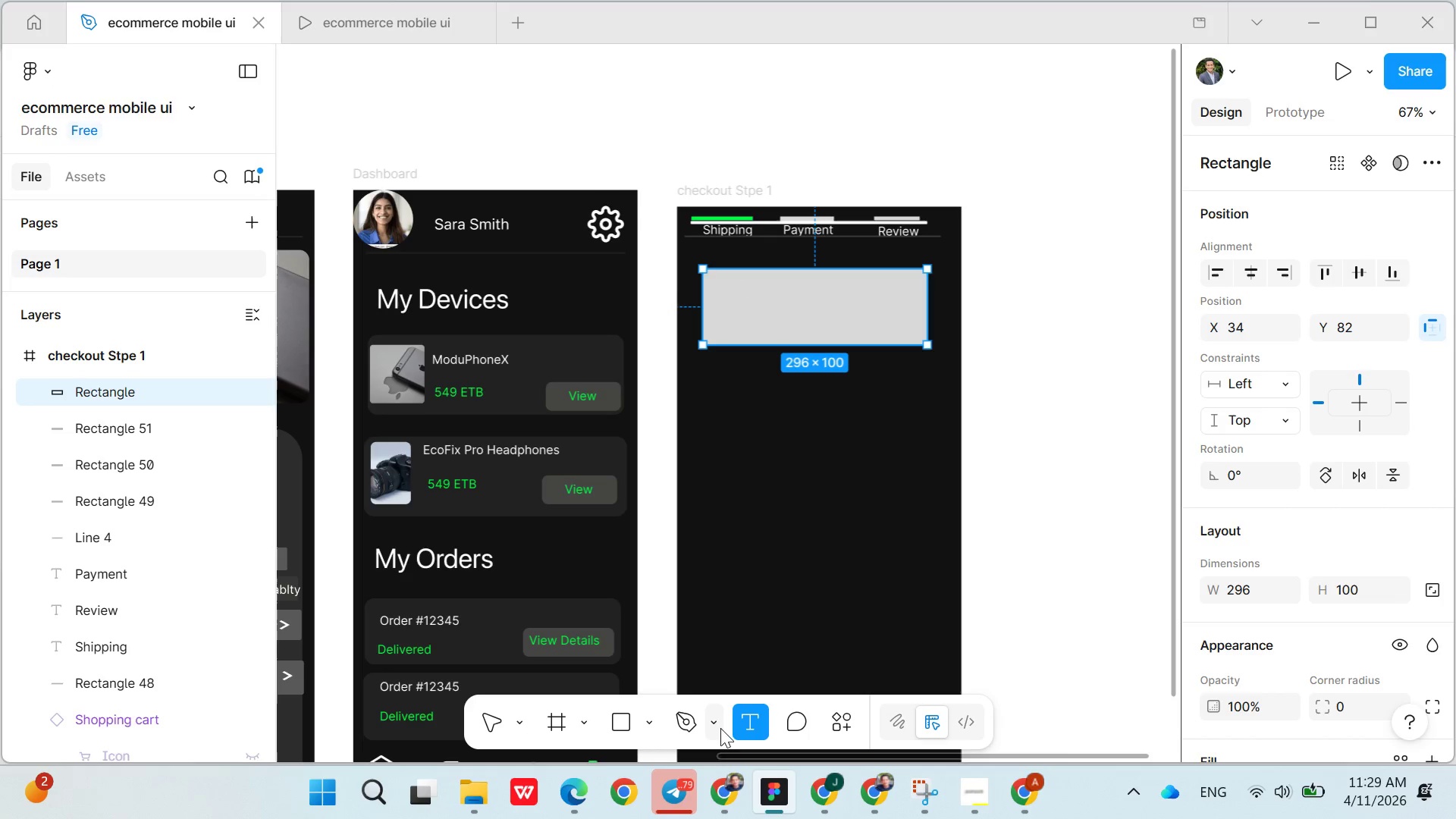 
left_click([745, 297])
 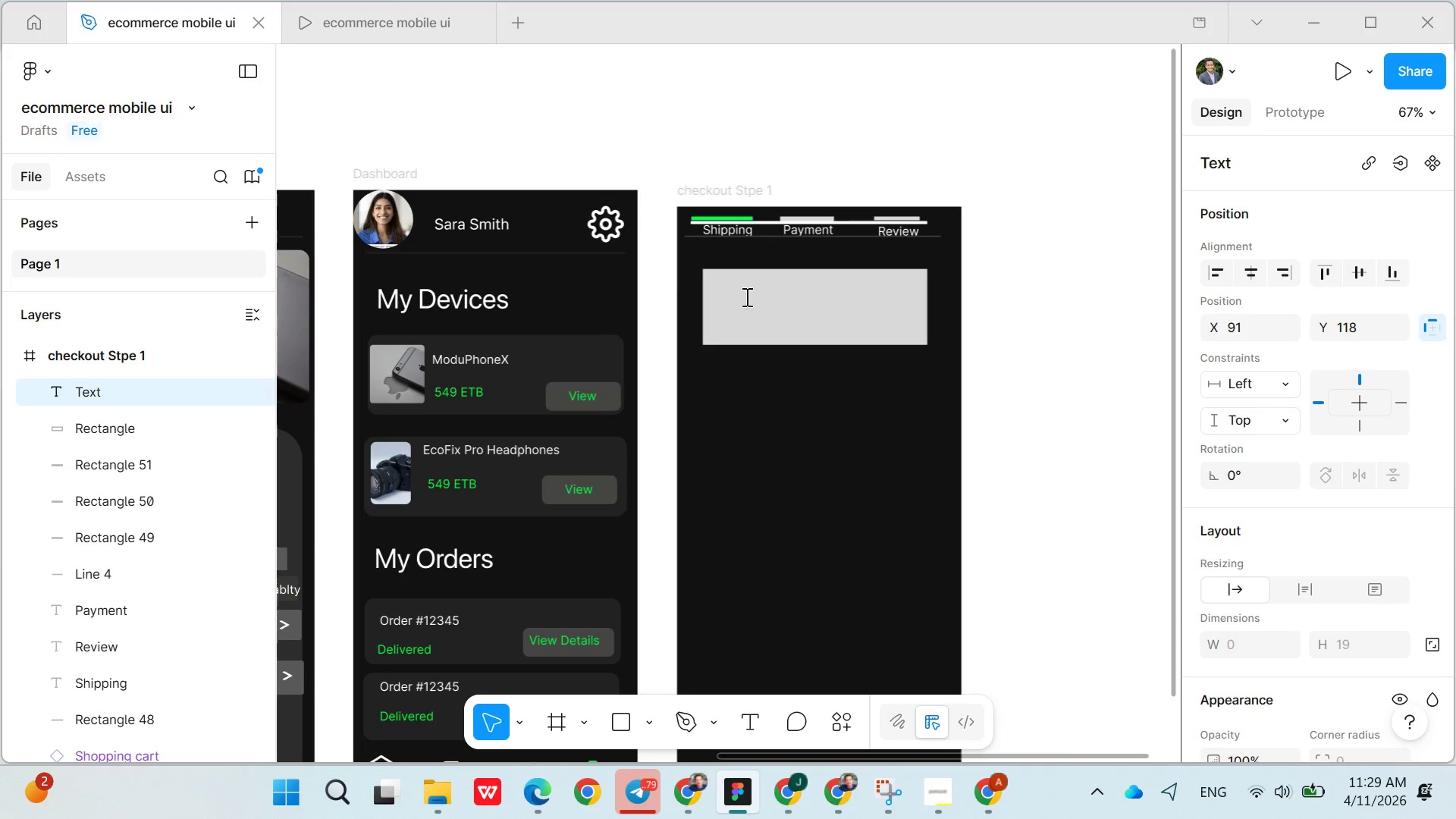 
key(Control+S)
 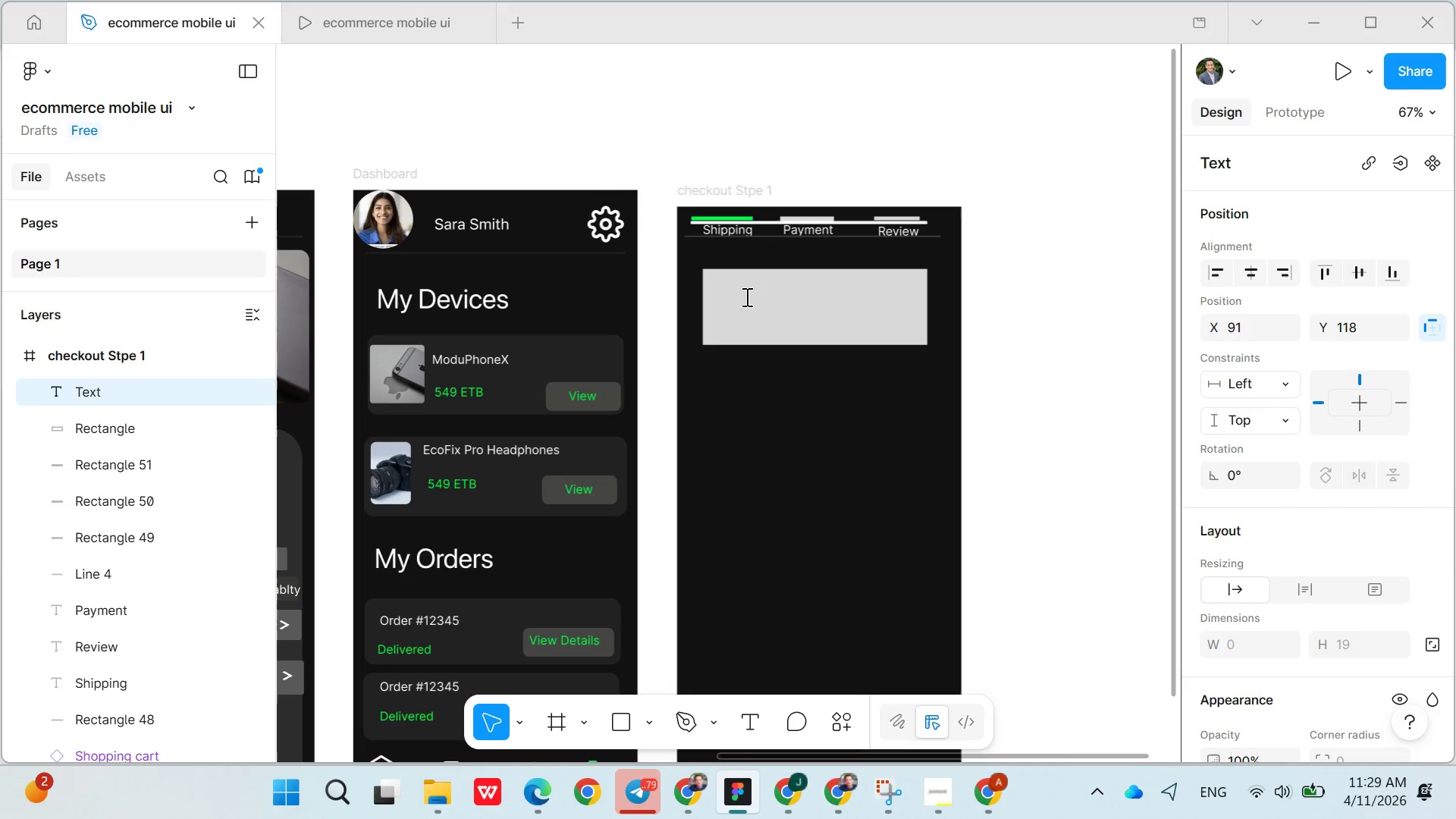 
type(hi)
 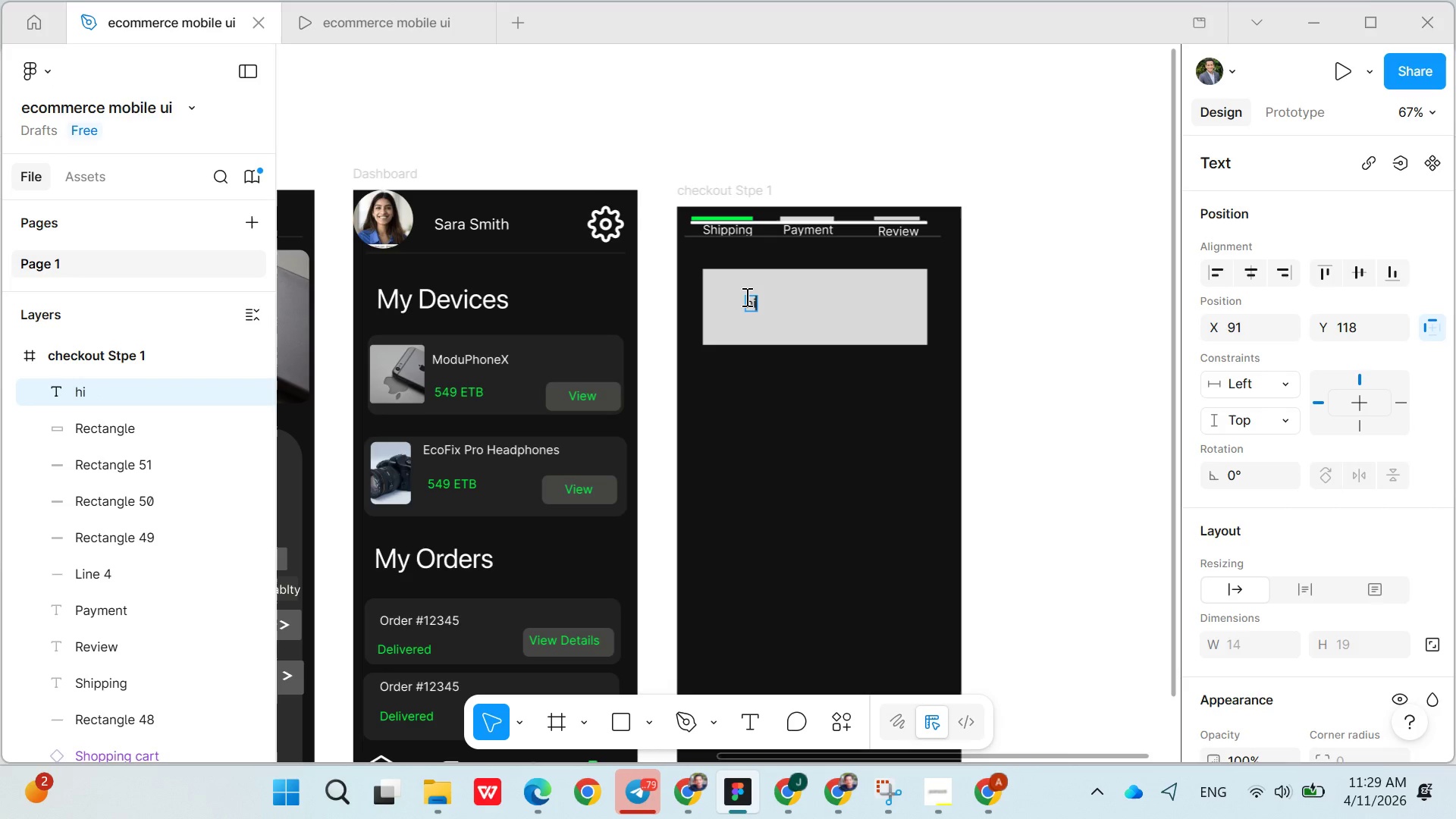 
type(pping Info)
 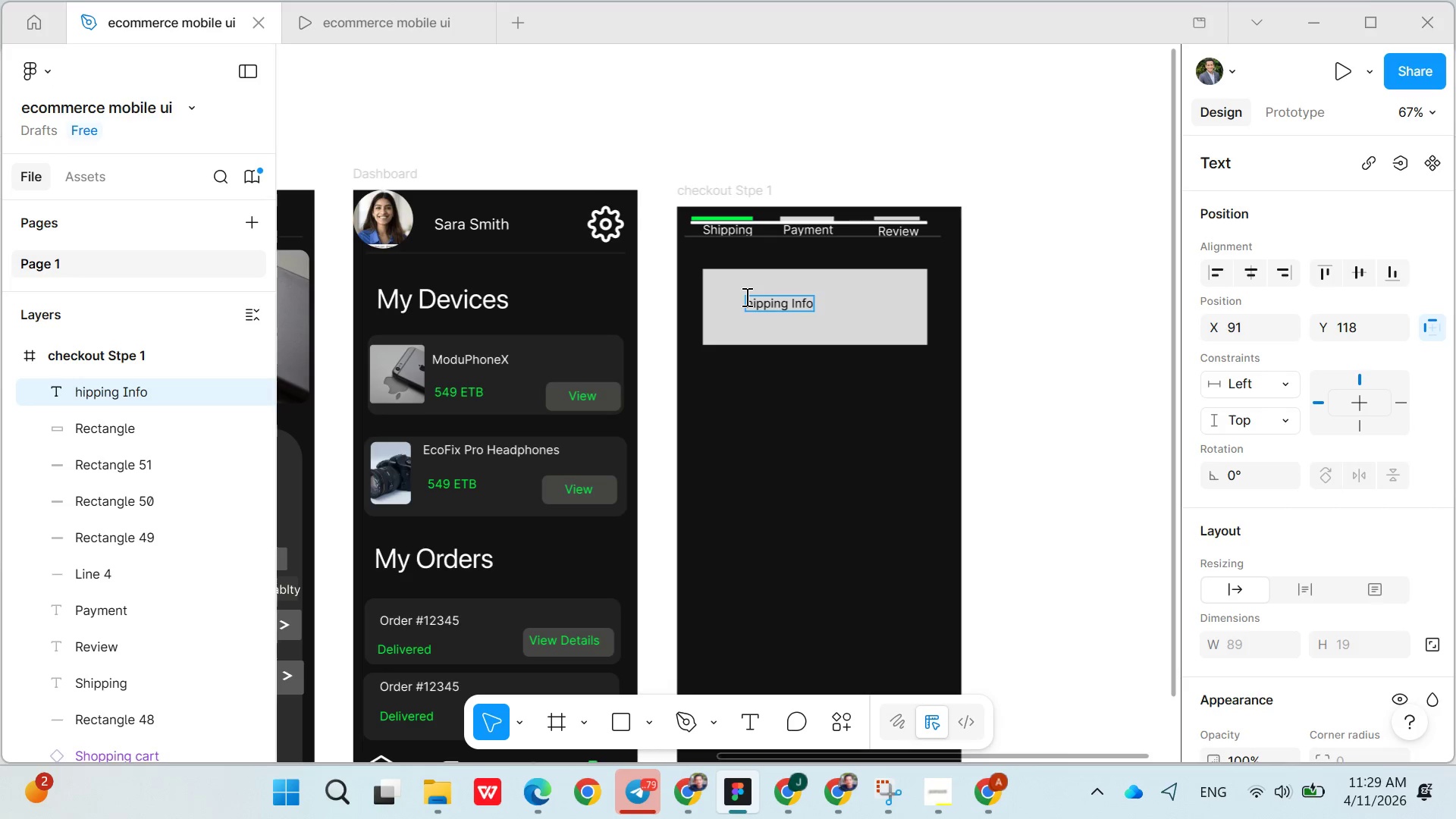 
left_click([855, 309])
 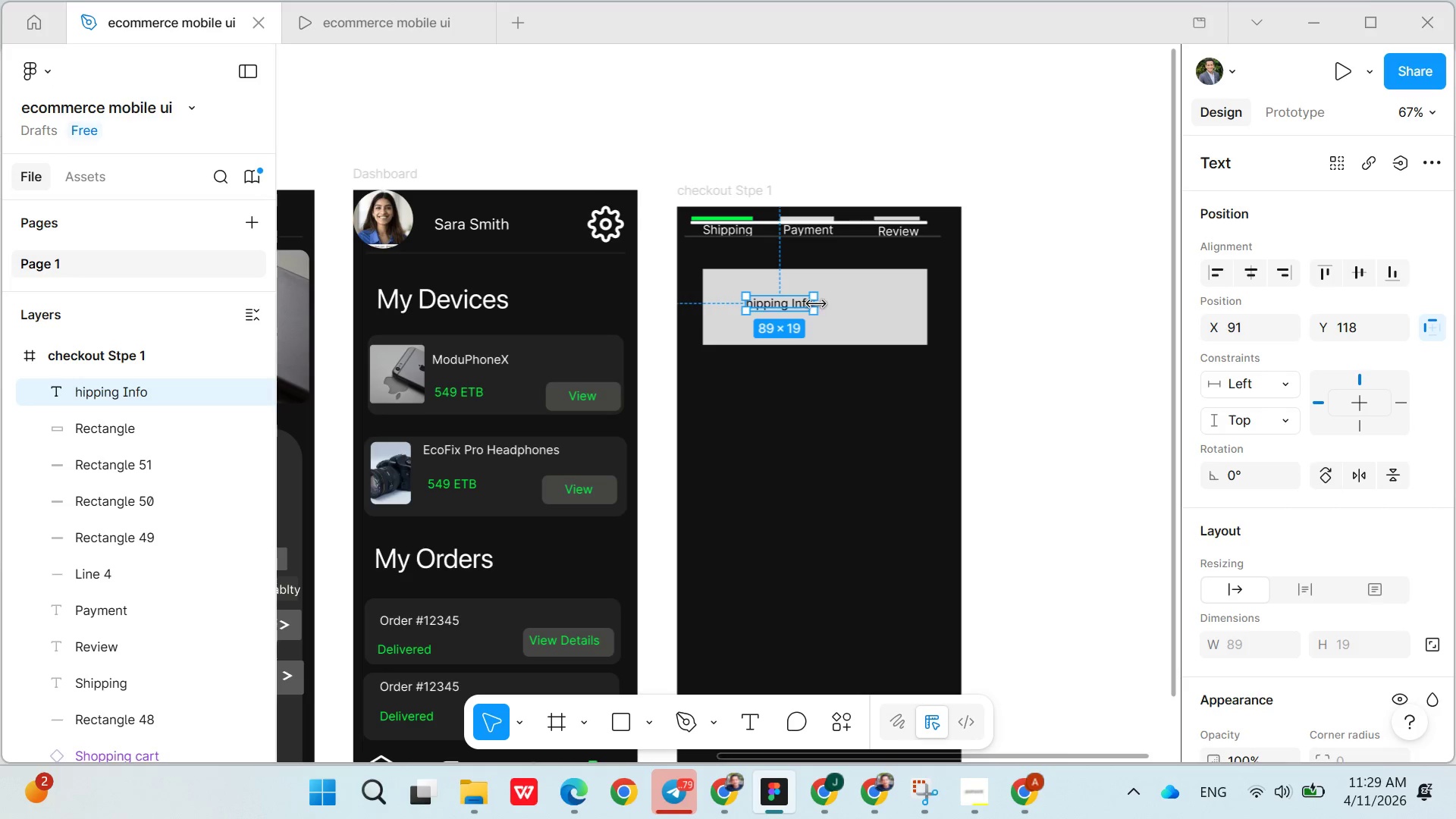 
left_click_drag(start_coordinate=[817, 304], to_coordinate=[905, 301])
 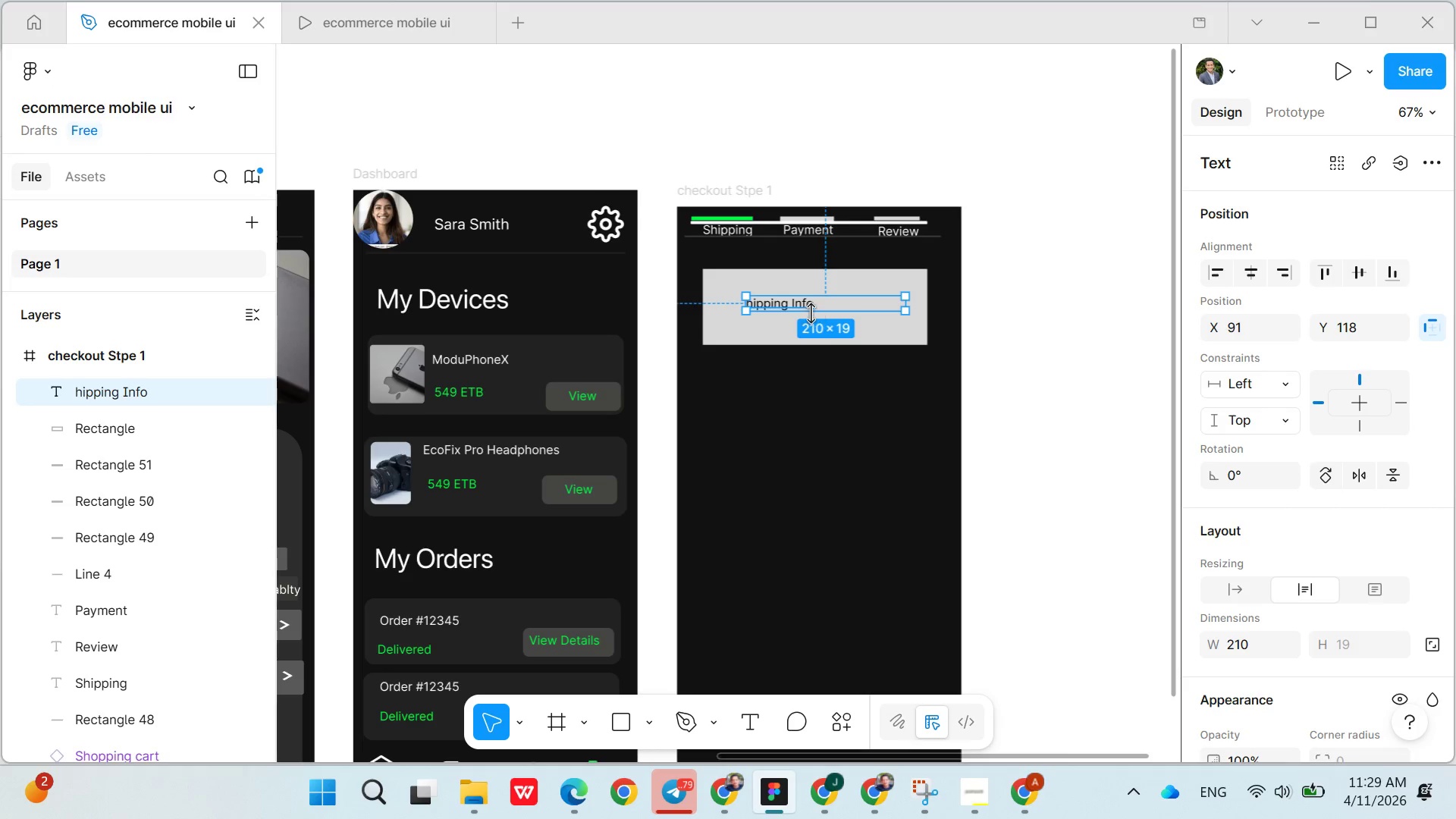 
left_click_drag(start_coordinate=[811, 314], to_coordinate=[808, 330])
 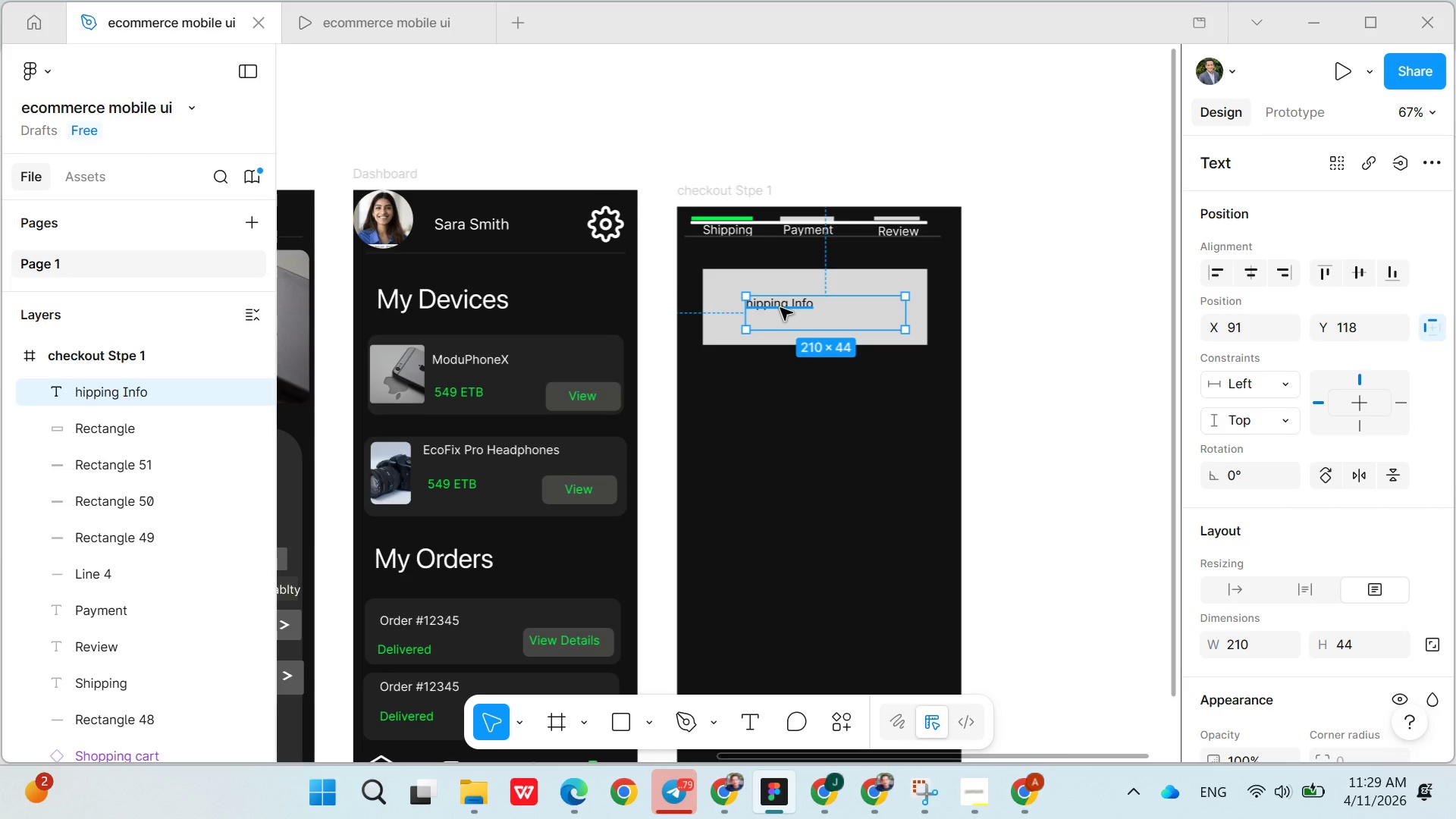 
left_click([780, 308])
 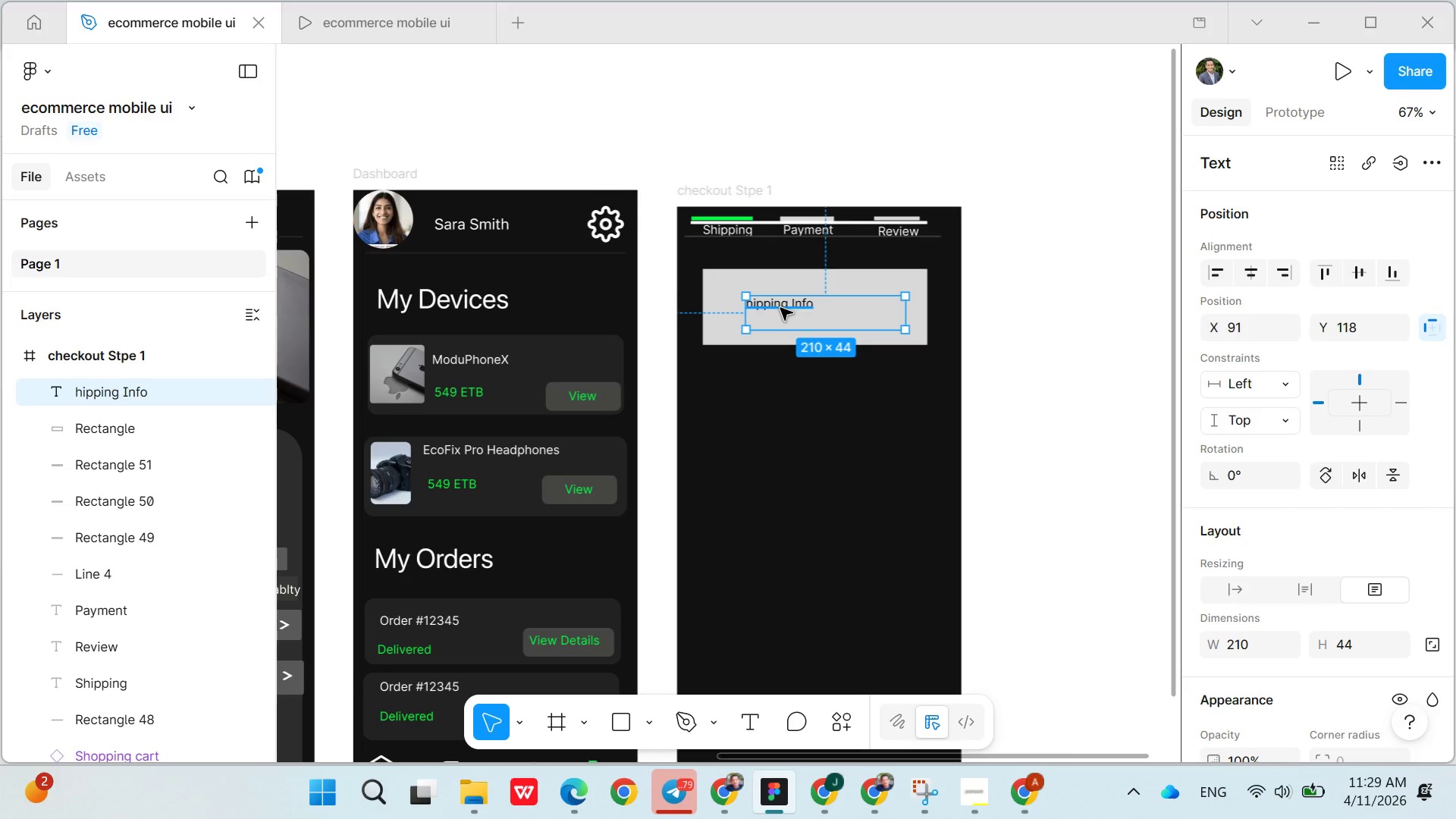 
double_click([780, 308])
 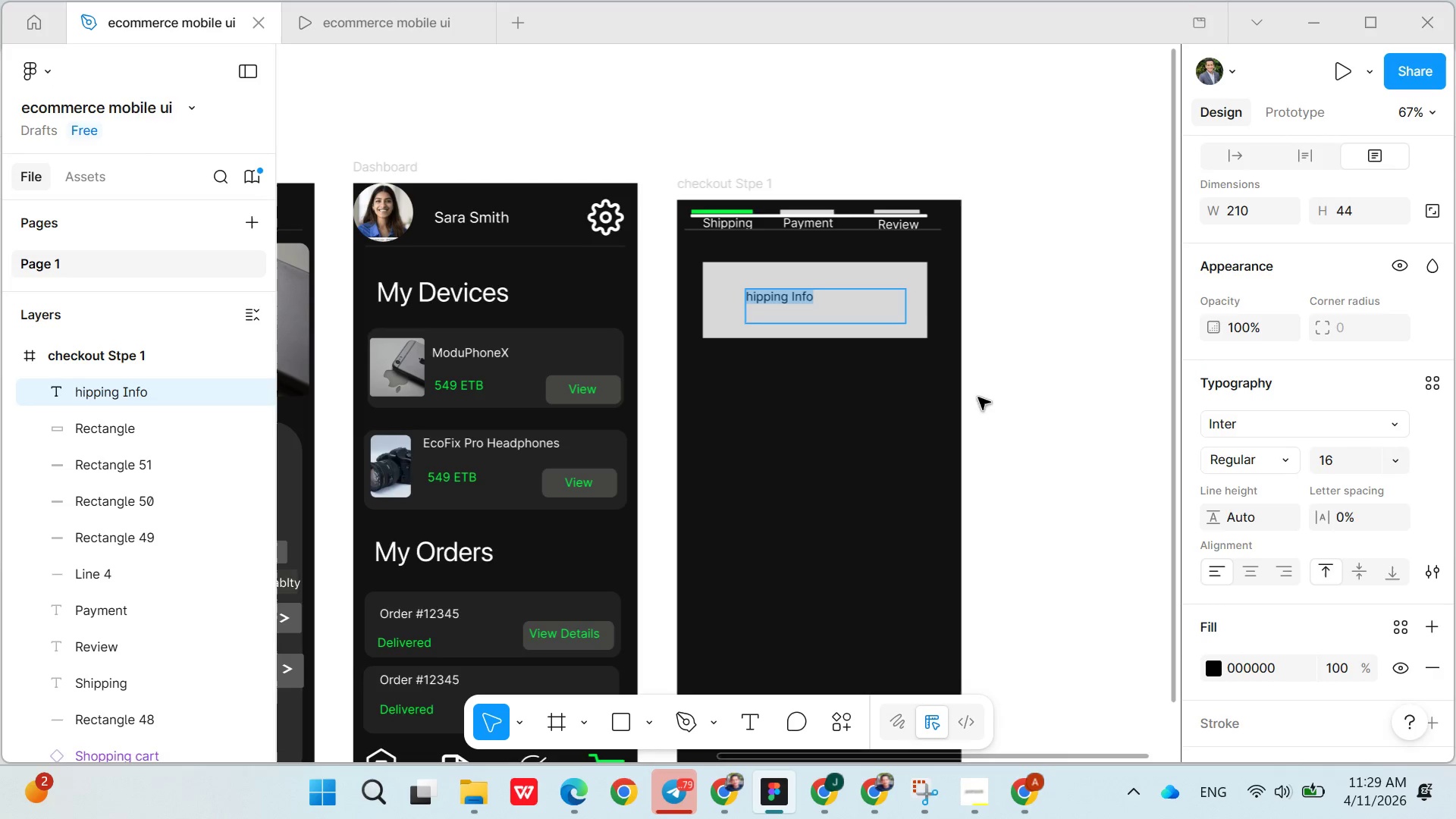 
left_click([899, 285])
 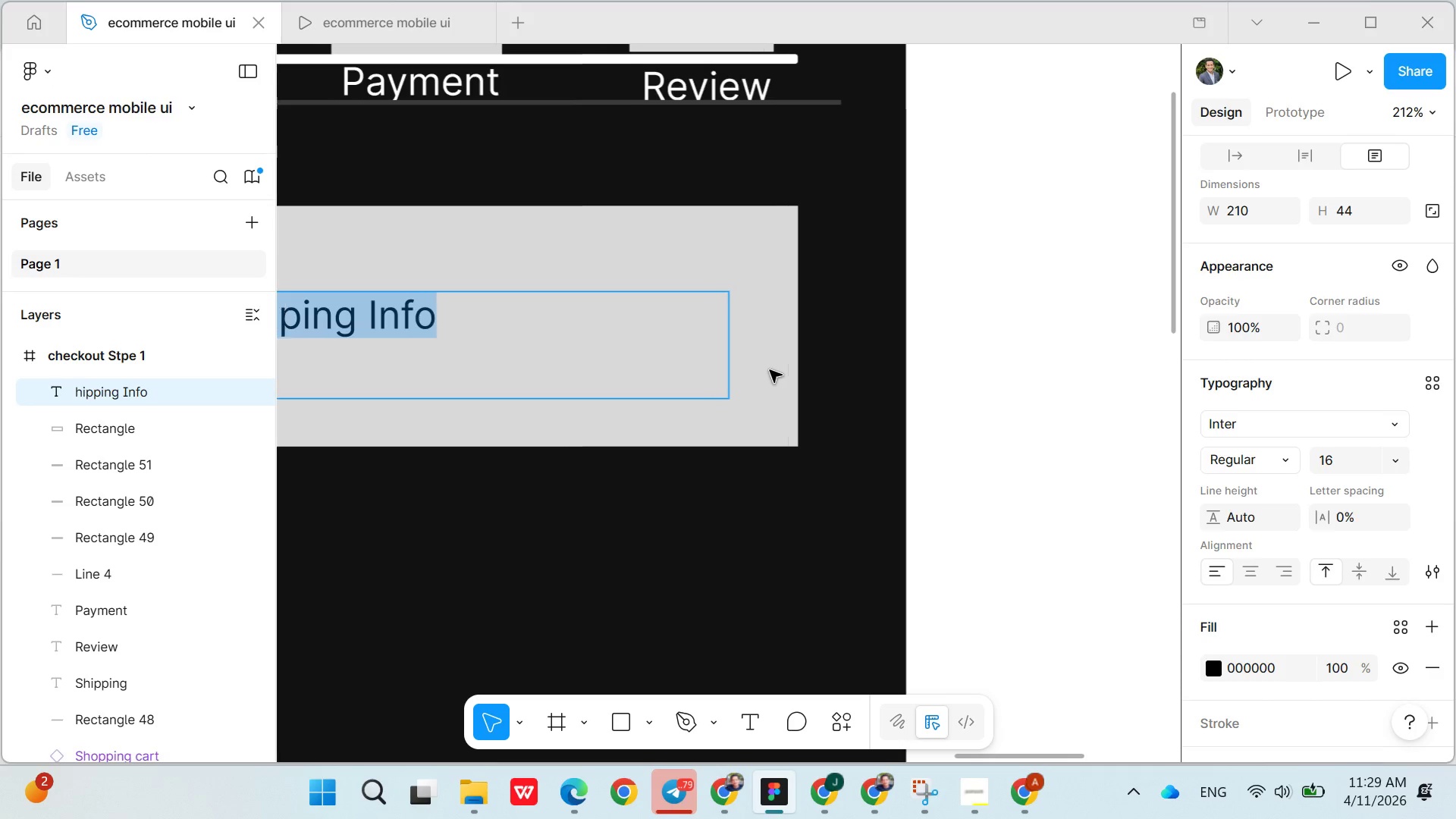 
left_click([886, 335])
 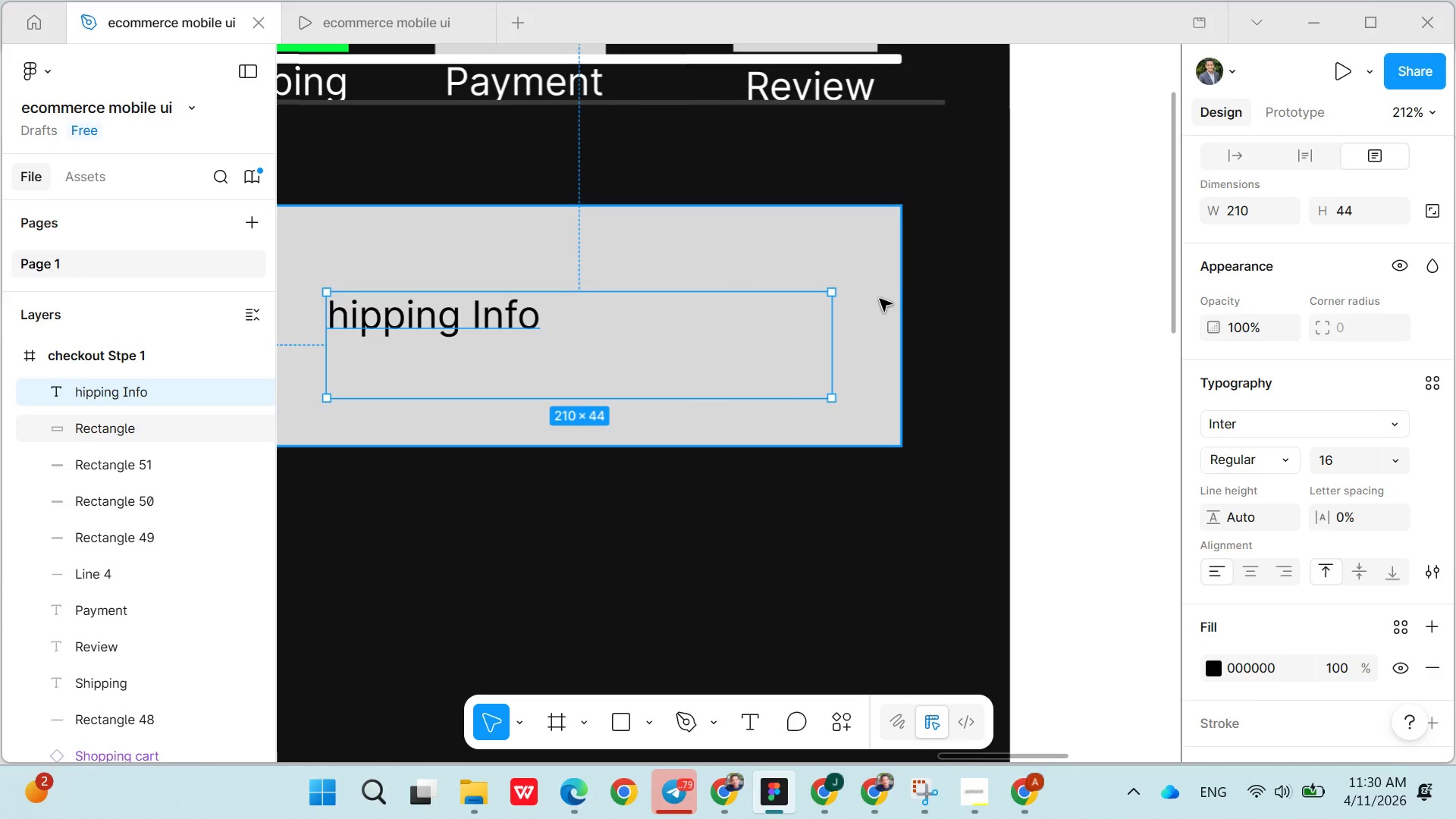 
left_click([879, 299])
 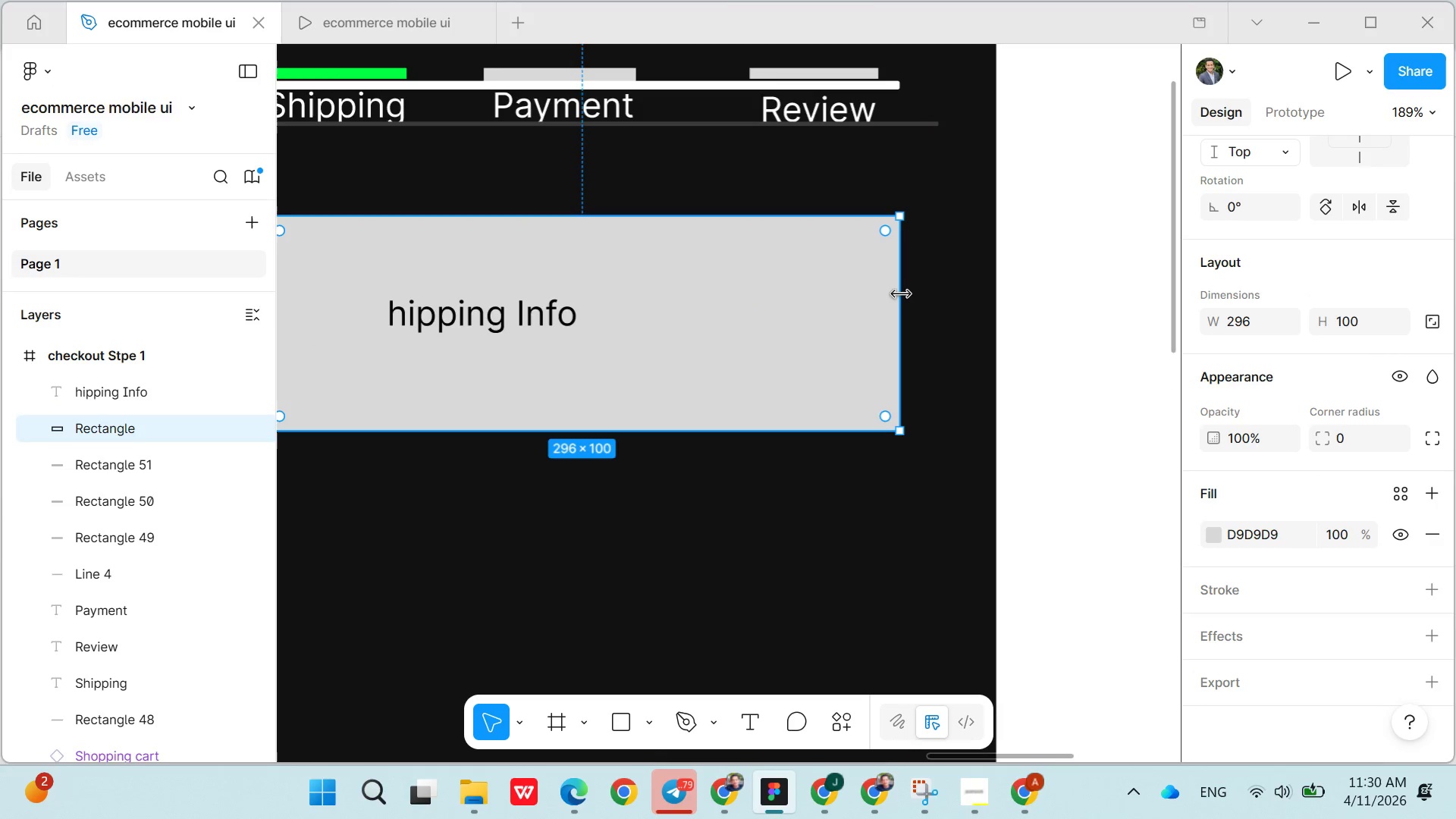 
left_click_drag(start_coordinate=[903, 293], to_coordinate=[924, 301])
 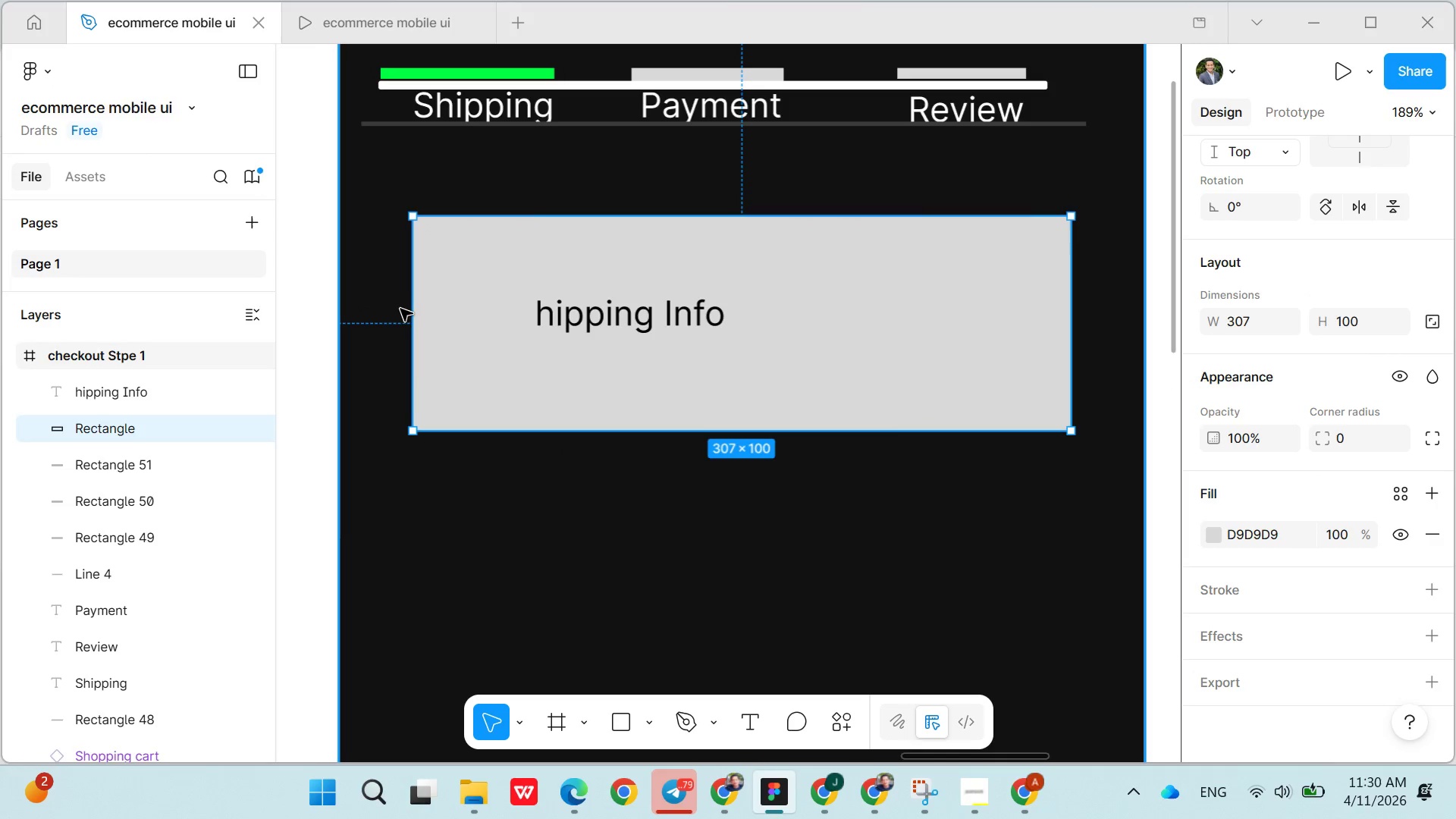 
left_click_drag(start_coordinate=[419, 303], to_coordinate=[398, 303])
 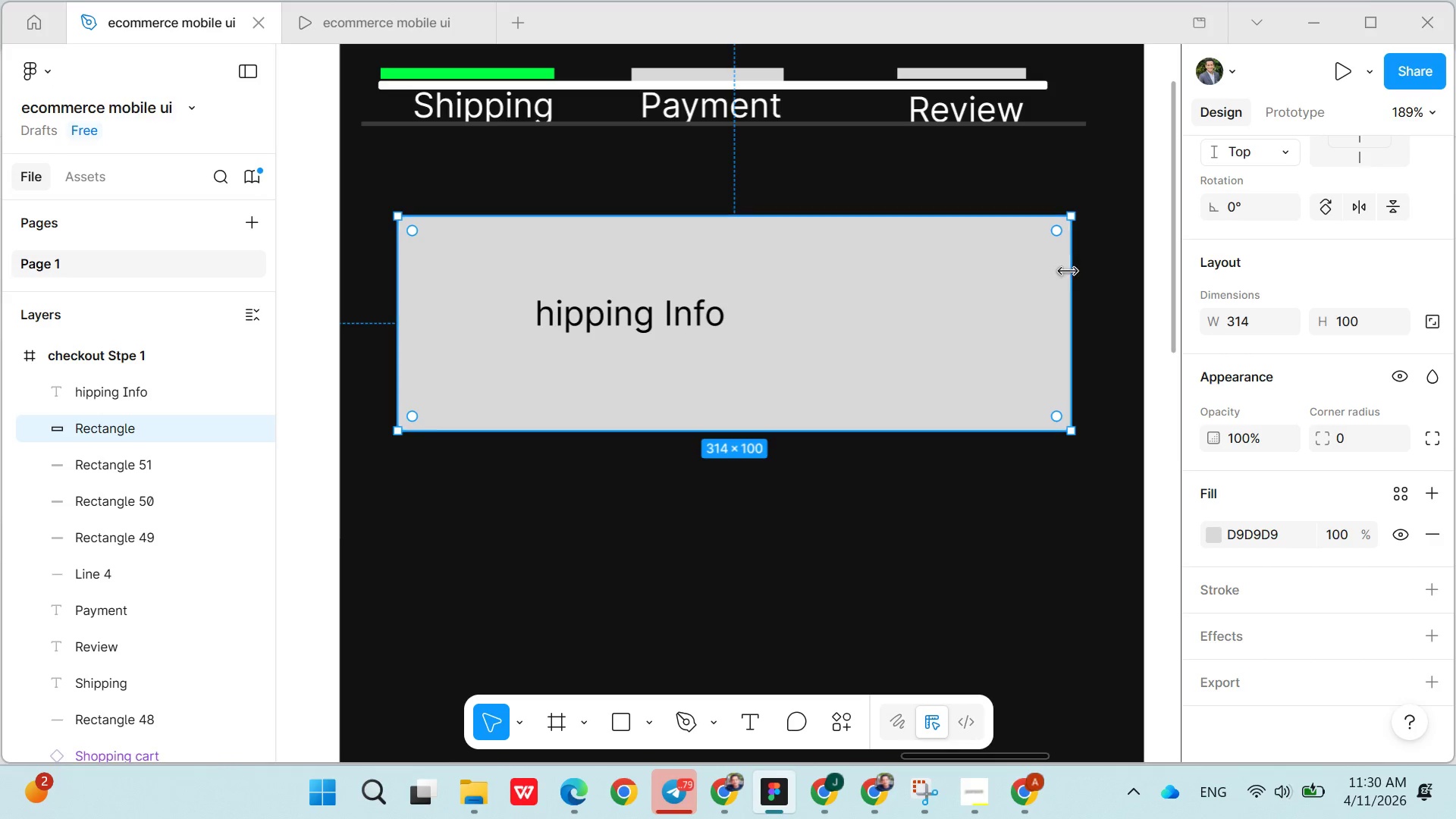 
left_click_drag(start_coordinate=[1068, 271], to_coordinate=[1092, 271])
 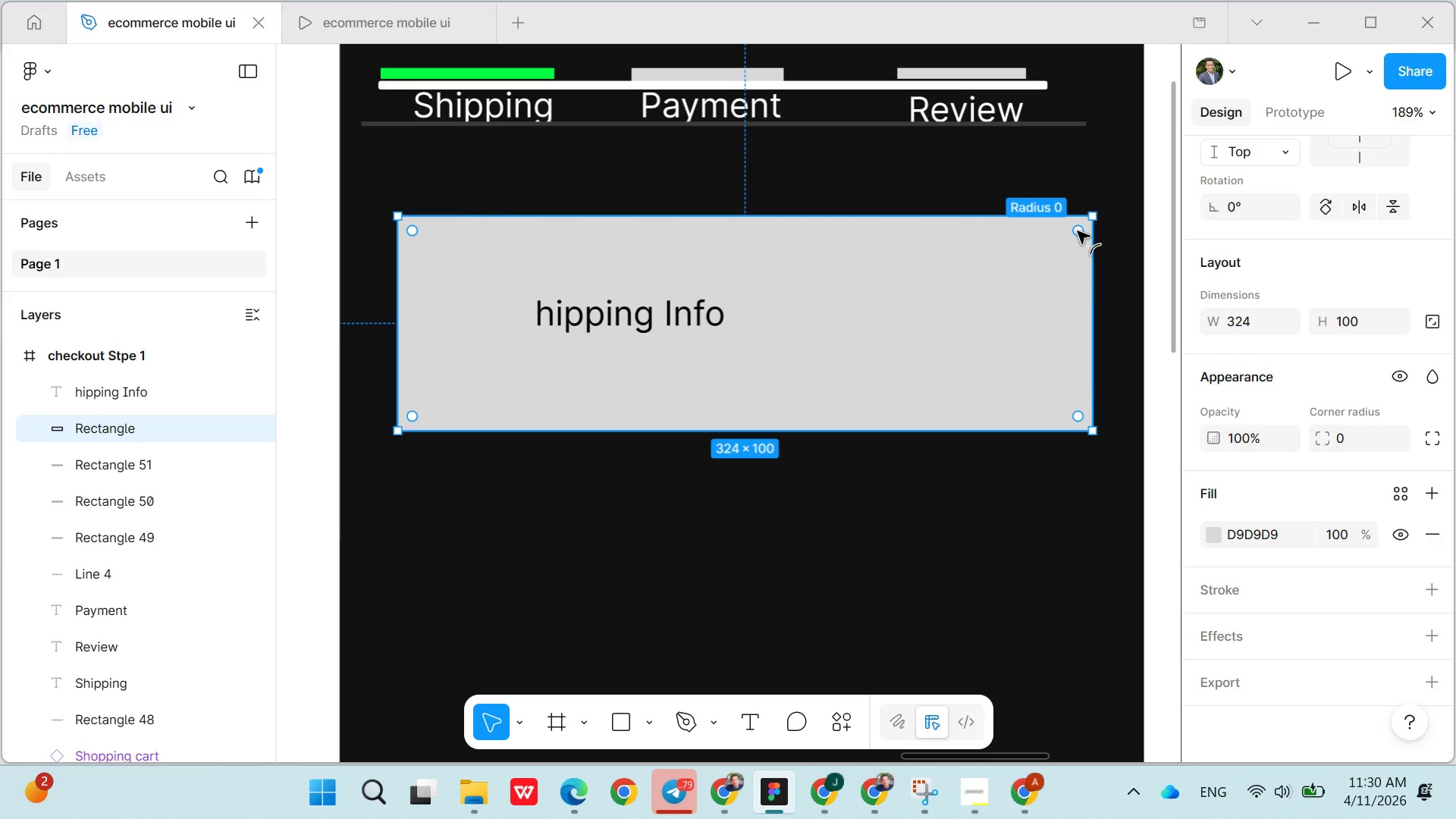 
left_click_drag(start_coordinate=[1078, 231], to_coordinate=[1067, 240])
 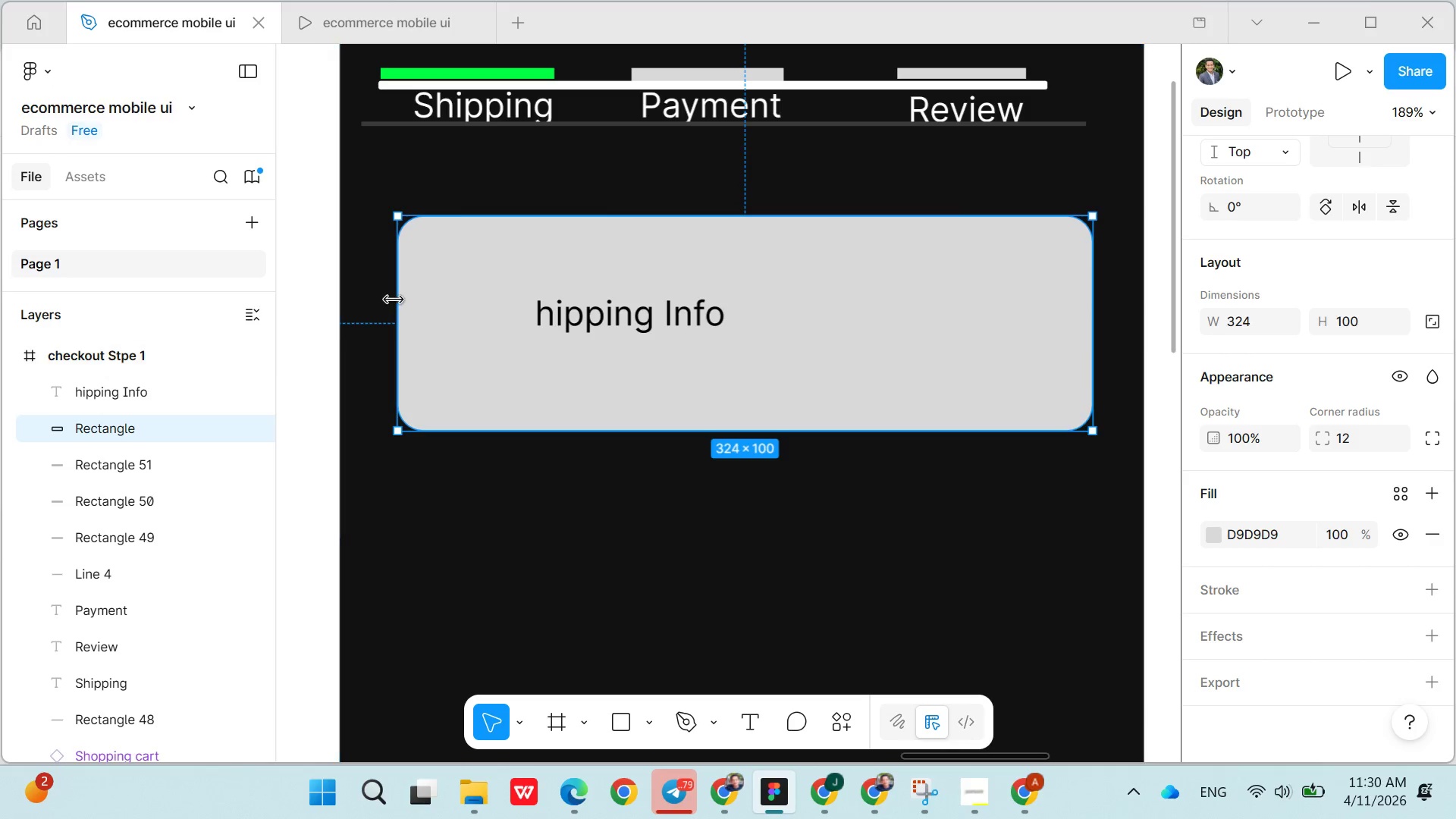 
left_click_drag(start_coordinate=[396, 297], to_coordinate=[383, 297])
 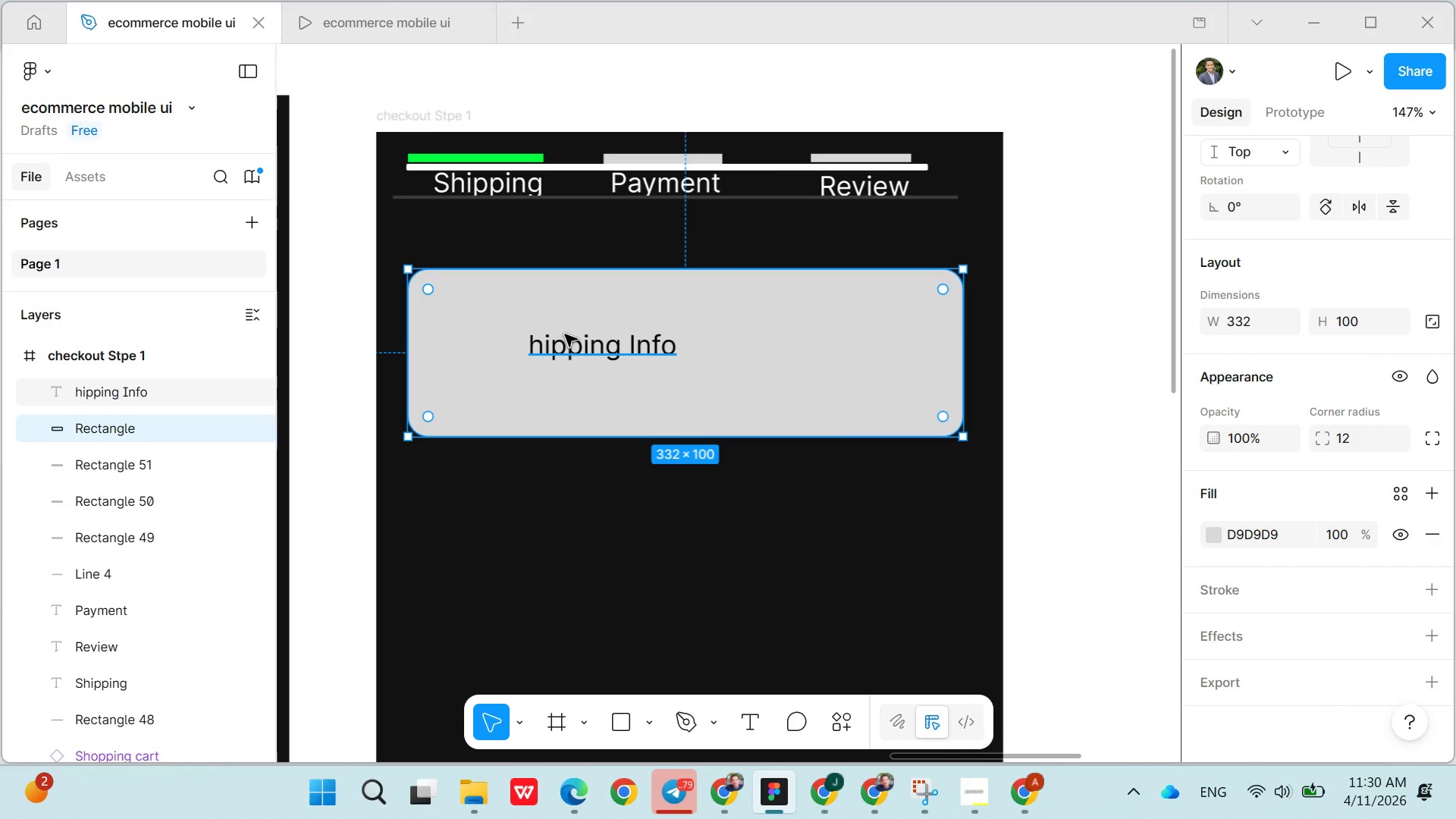 
double_click([581, 351])
 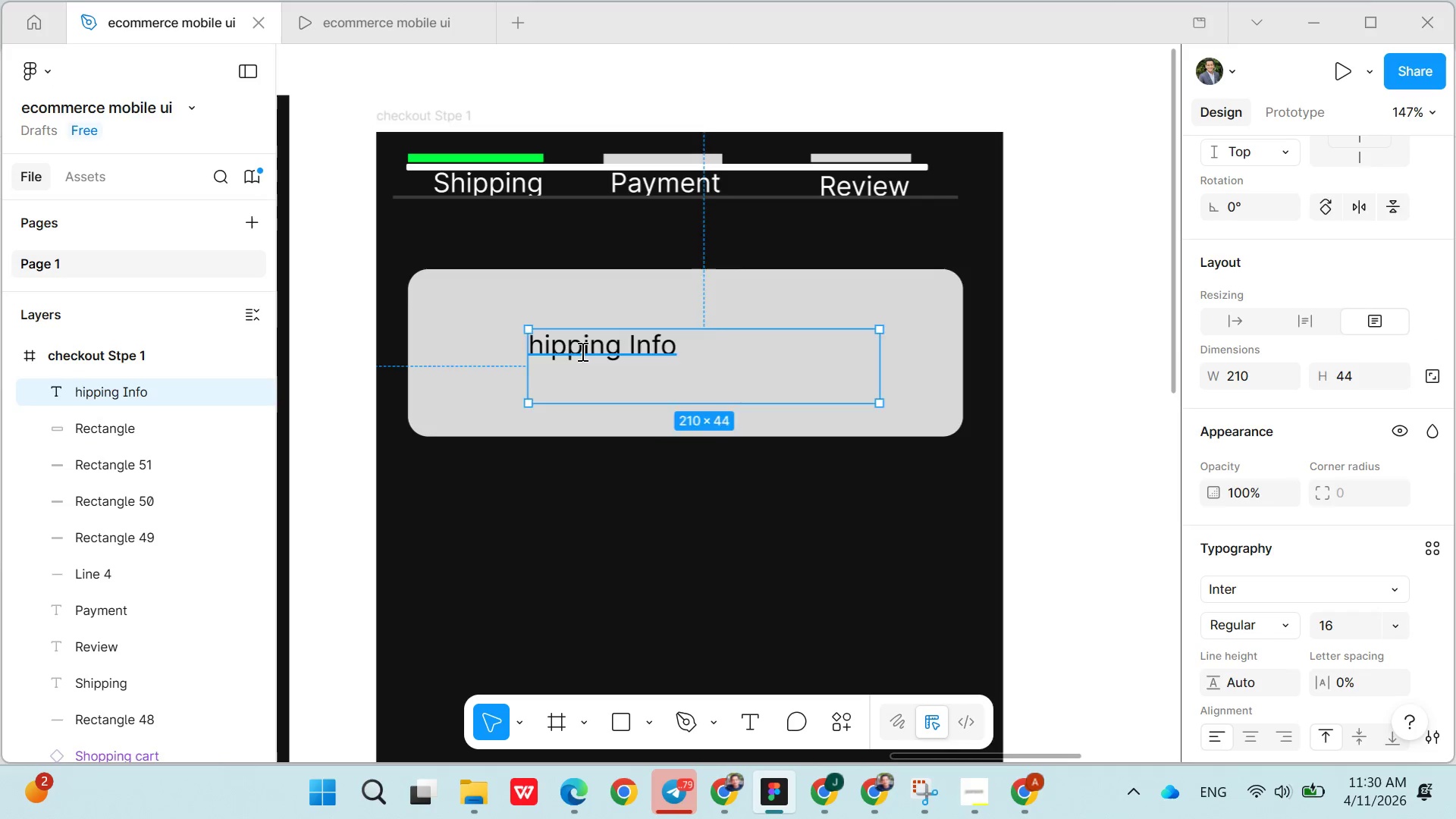 
triple_click([581, 351])
 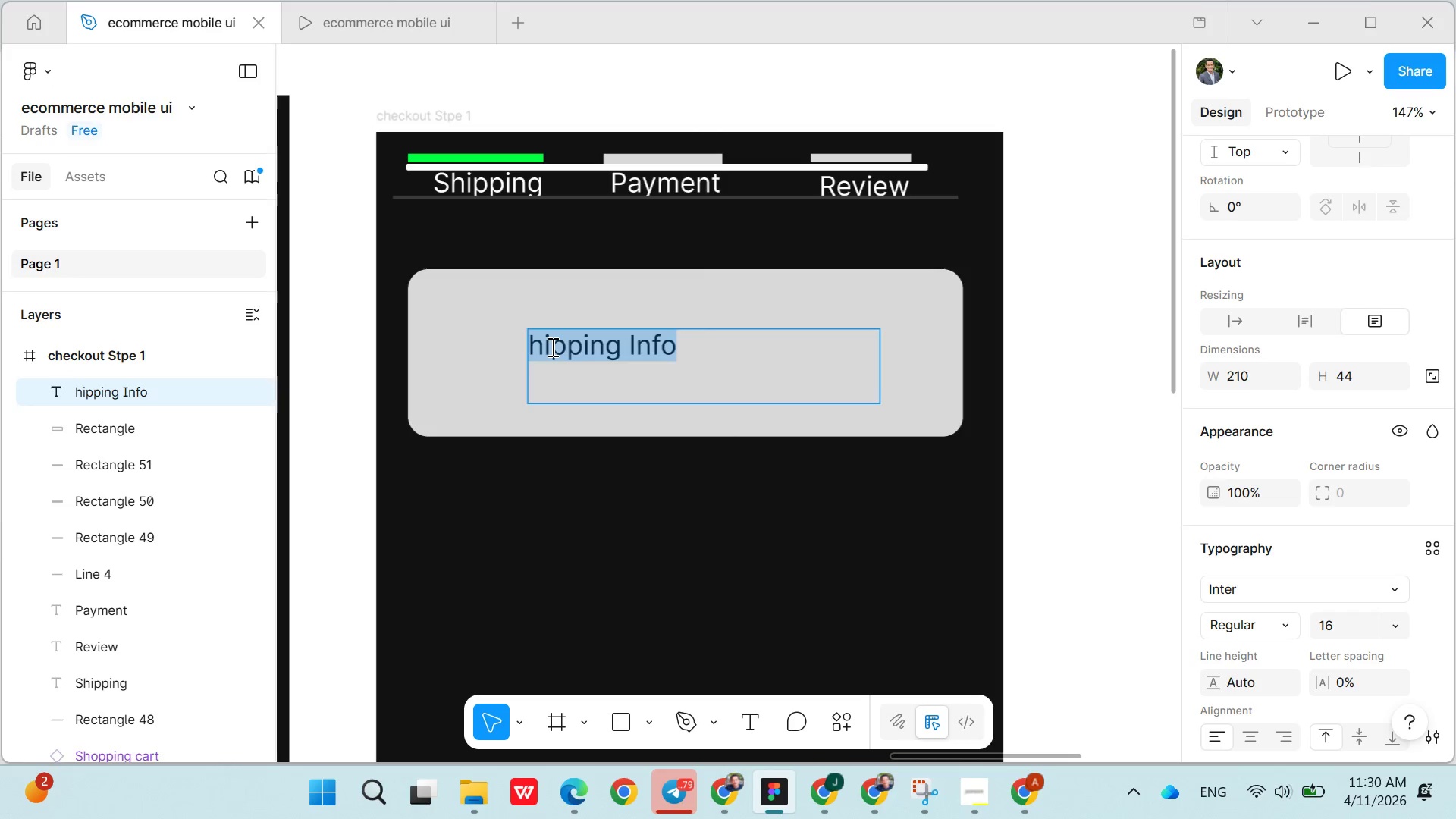 
key(ArrowLeft)
 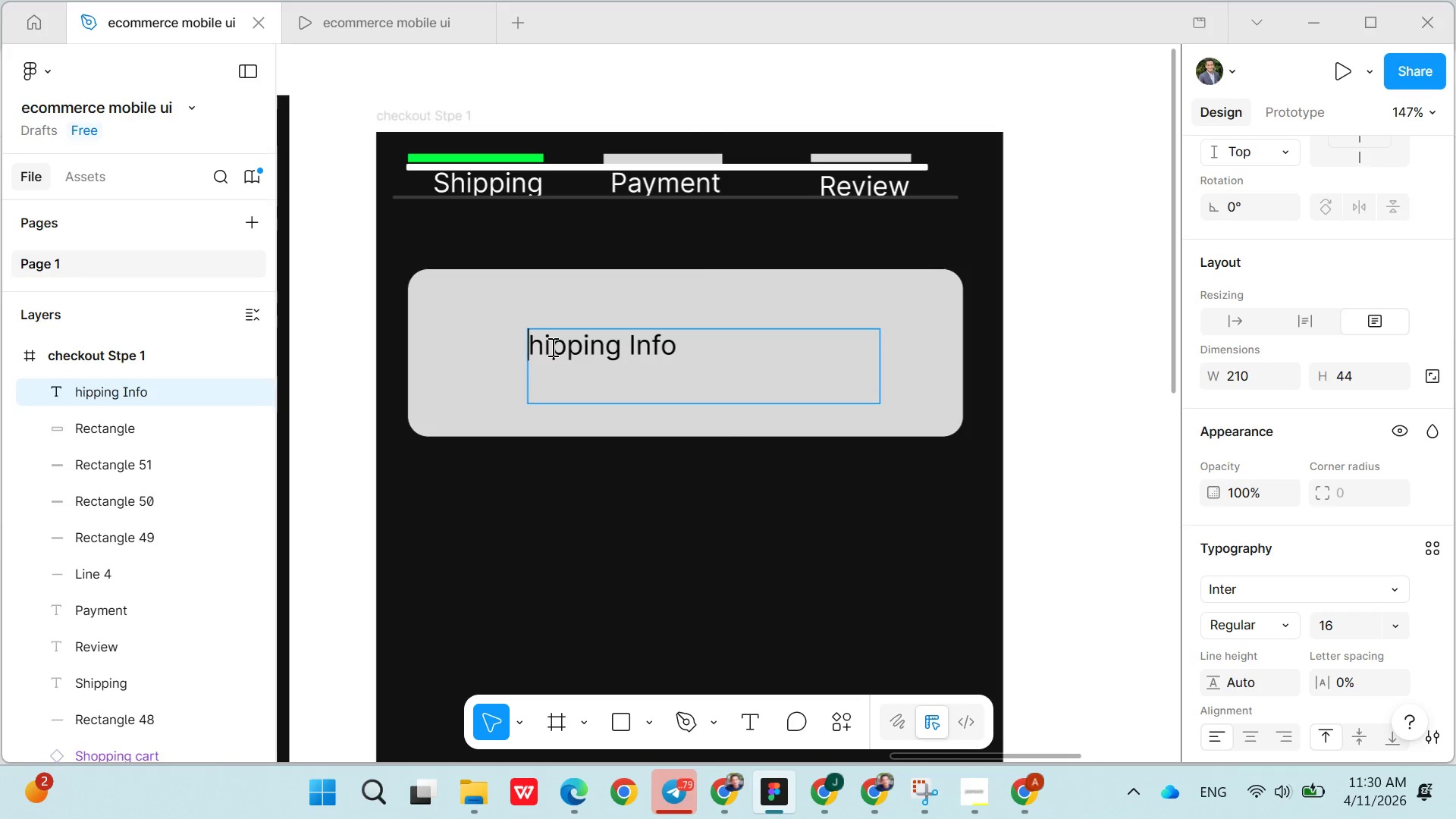 
key(Shift+S)
 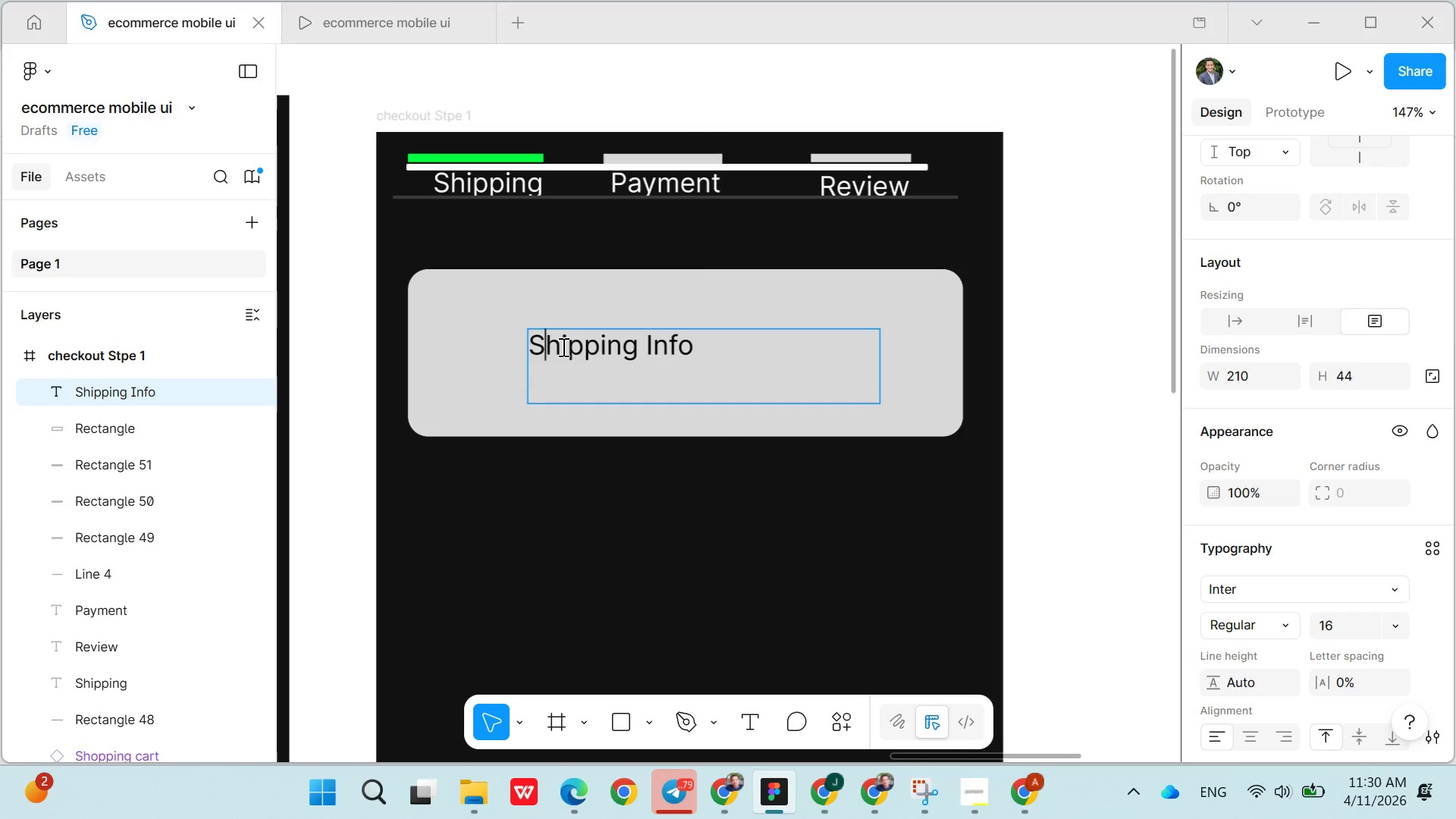 
wait(9.41)
 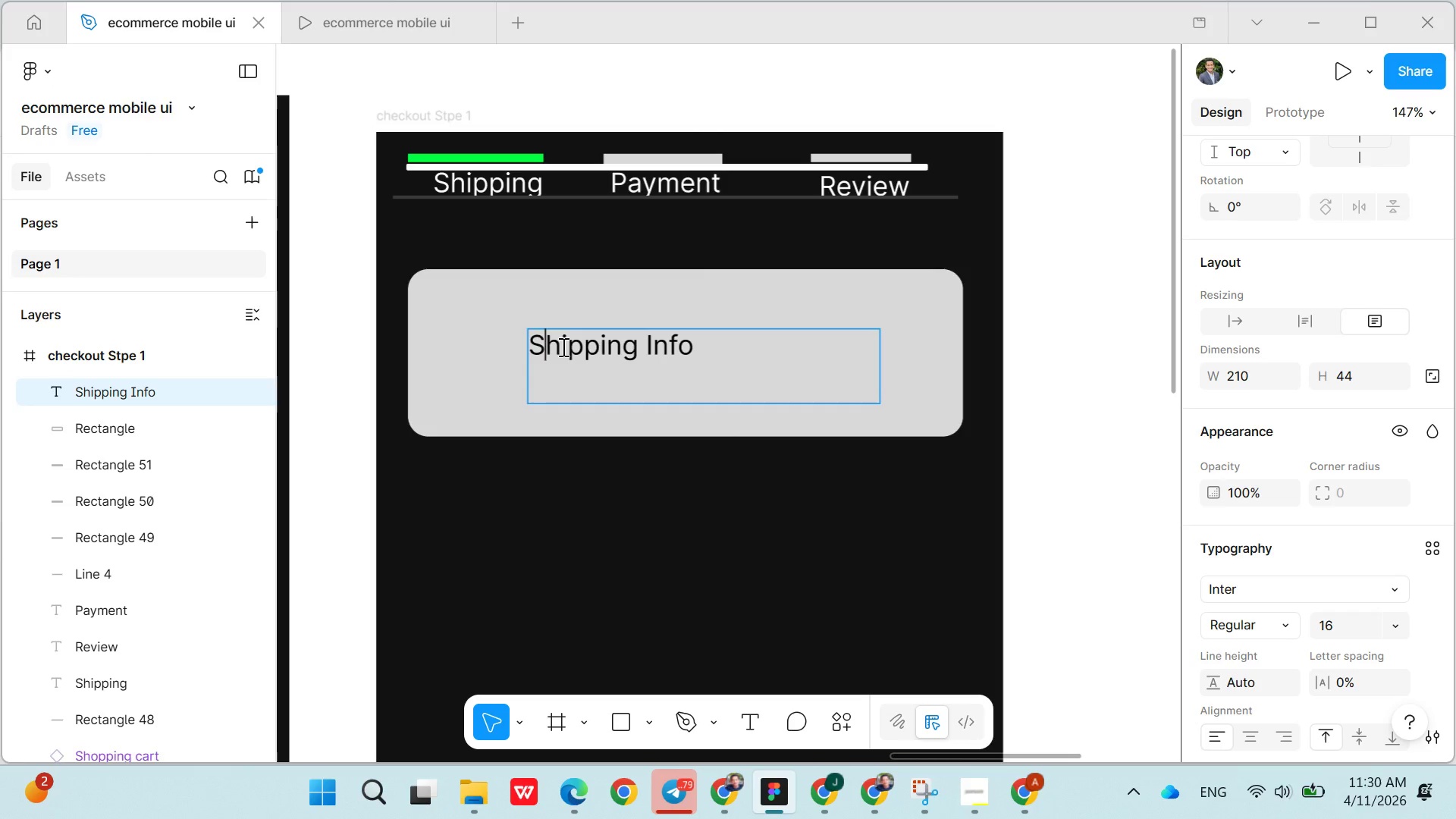 
double_click([604, 343])
 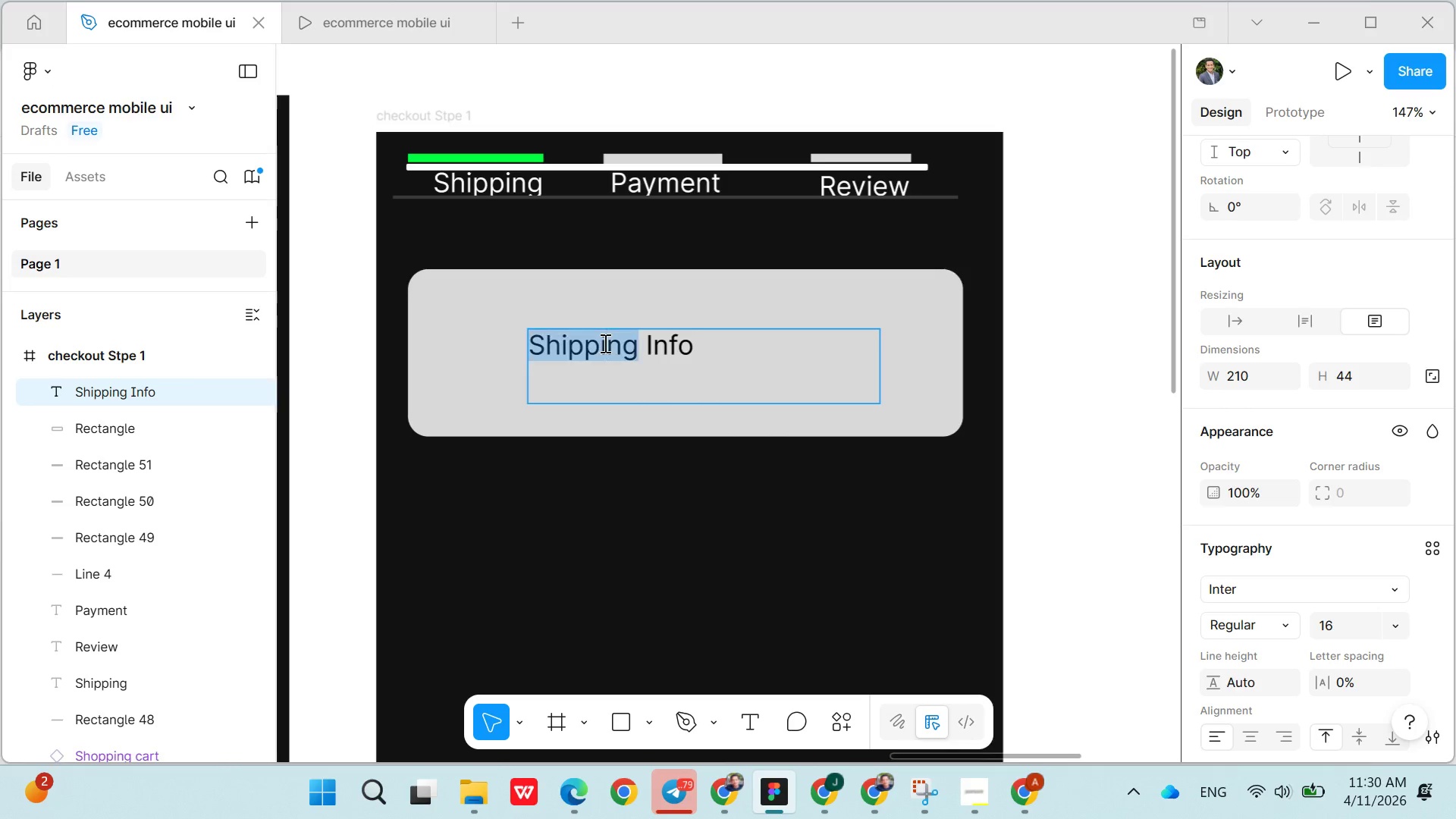 
triple_click([604, 343])
 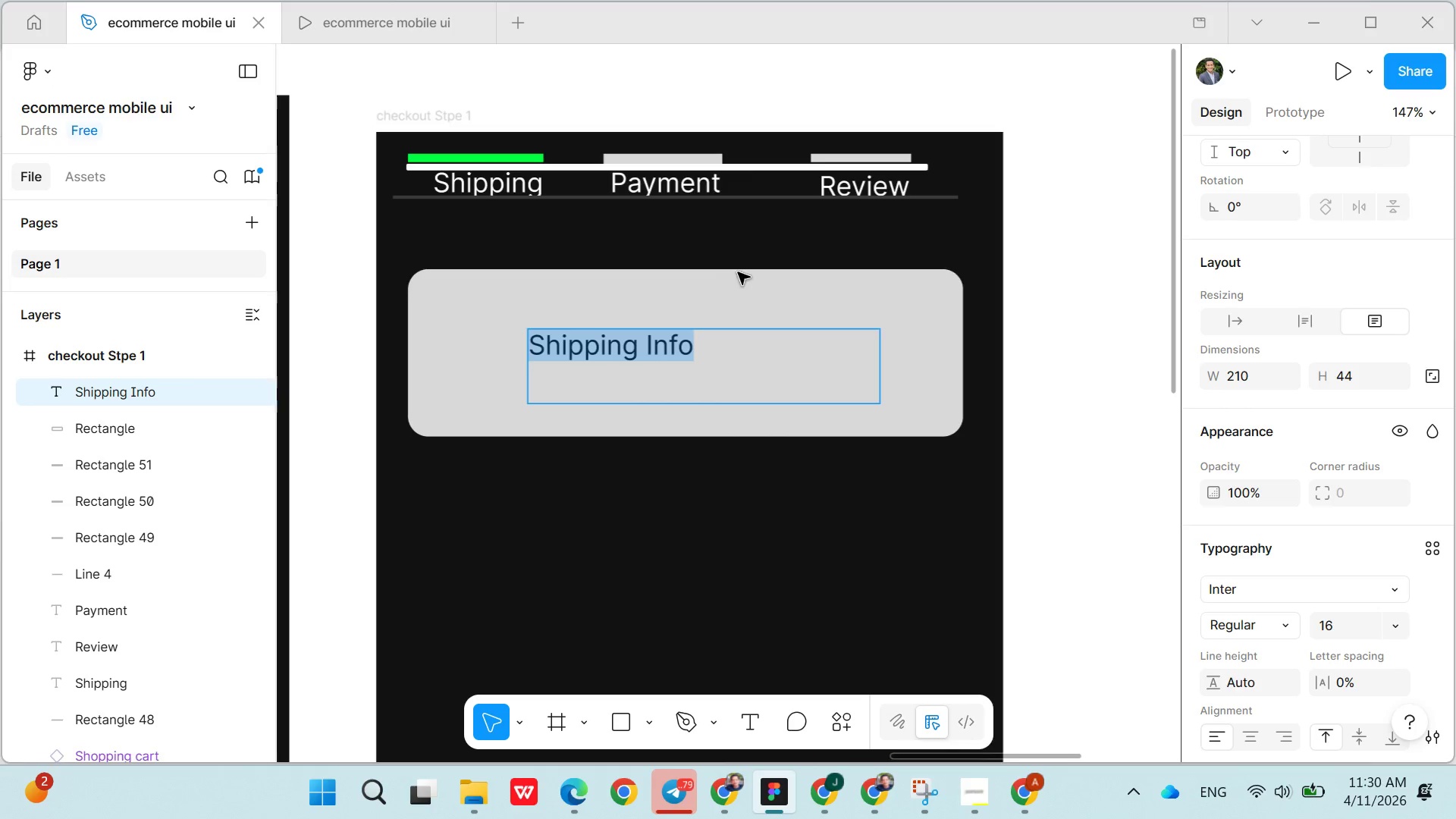 
left_click([743, 309])
 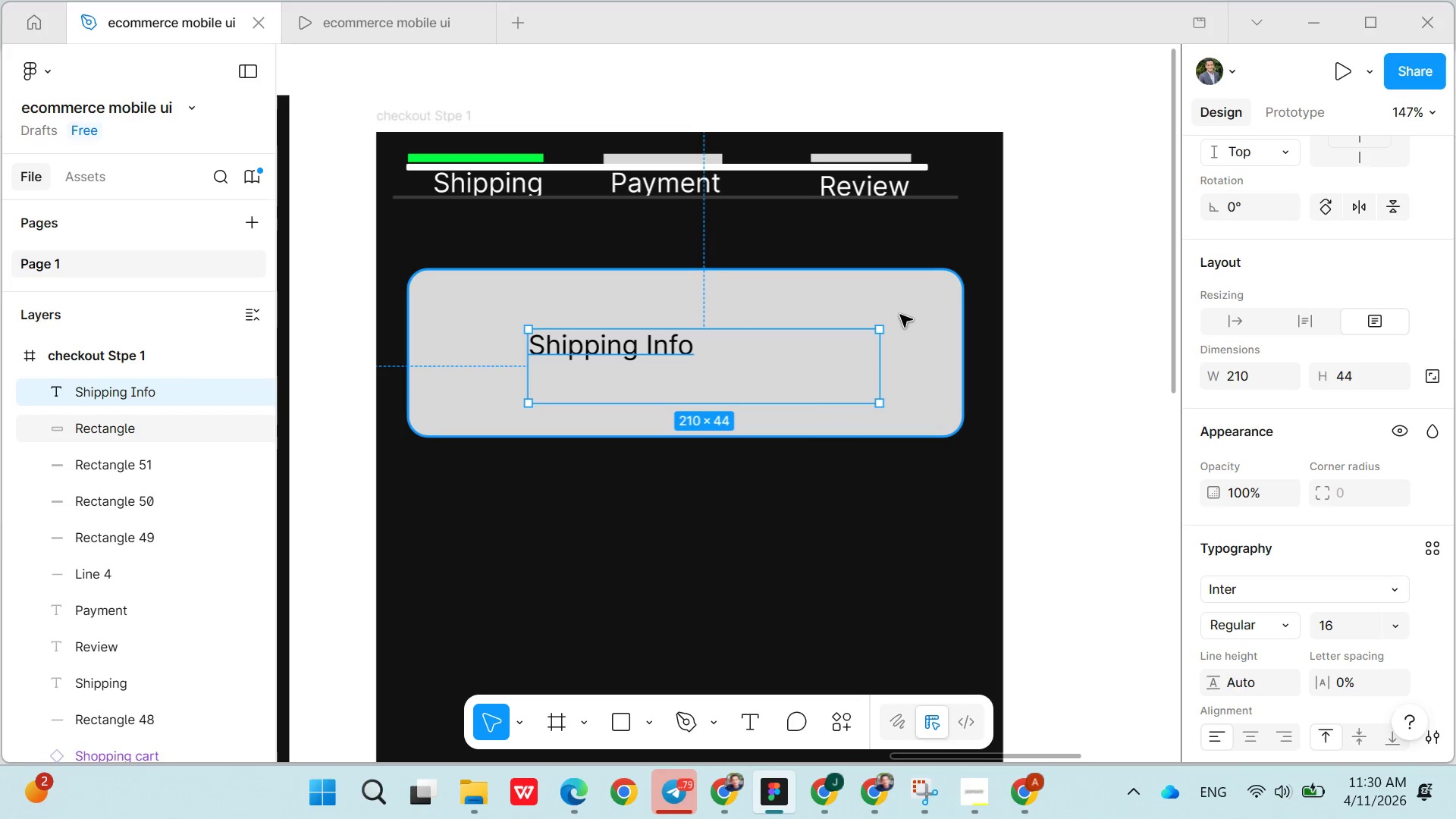 
left_click([939, 339])
 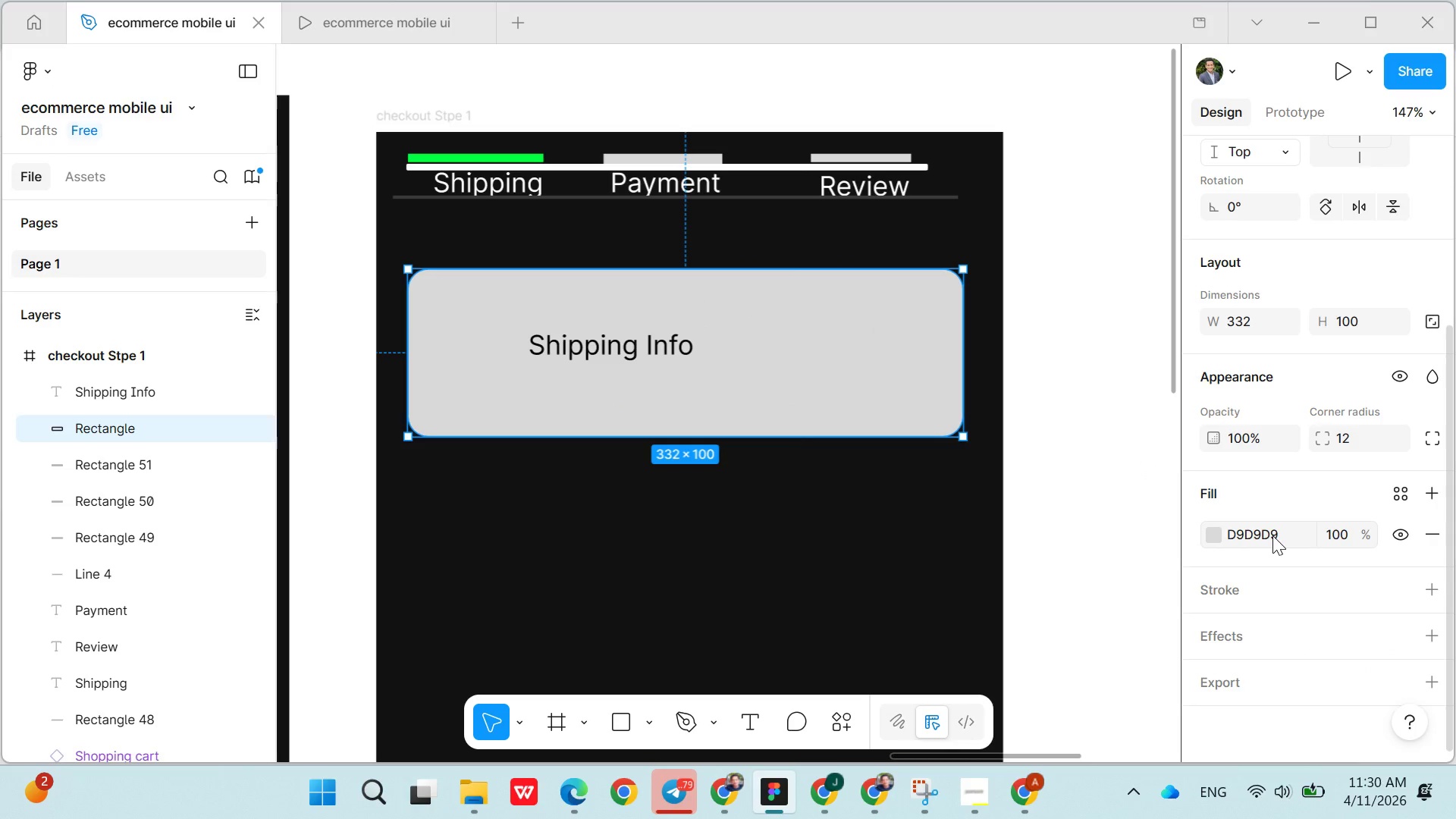 
left_click([1272, 535])
 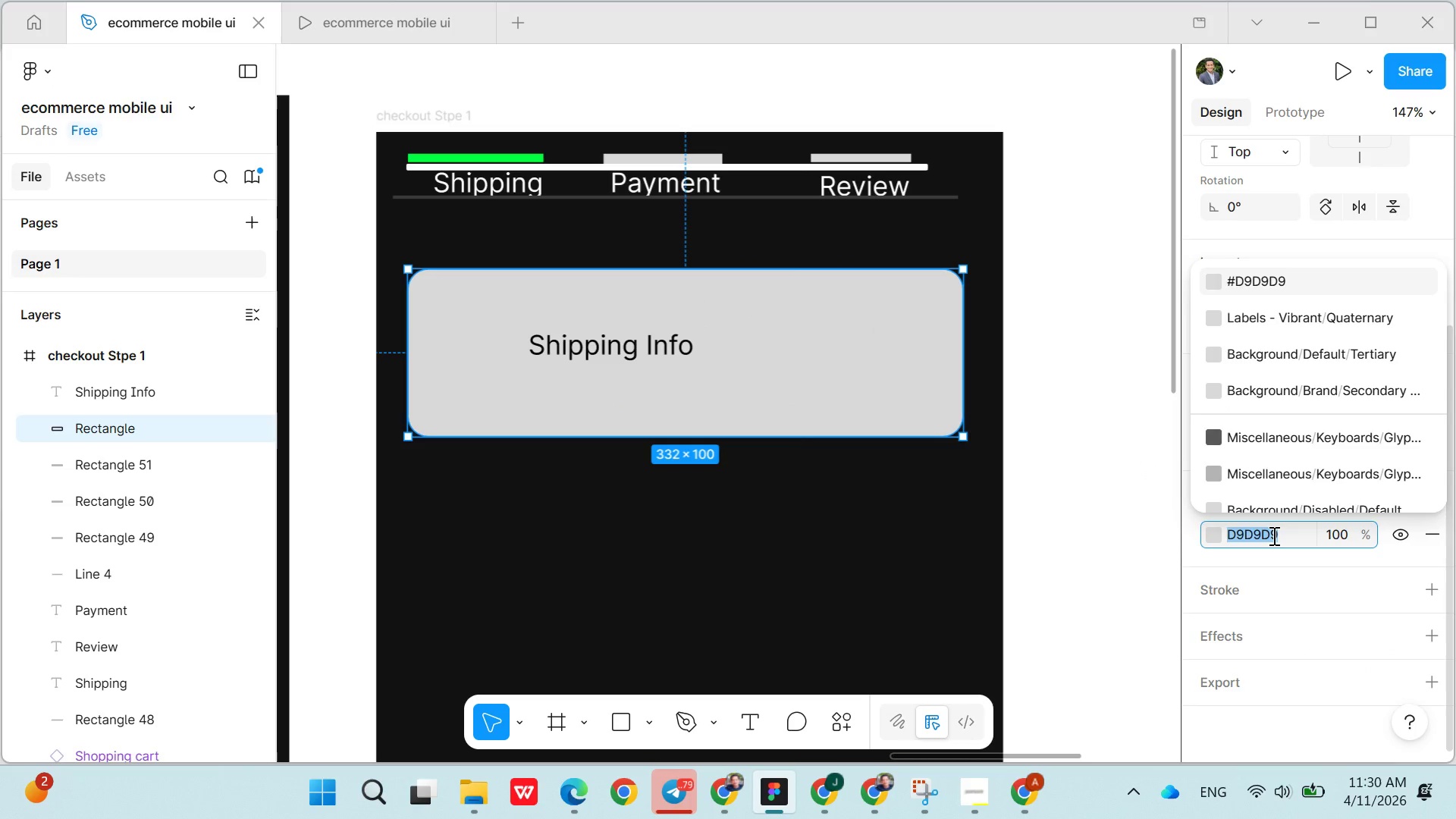 
type(222222)
 